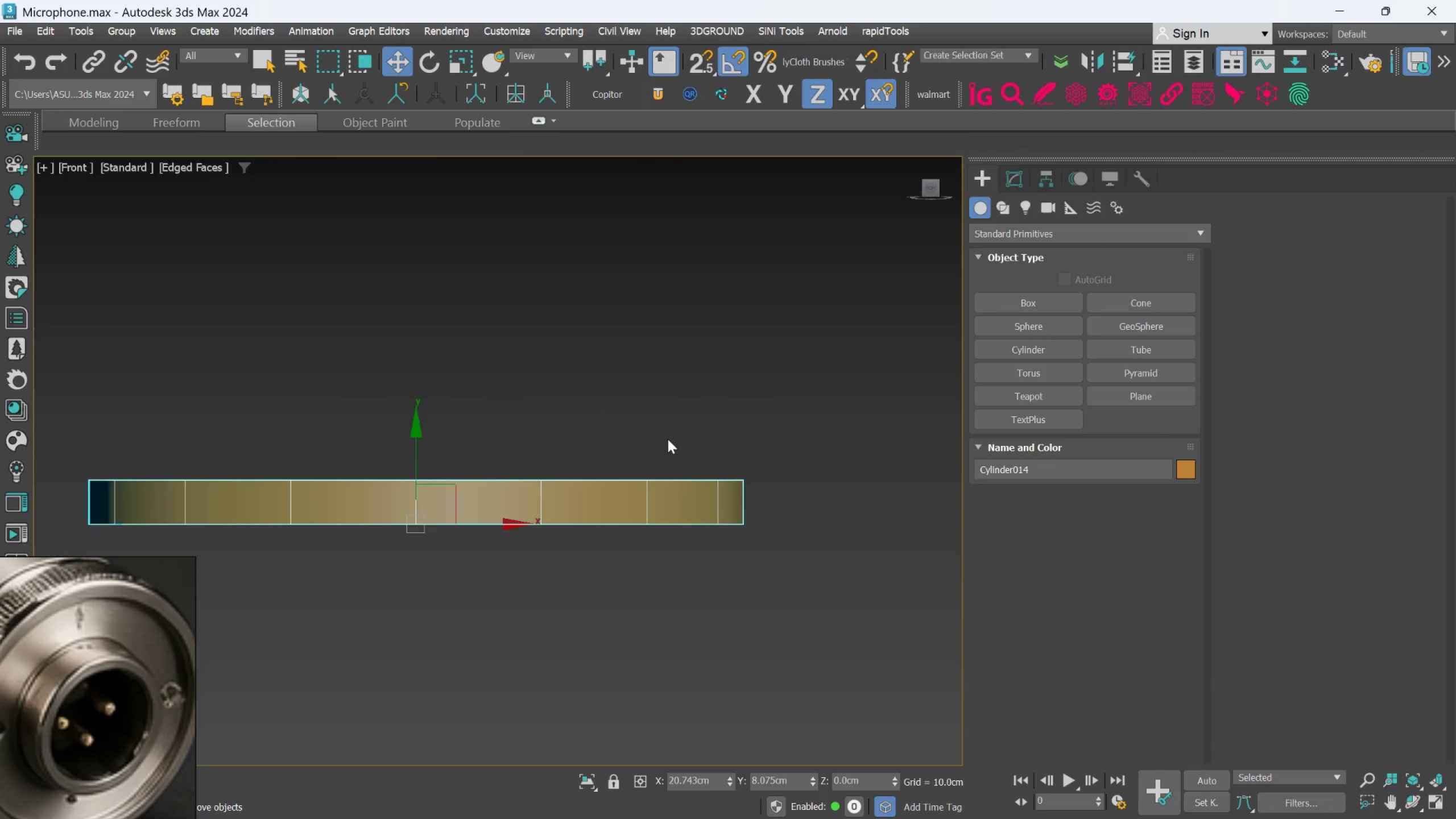 
left_click([1006, 169])
 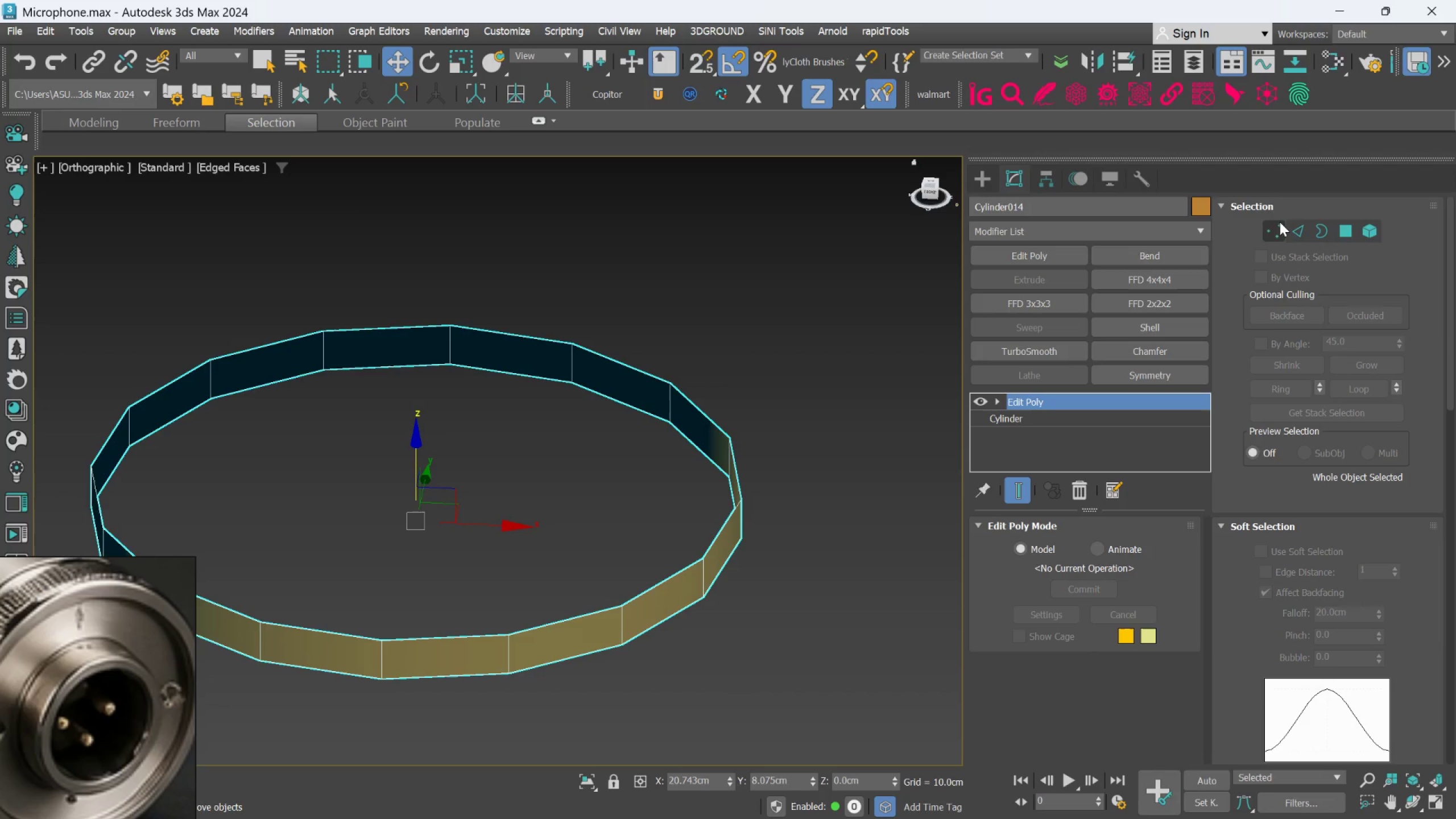 
left_click_drag(start_coordinate=[1294, 224], to_coordinate=[1292, 231])
 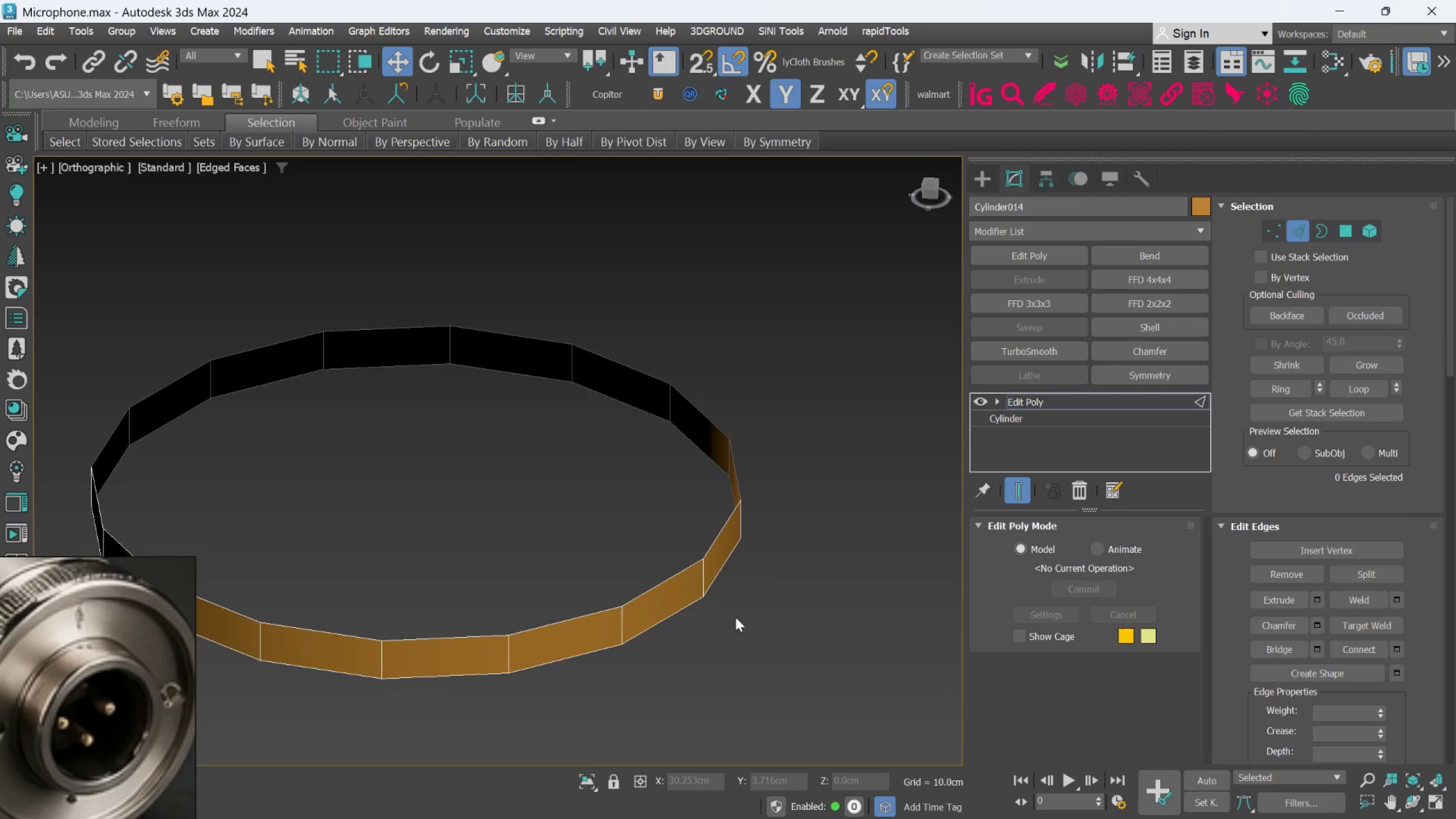 
scroll: coordinate [696, 603], scroll_direction: up, amount: 2.0
 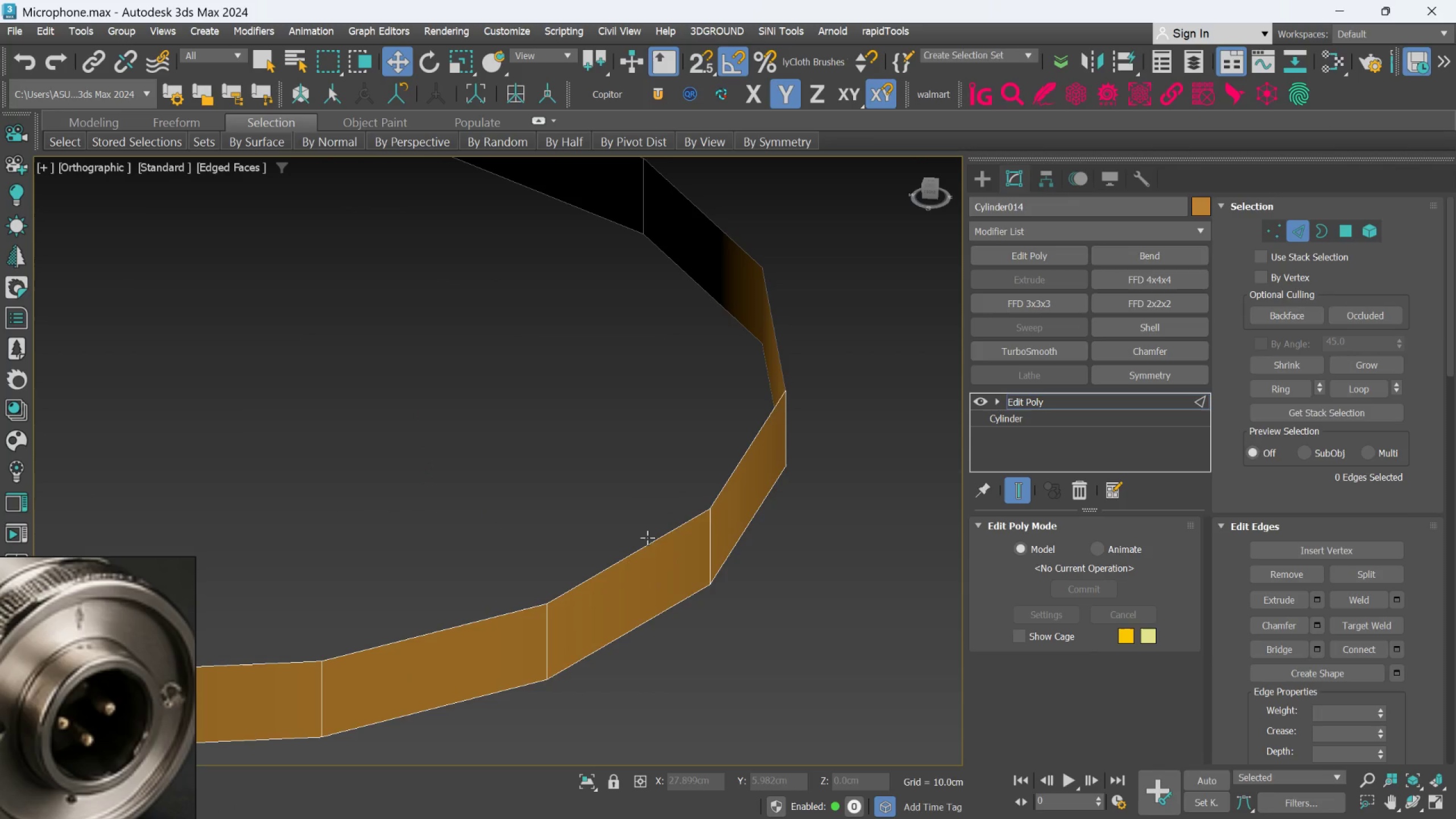 
double_click([647, 541])
 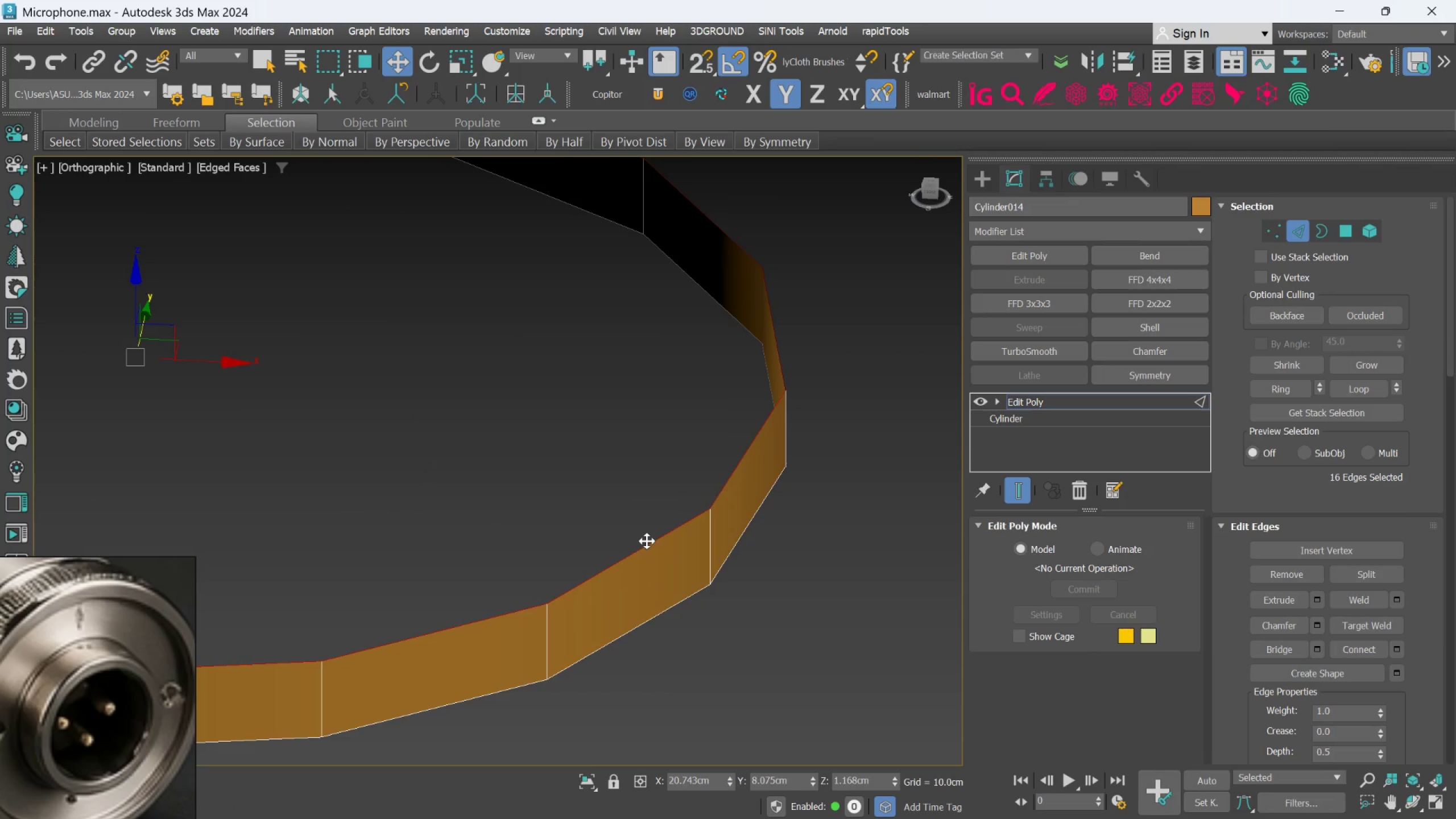 
scroll: coordinate [647, 541], scroll_direction: down, amount: 3.0
 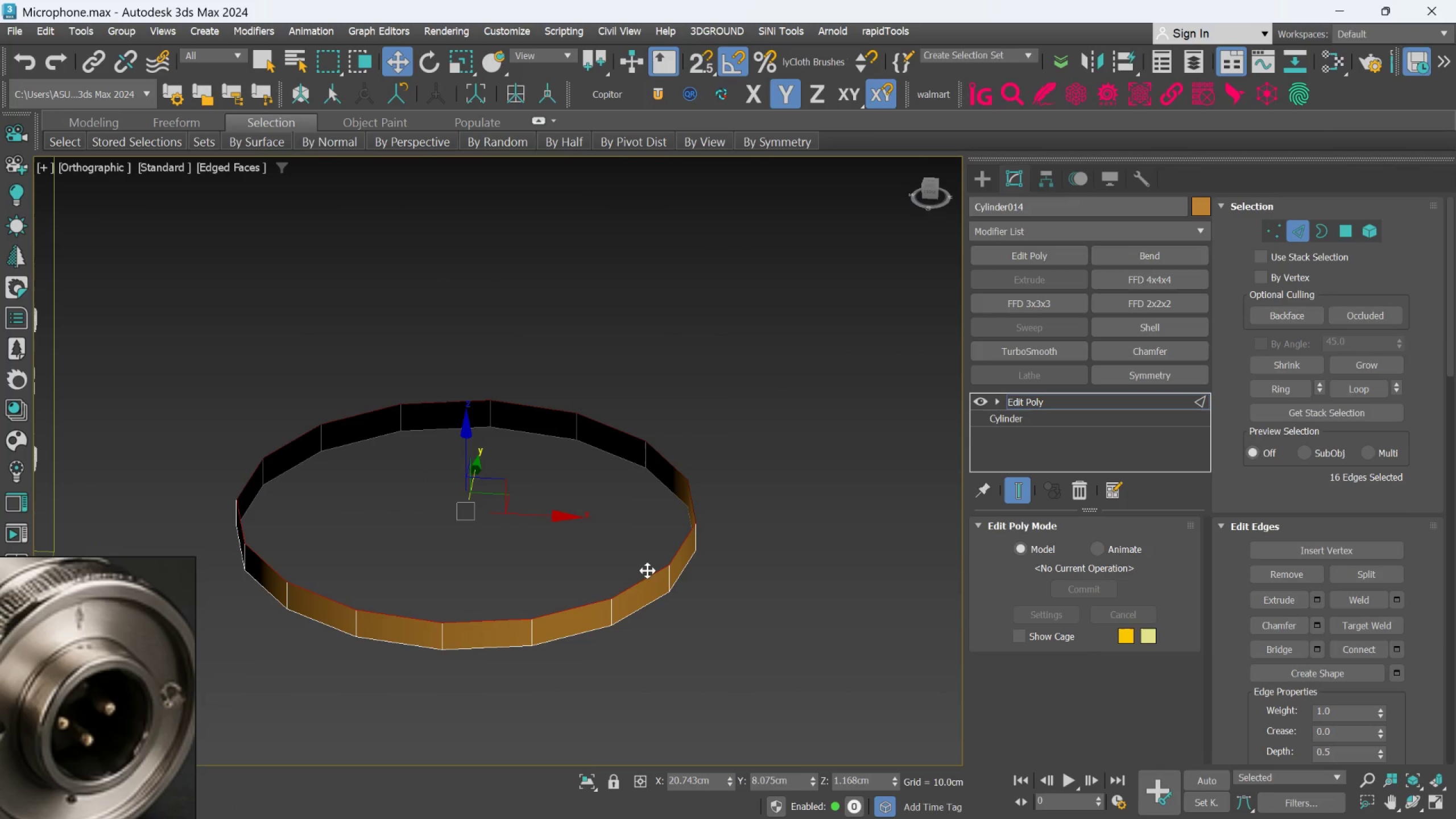 
key(R)
 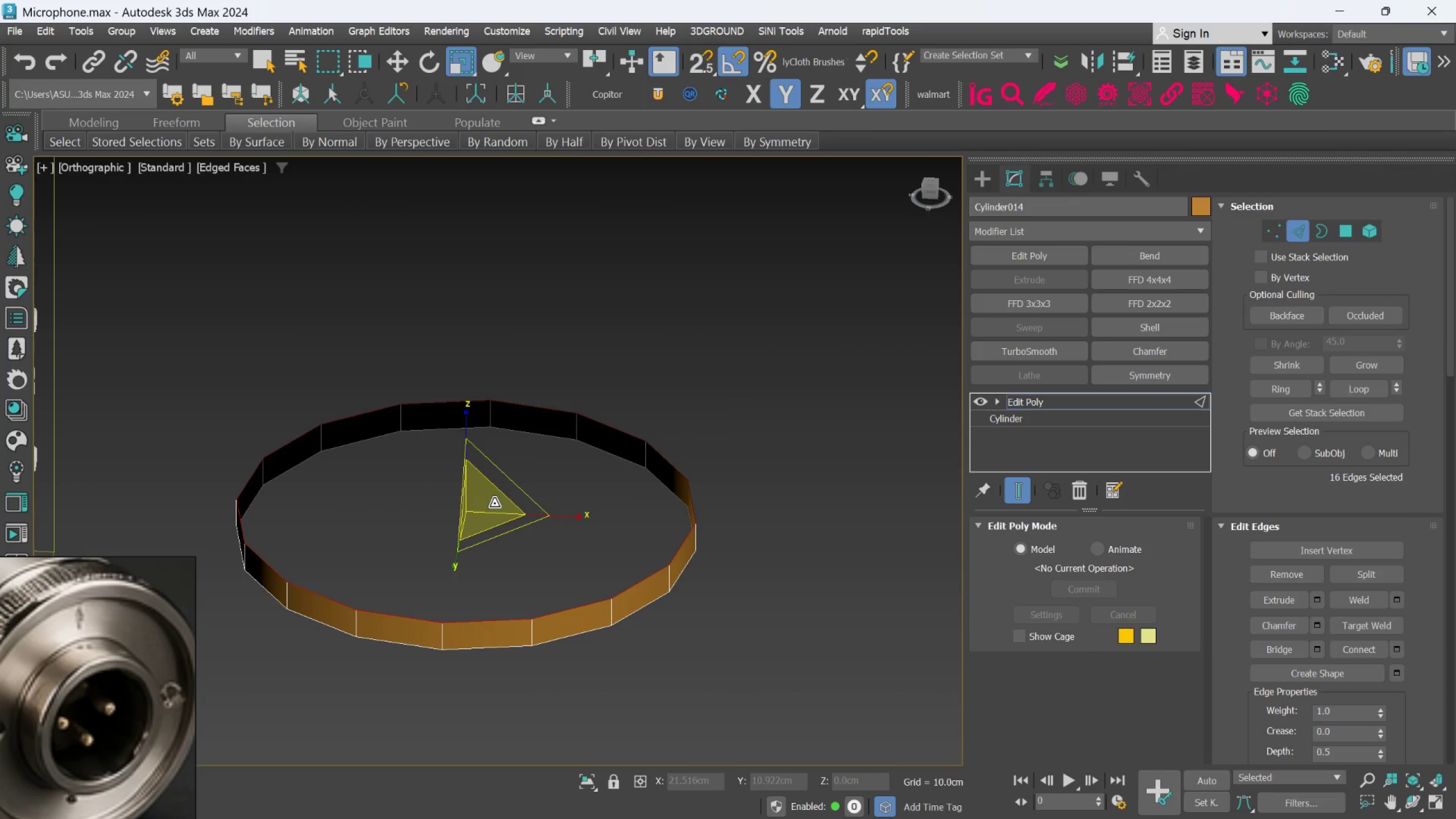 
hold_key(key=ShiftLeft, duration=2.31)
left_click_drag(start_coordinate=[474, 502], to_coordinate=[477, 522])
 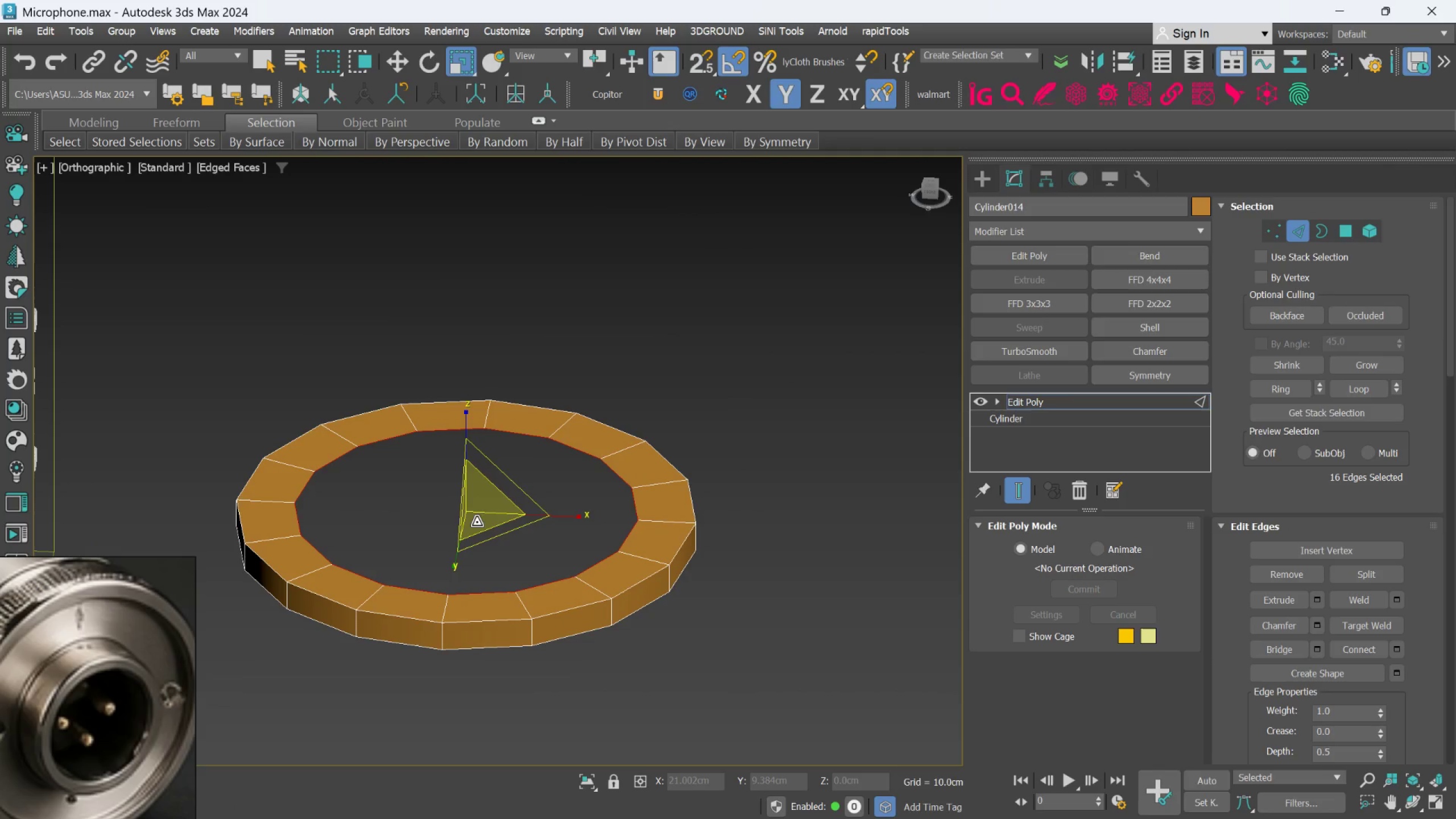 
hold_key(key=ShiftLeft, duration=1.35)
left_click_drag(start_coordinate=[481, 514], to_coordinate=[487, 560])
 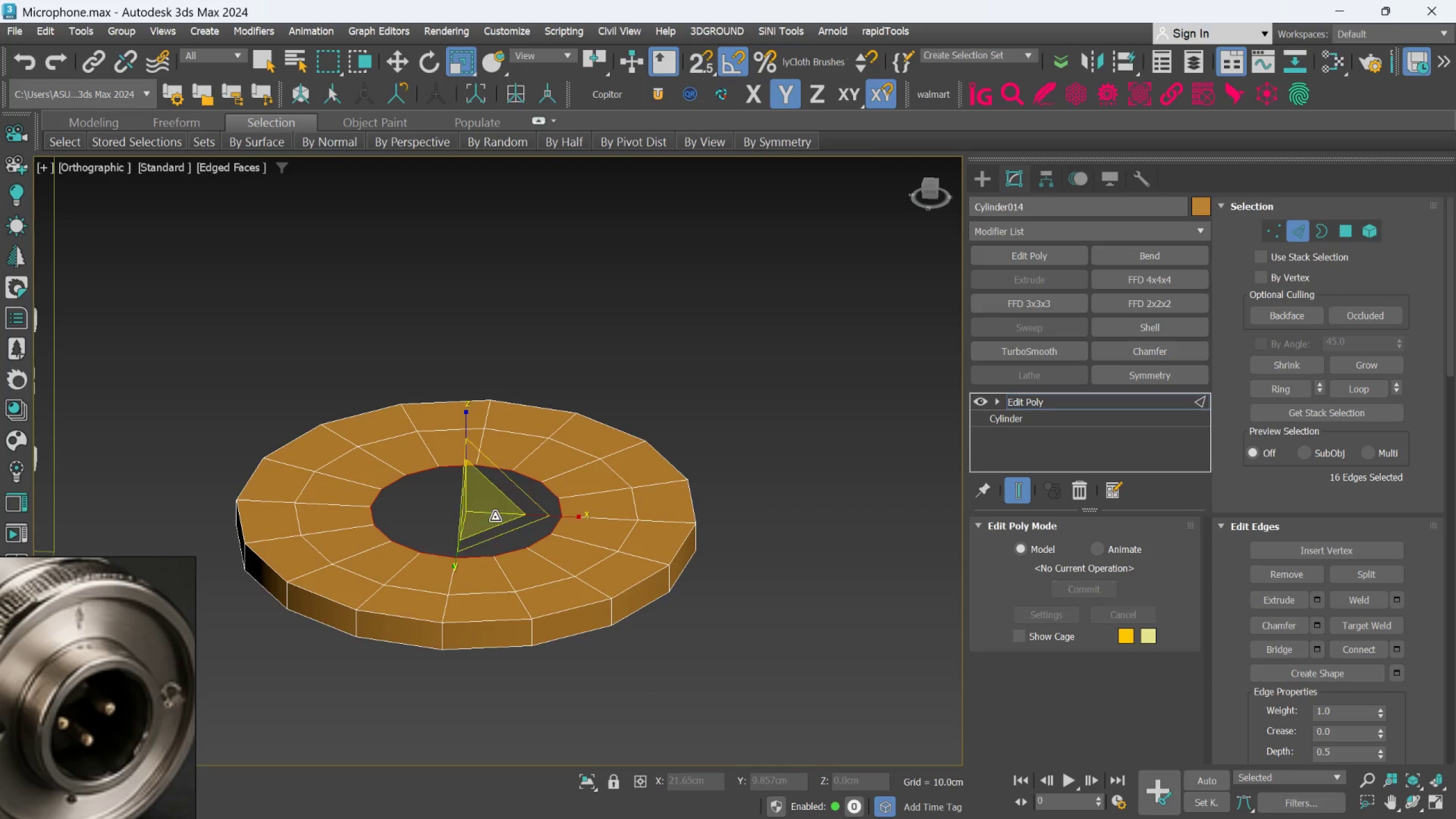 
hold_key(key=ShiftLeft, duration=2.53)
left_click_drag(start_coordinate=[492, 508], to_coordinate=[480, 603])
 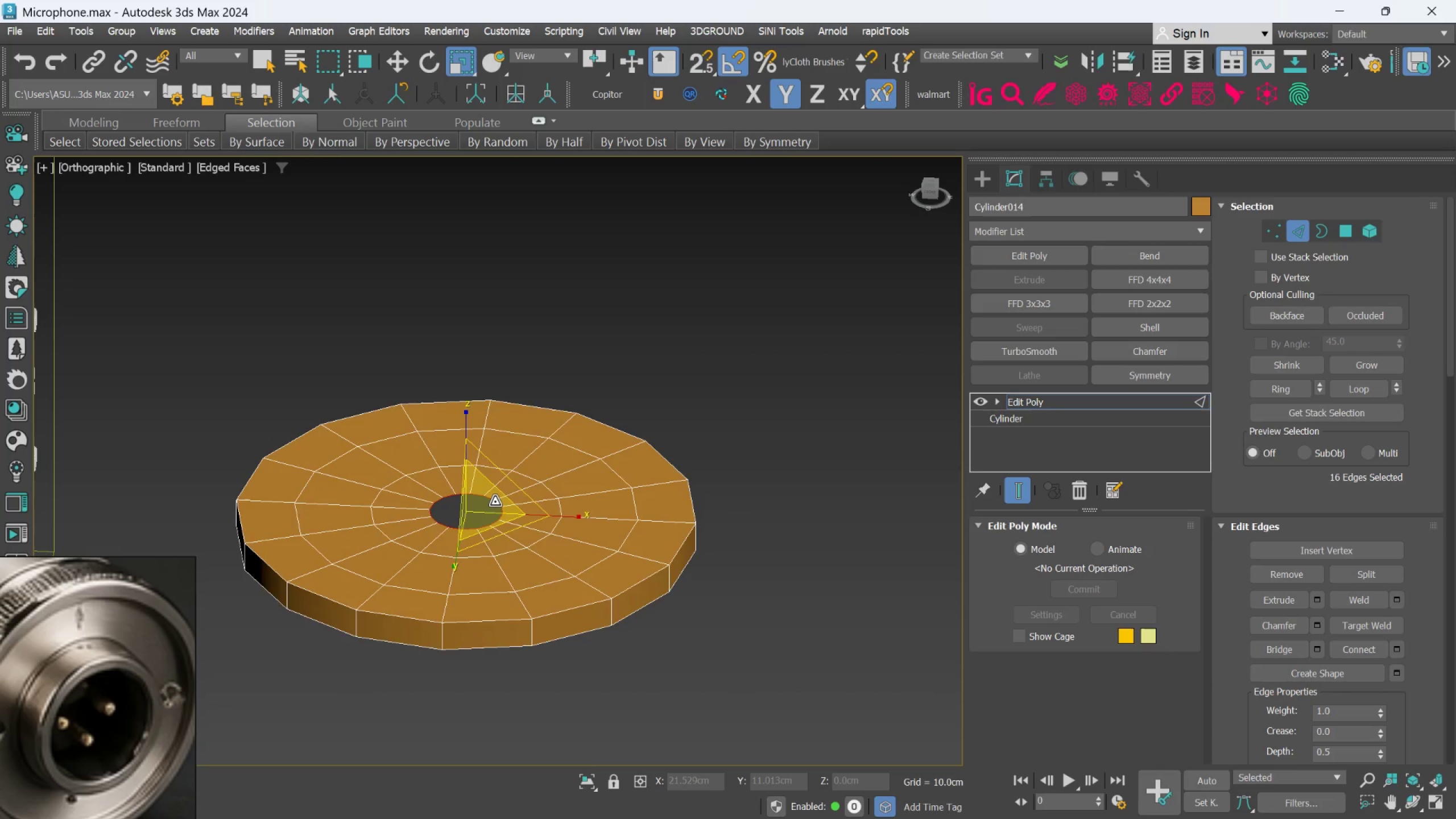 
scroll: coordinate [495, 502], scroll_direction: up, amount: 2.0
 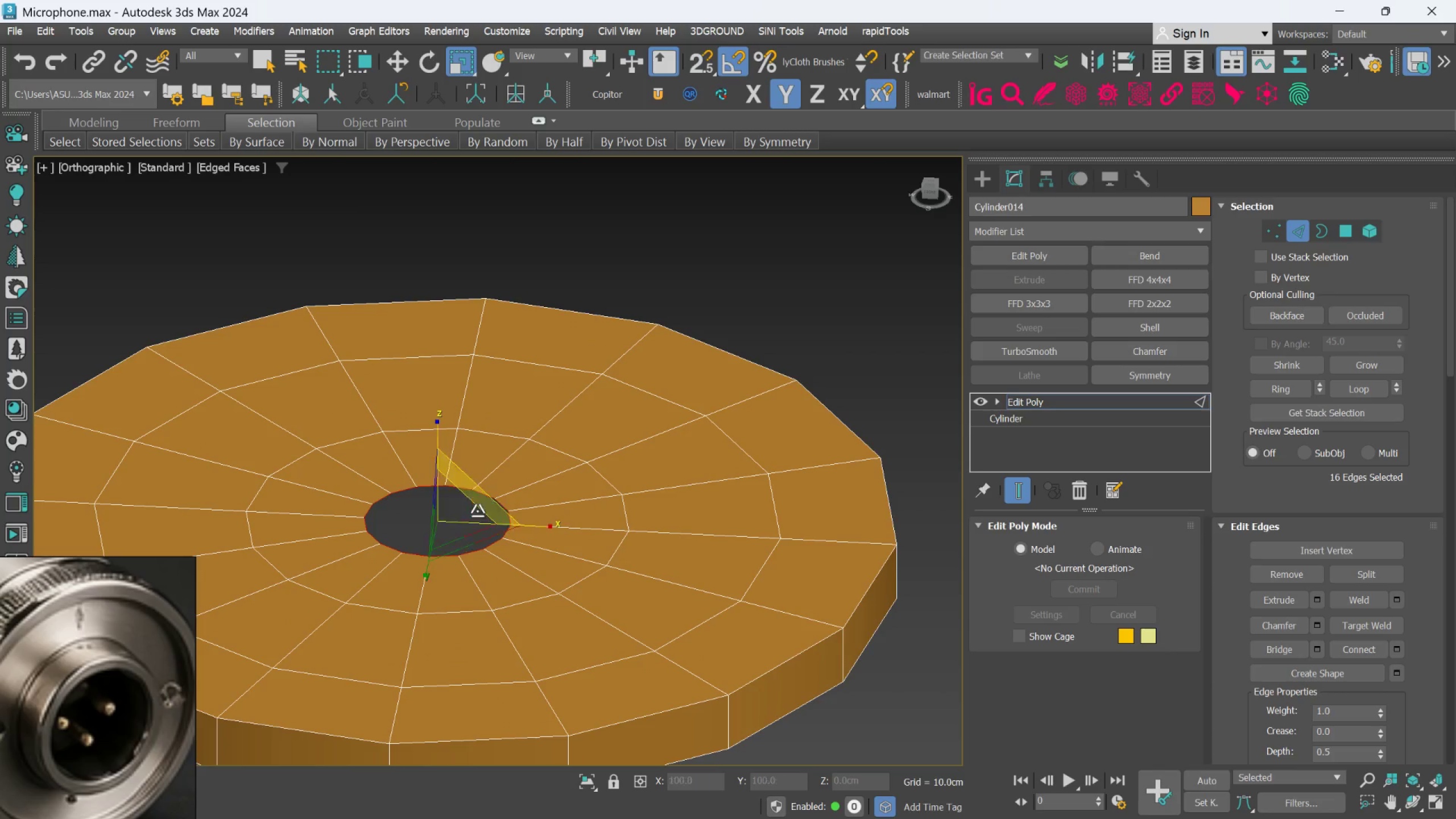 
hold_key(key=ShiftLeft, duration=2.21)
left_click_drag(start_coordinate=[468, 518], to_coordinate=[462, 580])
 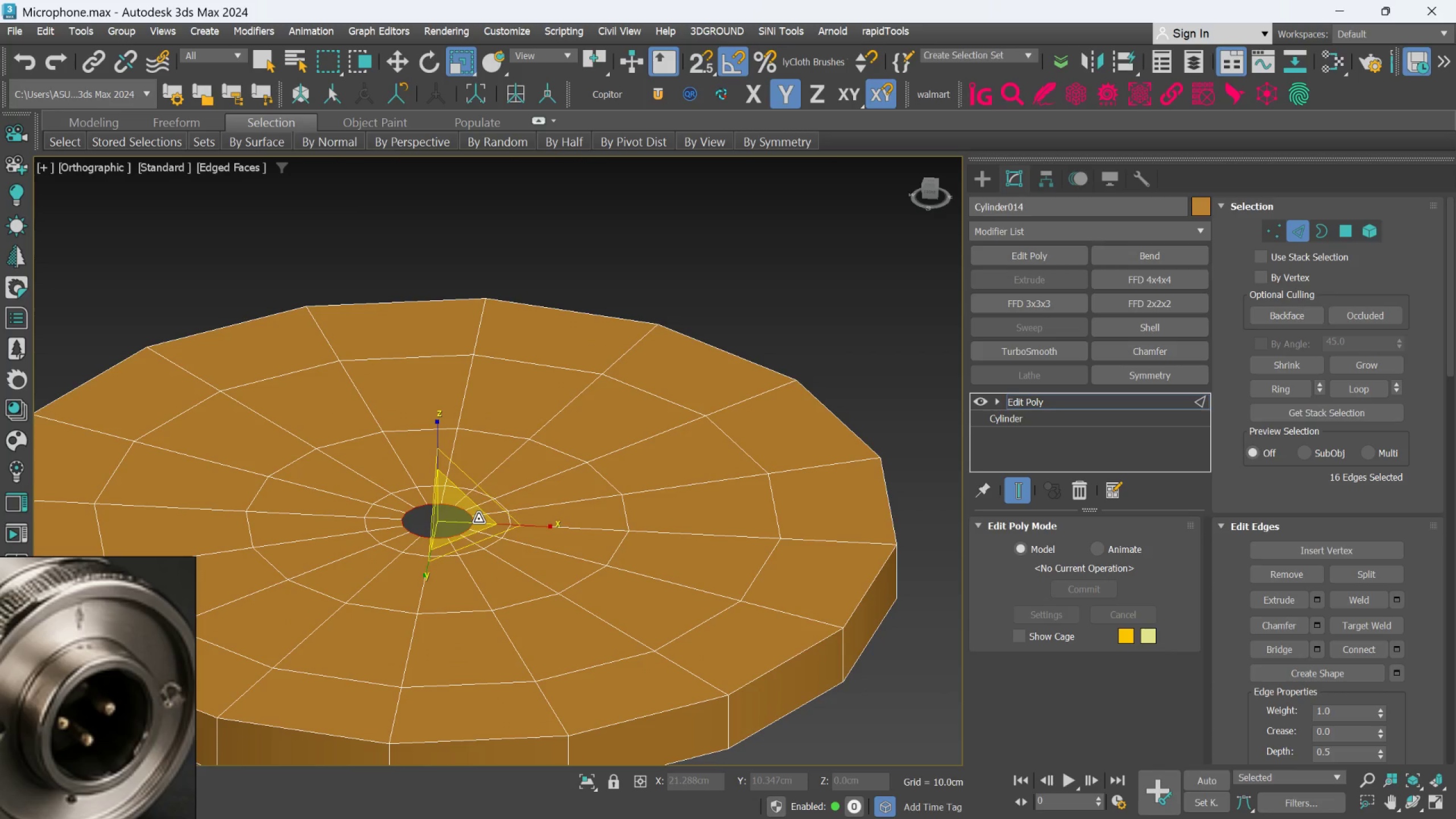 
key(Alt+Control+C)
 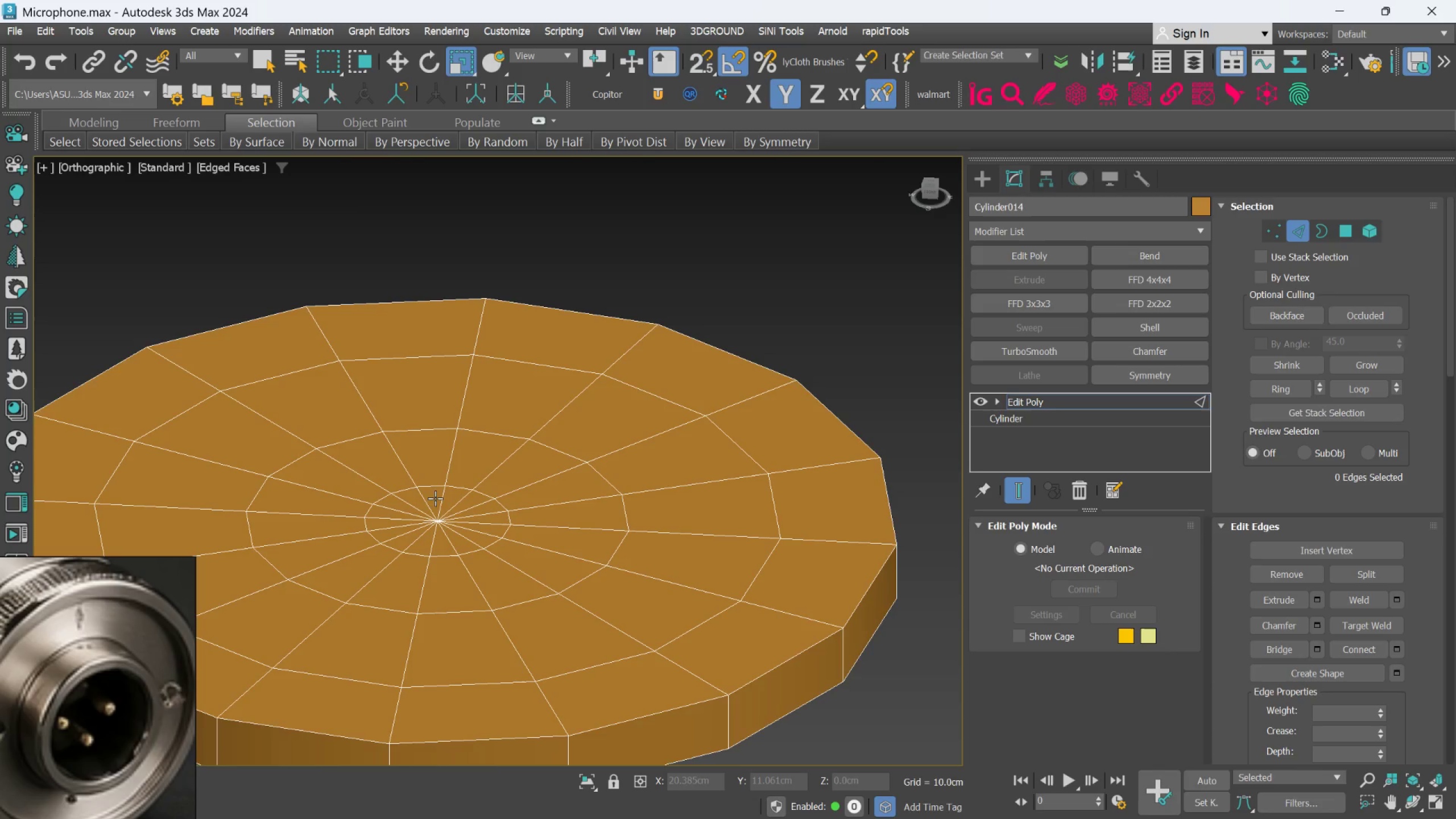 
scroll: coordinate [435, 499], scroll_direction: down, amount: 3.0
 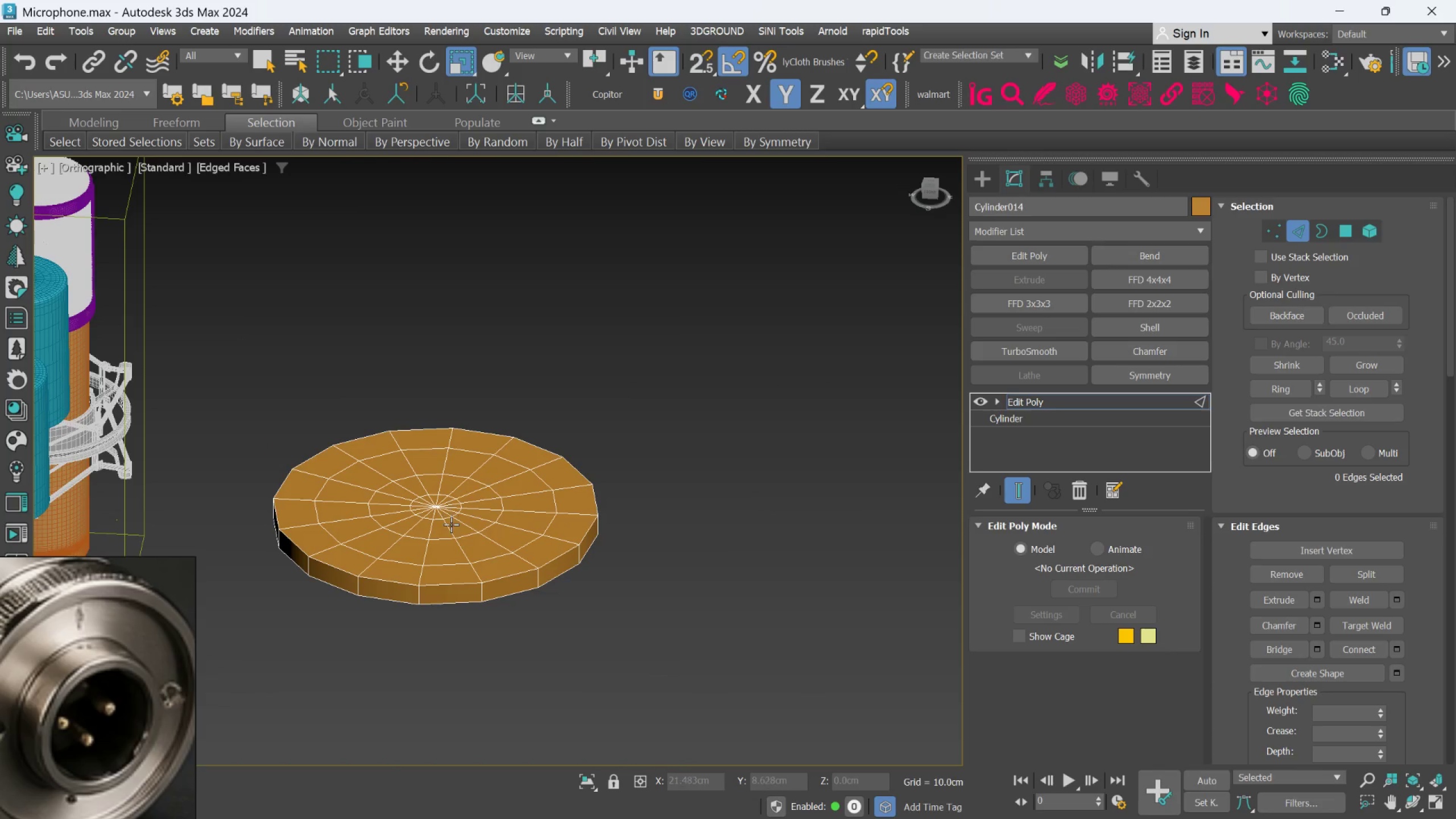 
hold_key(key=AltLeft, duration=0.45)
 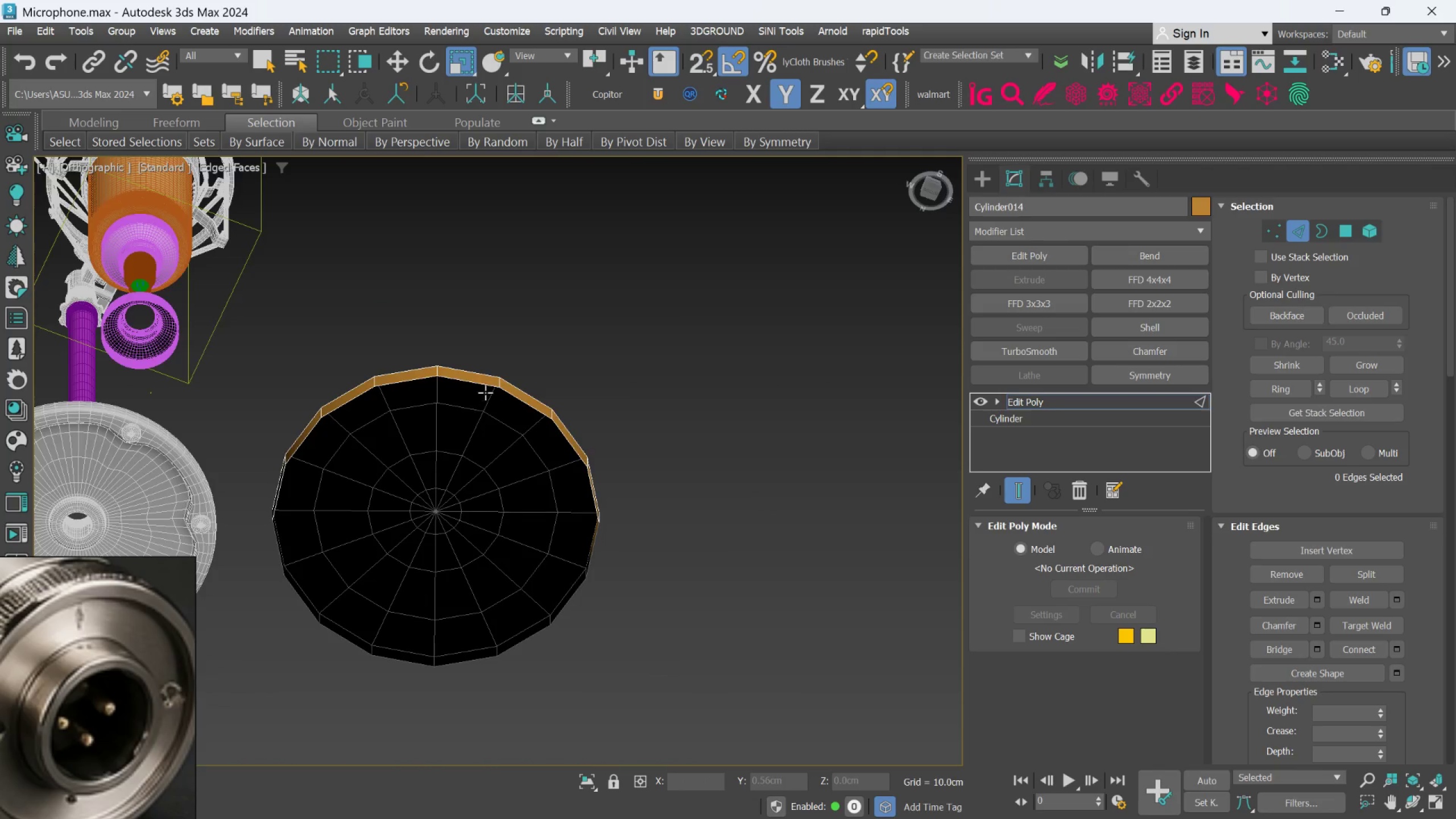 
middle_click([479, 396])
 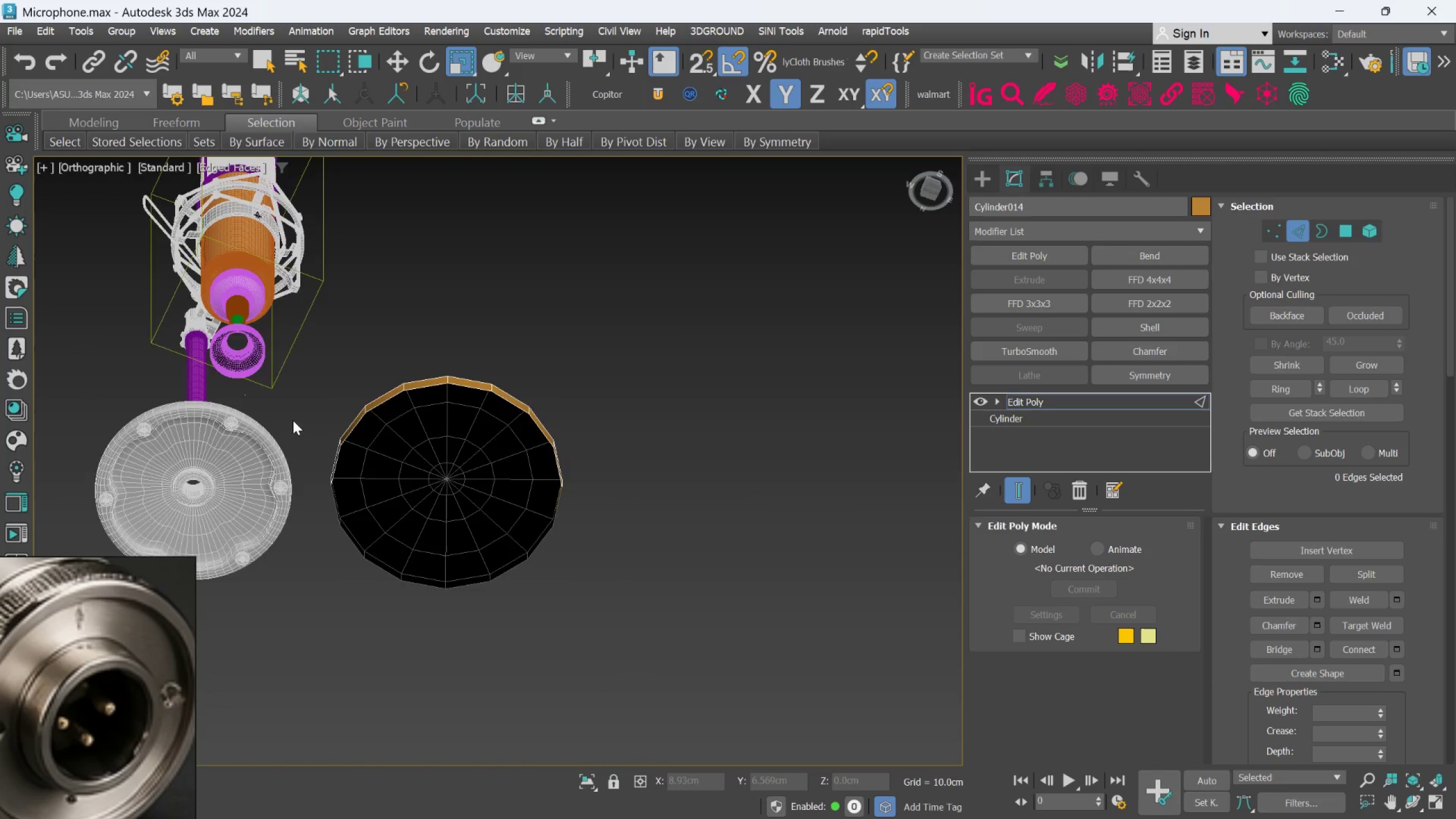 
scroll: coordinate [479, 396], scroll_direction: down, amount: 1.0
 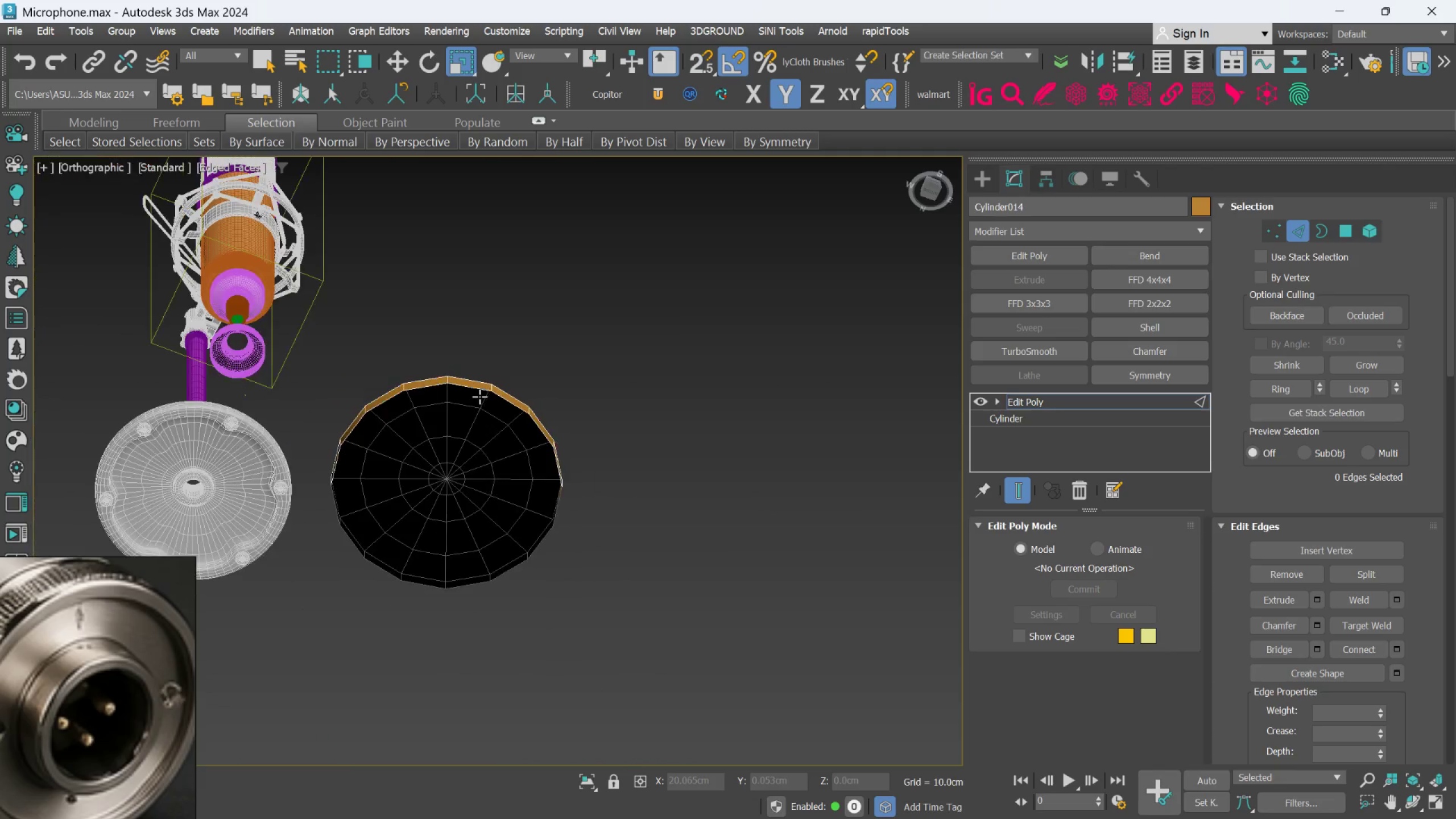 
scroll: coordinate [183, 403], scroll_direction: up, amount: 4.0
 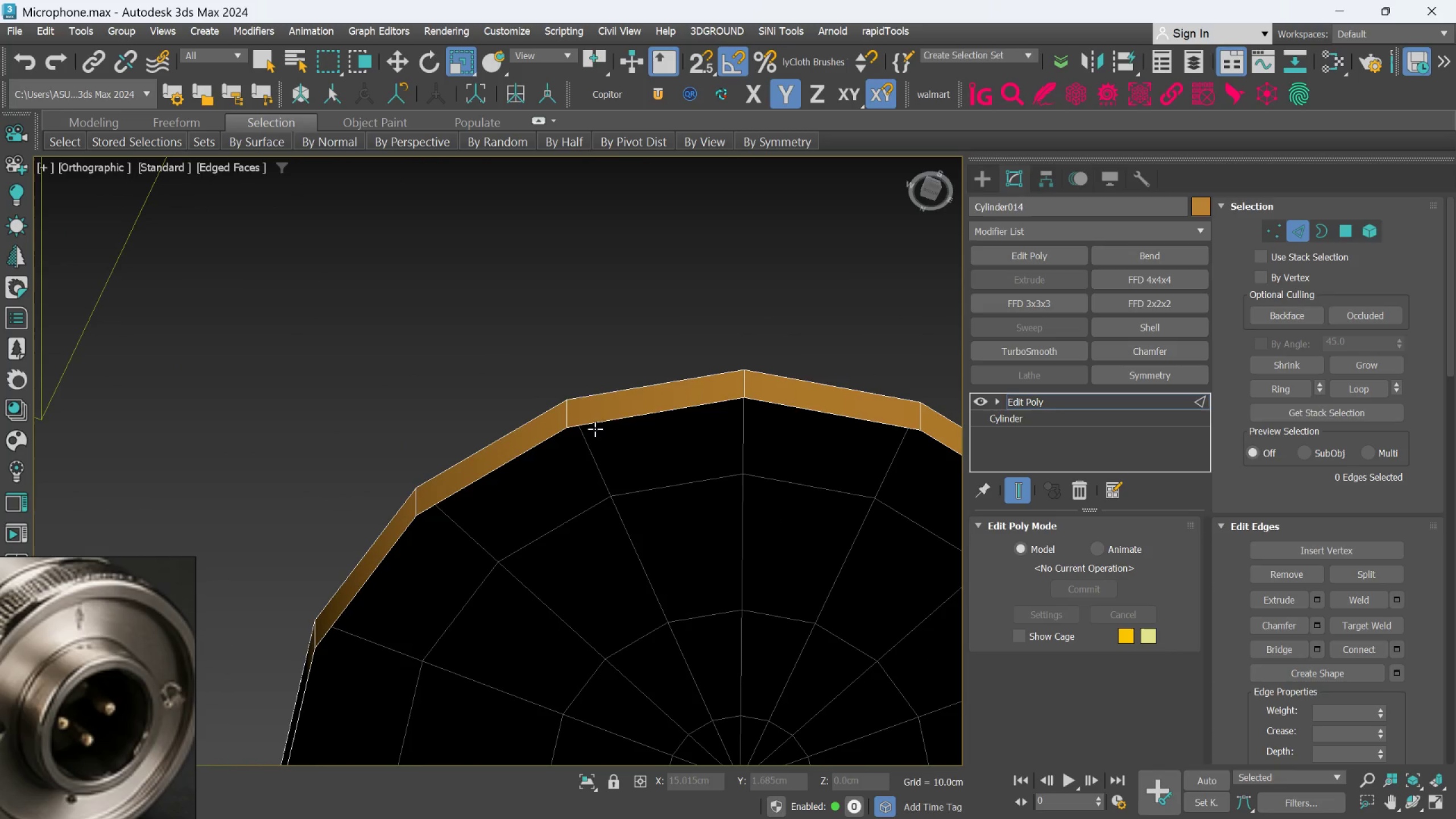 
double_click([602, 421])
 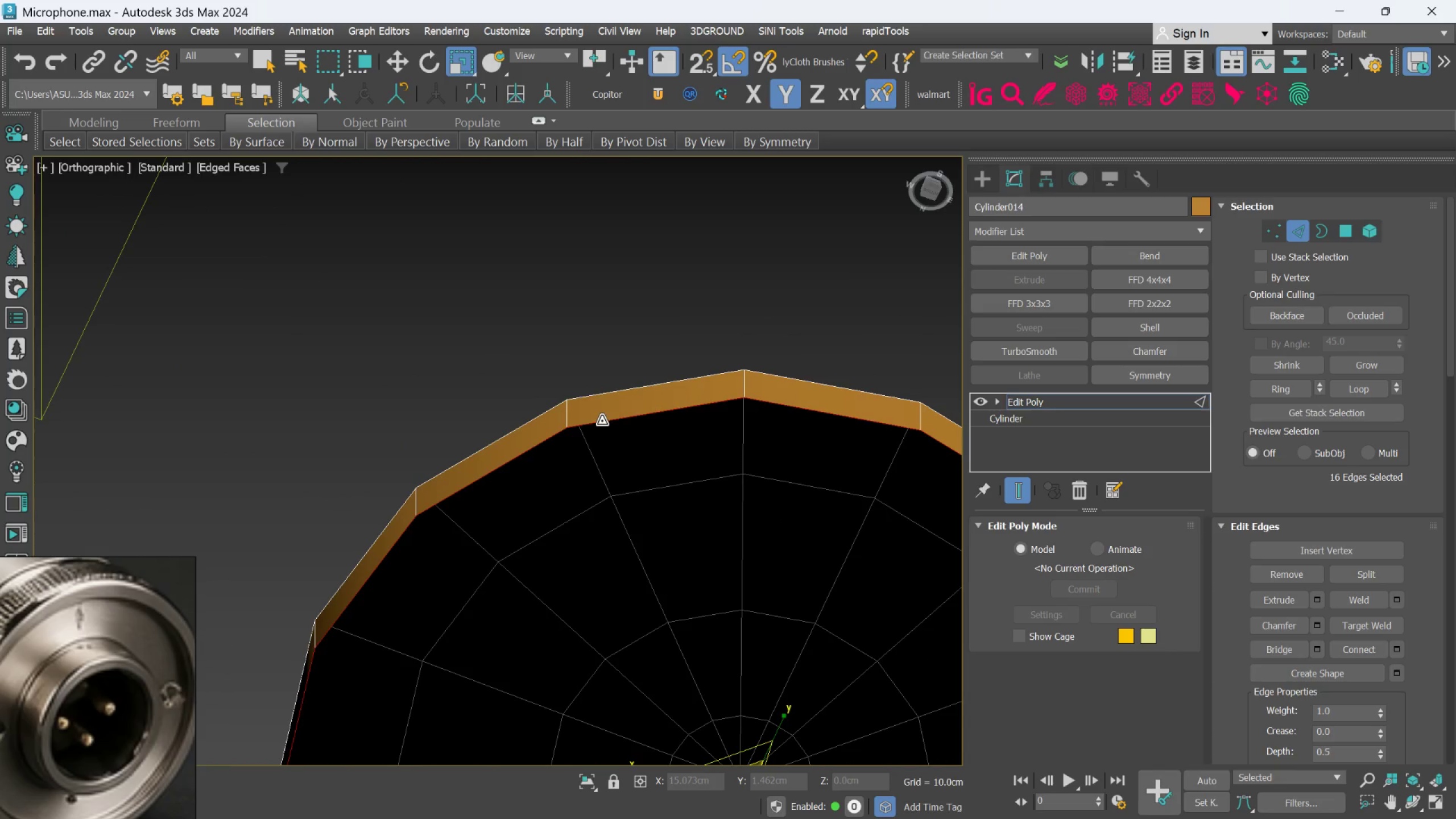 
scroll: coordinate [601, 426], scroll_direction: down, amount: 3.0
 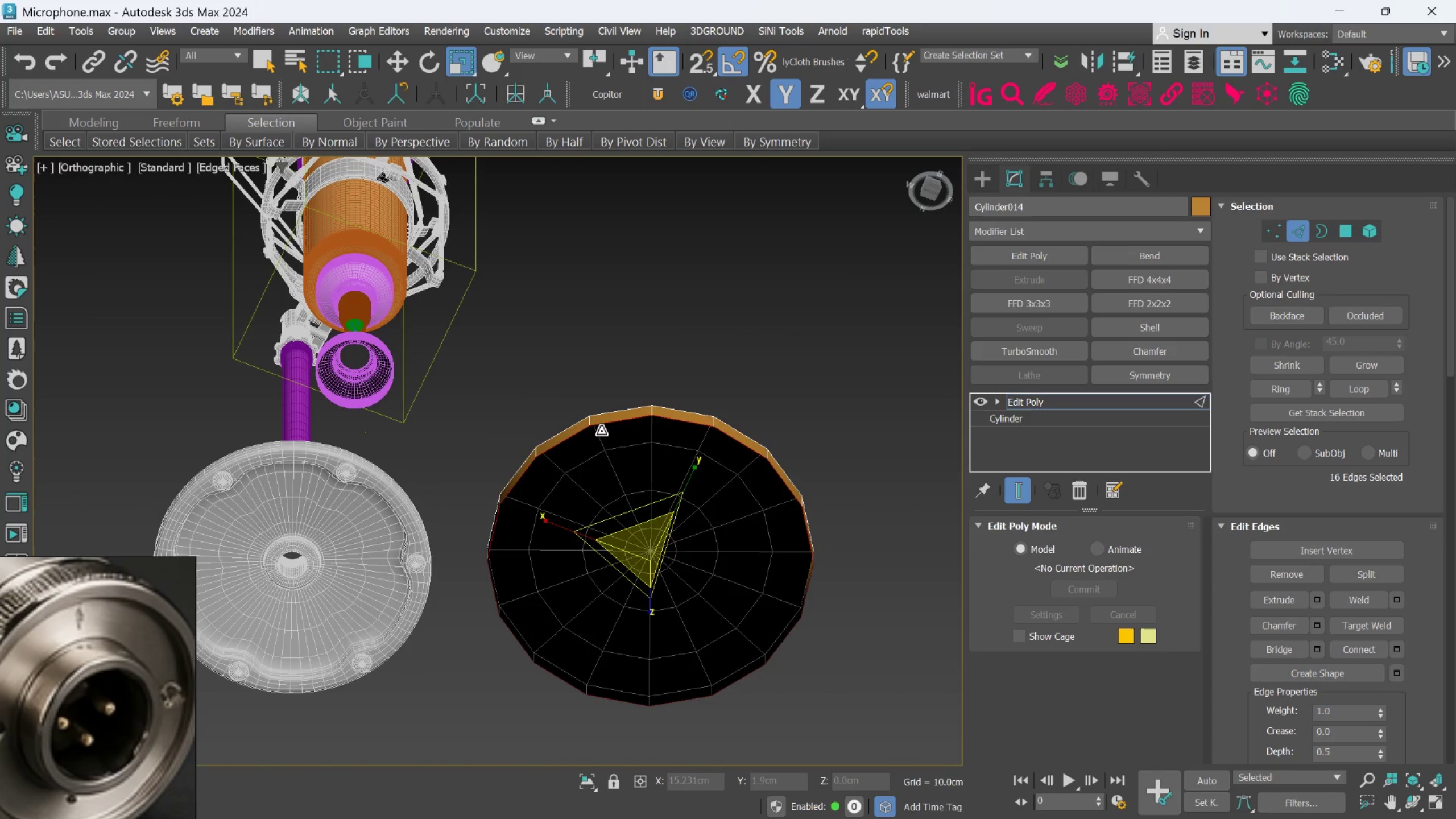 
hold_key(key=AltLeft, duration=0.62)
 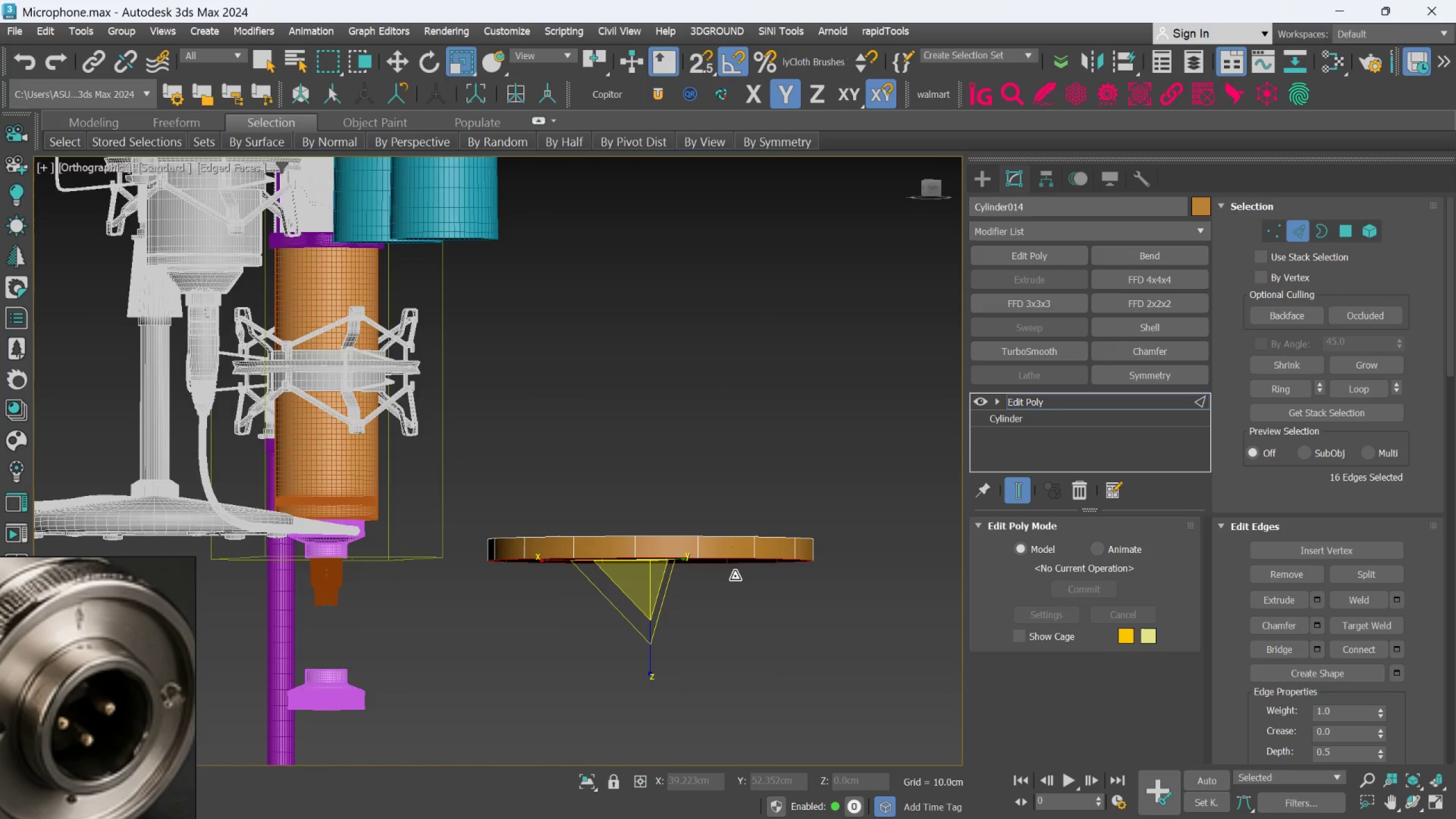 
hold_key(key=AltLeft, duration=0.57)
 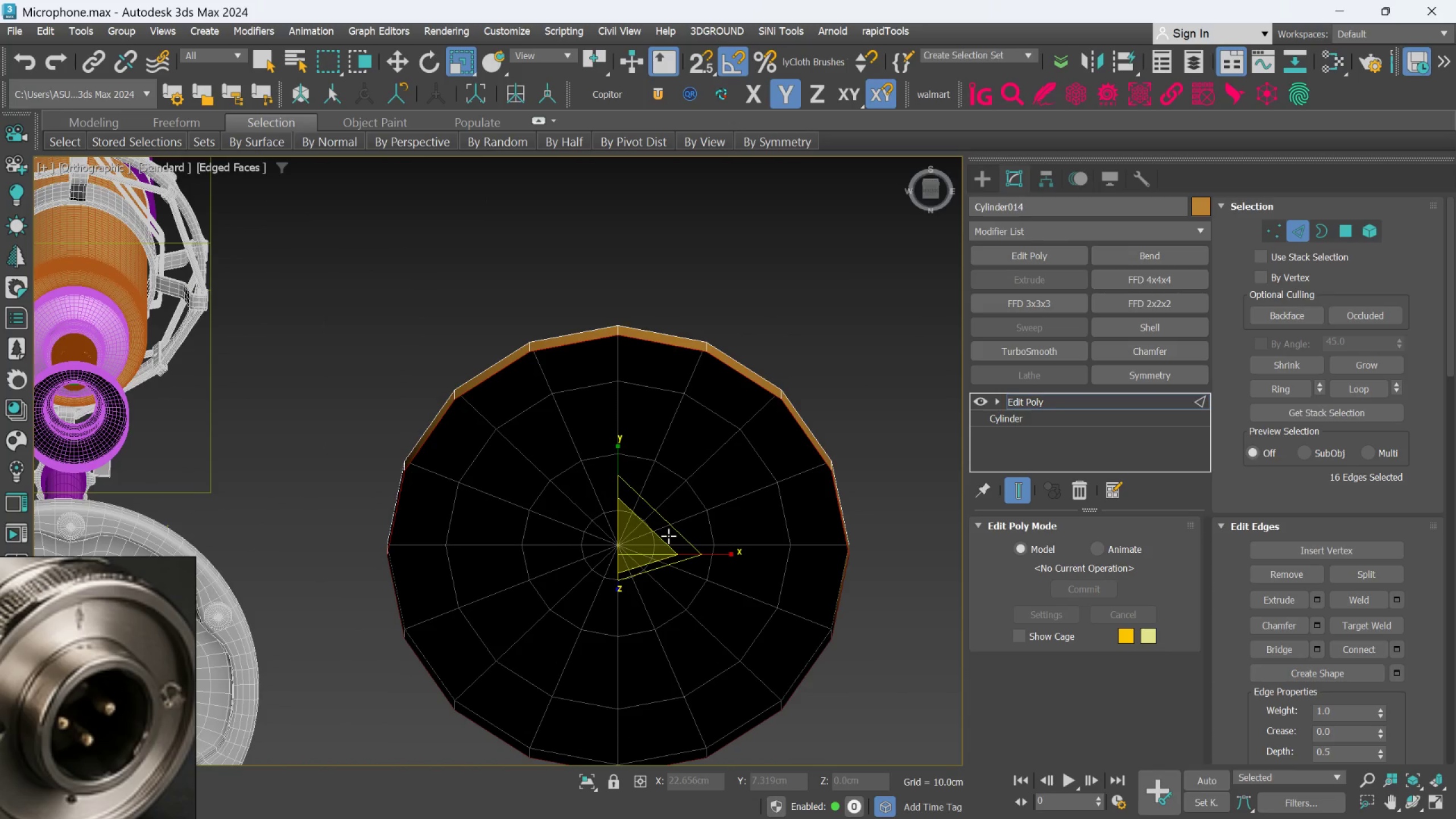 
scroll: coordinate [729, 575], scroll_direction: up, amount: 1.0
 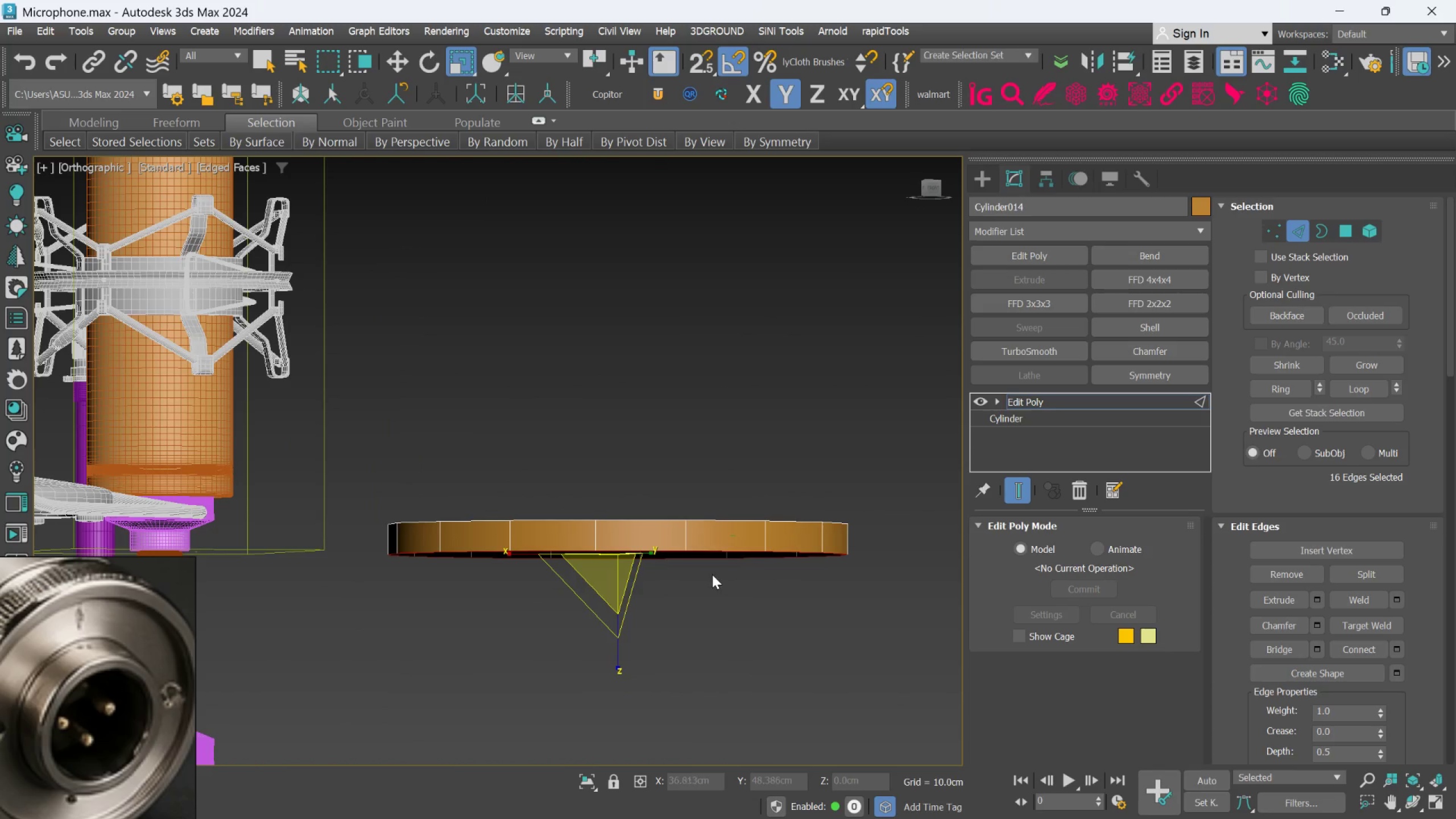 
hold_key(key=ShiftLeft, duration=1.63)
left_click_drag(start_coordinate=[641, 549], to_coordinate=[642, 569])
 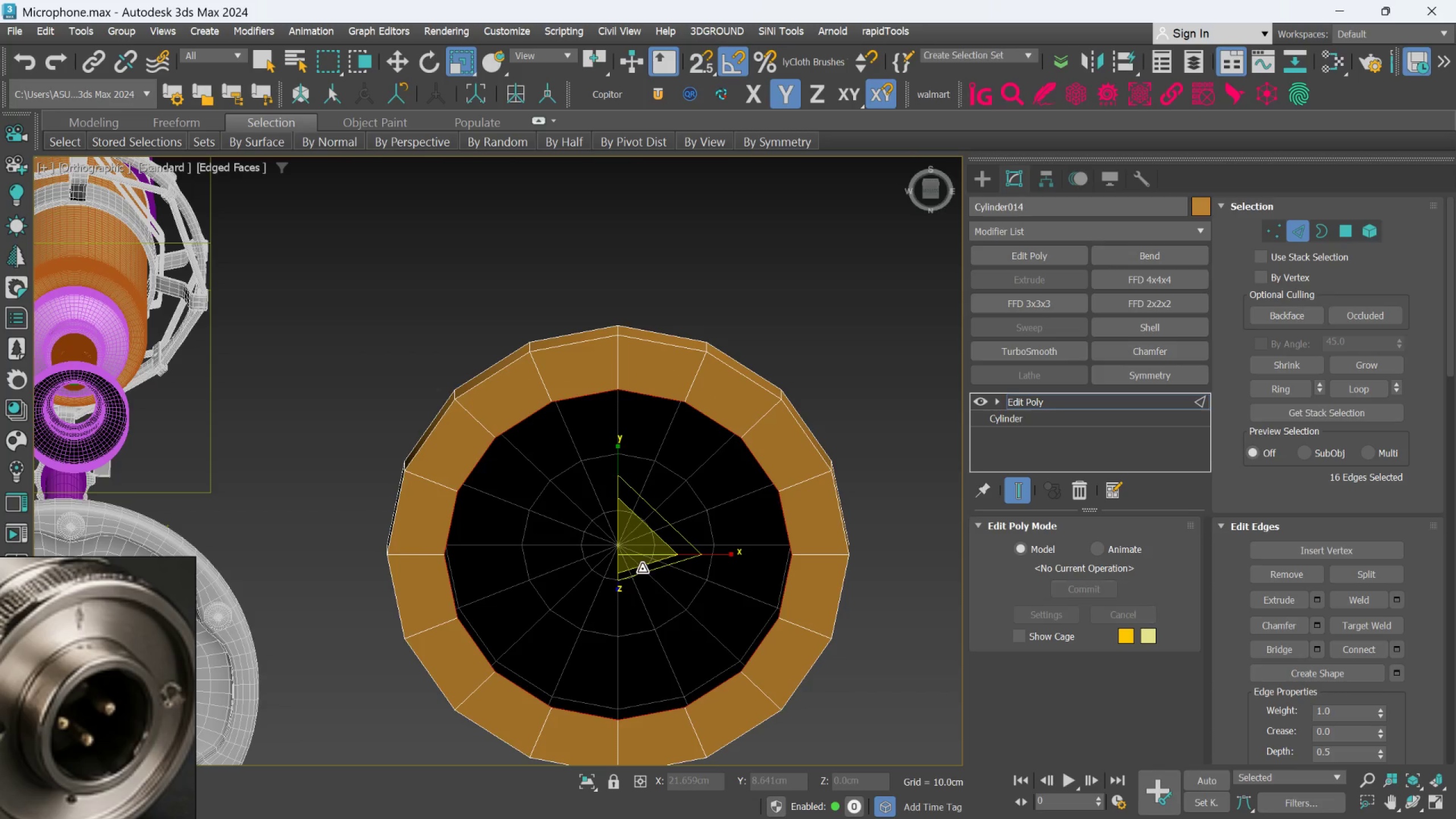 
hold_key(key=ShiftLeft, duration=1.36)
left_click_drag(start_coordinate=[641, 548], to_coordinate=[646, 595])
 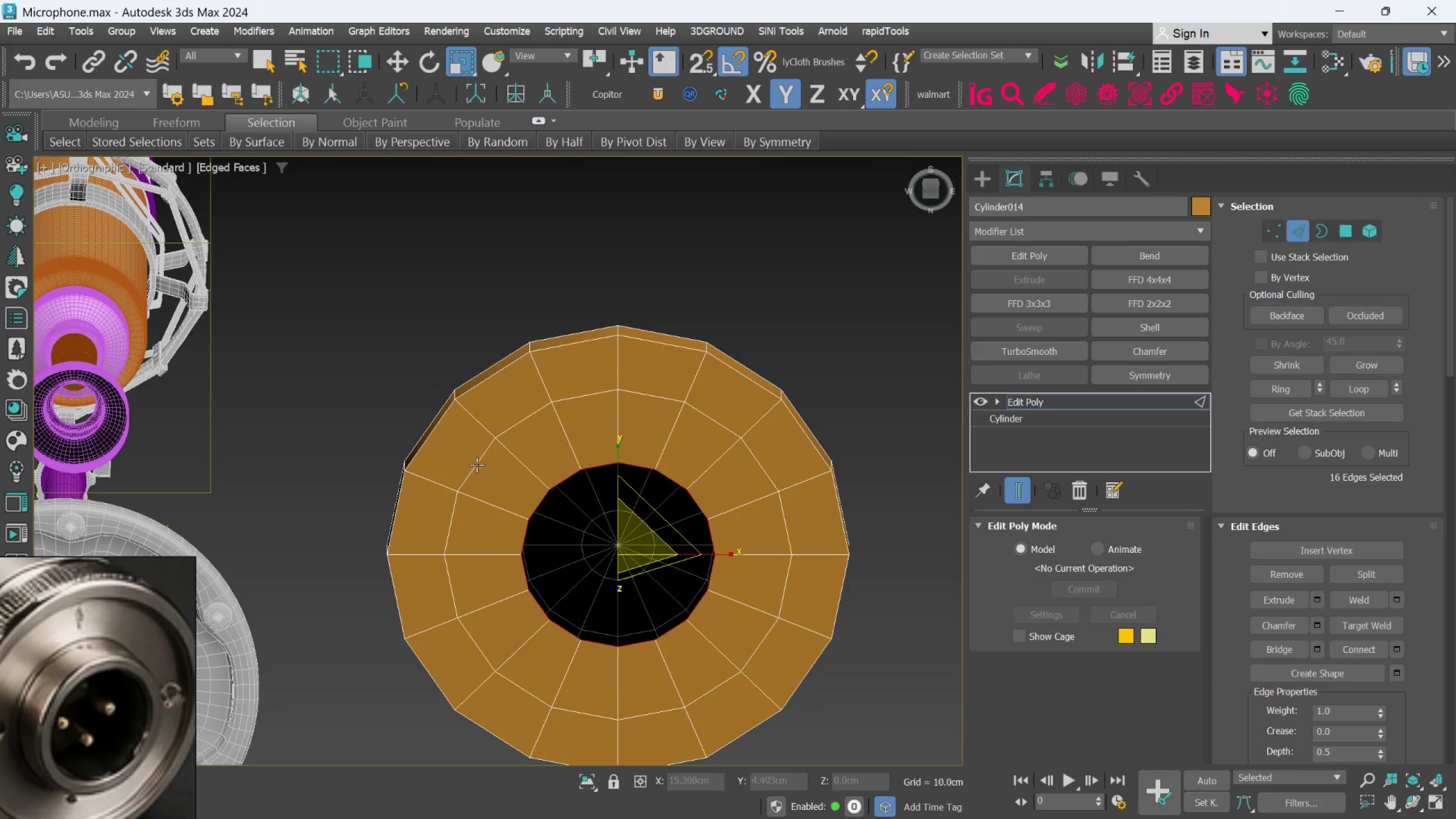 
key(Z)
 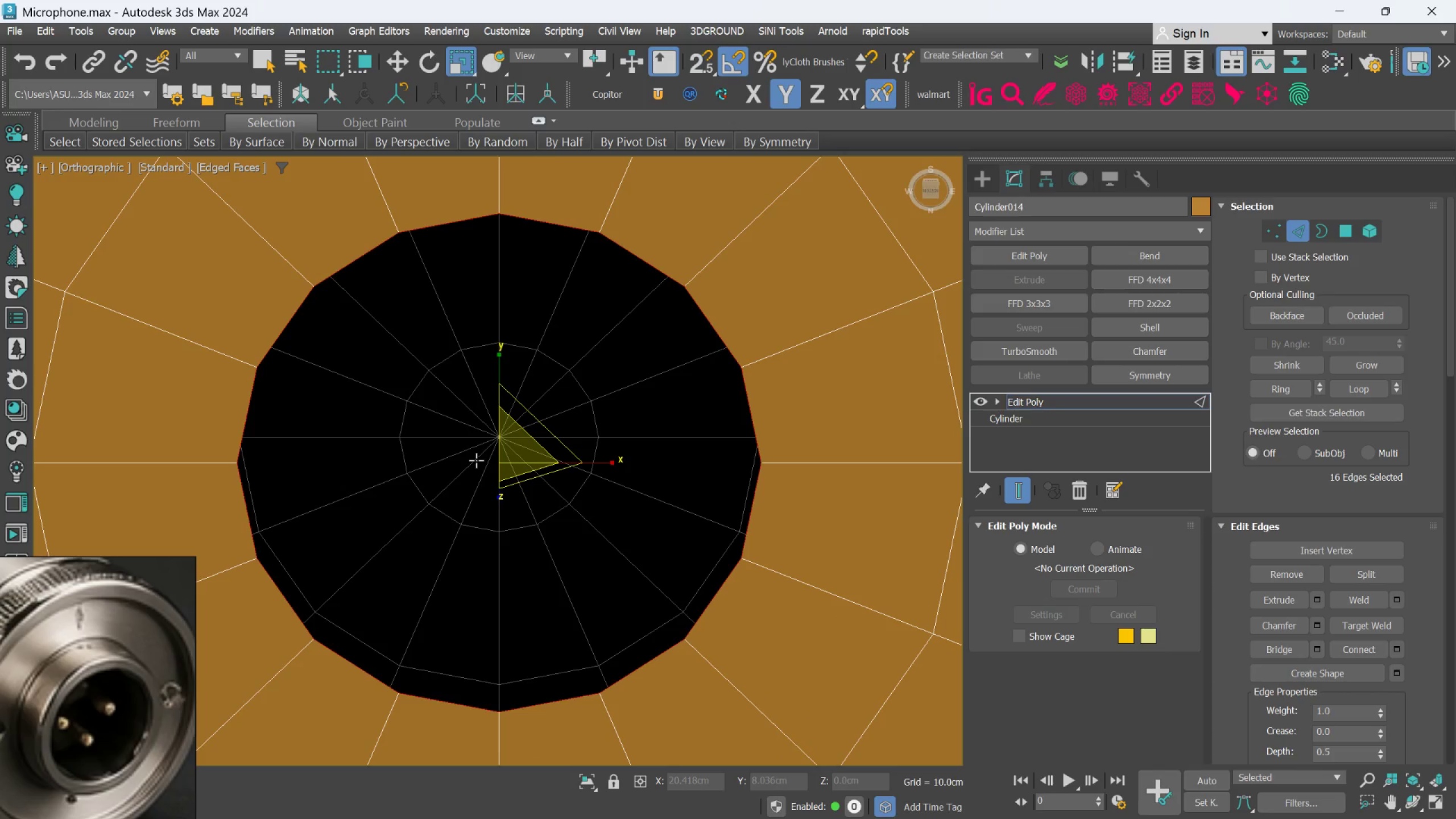 
key(Control+Z)
 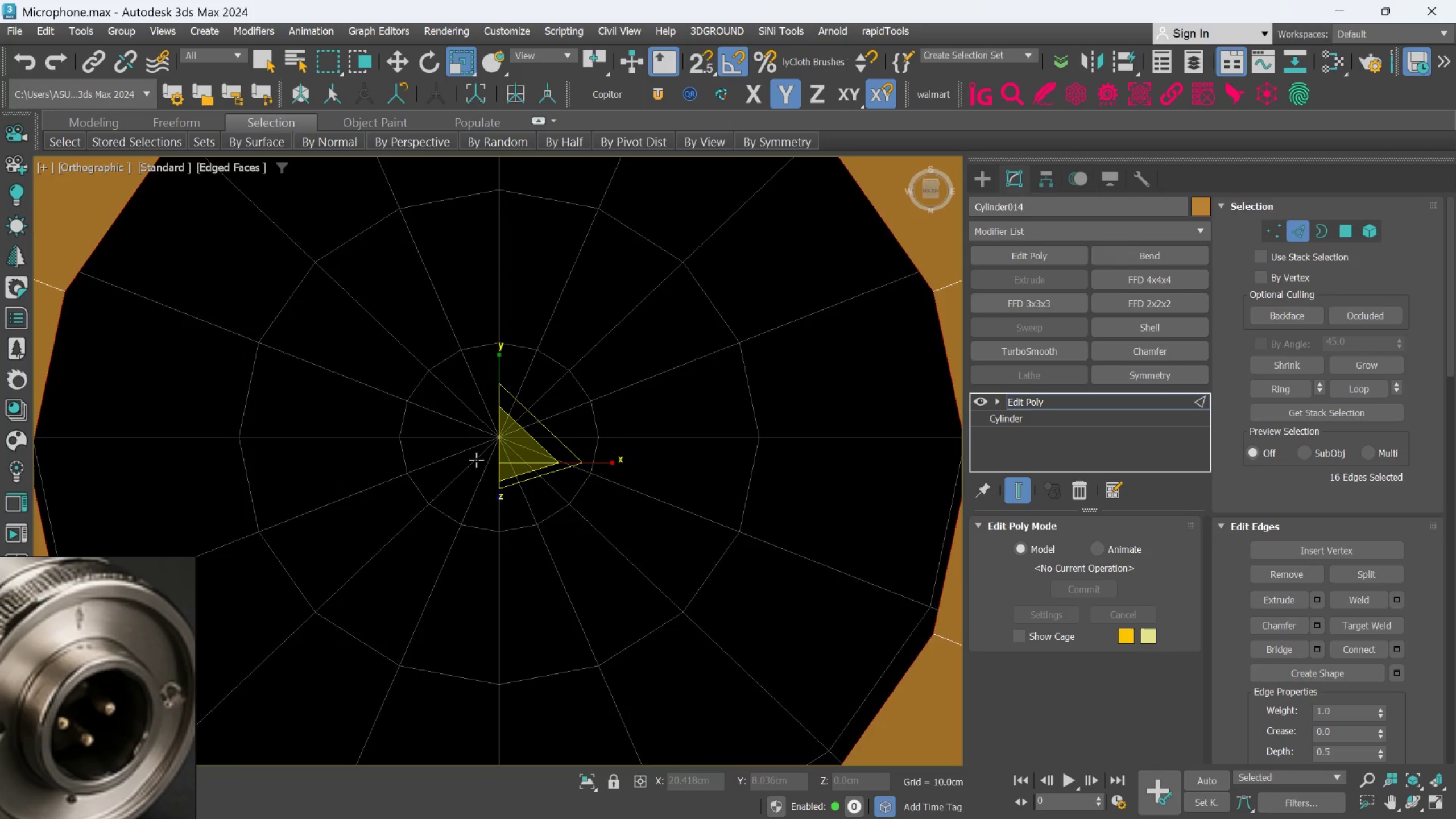 
key(Control+Z)
 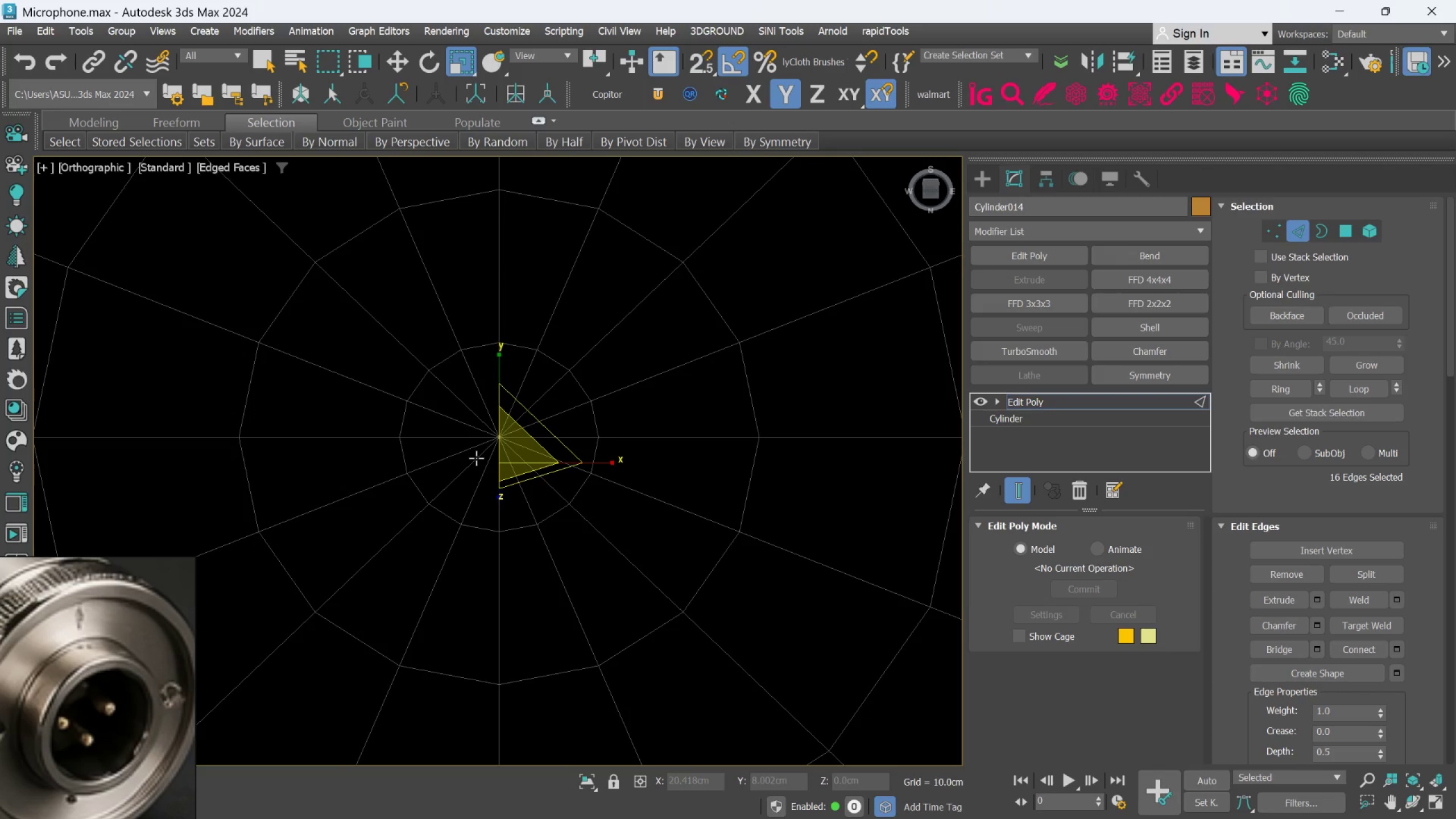 
scroll: coordinate [478, 453], scroll_direction: down, amount: 3.0
 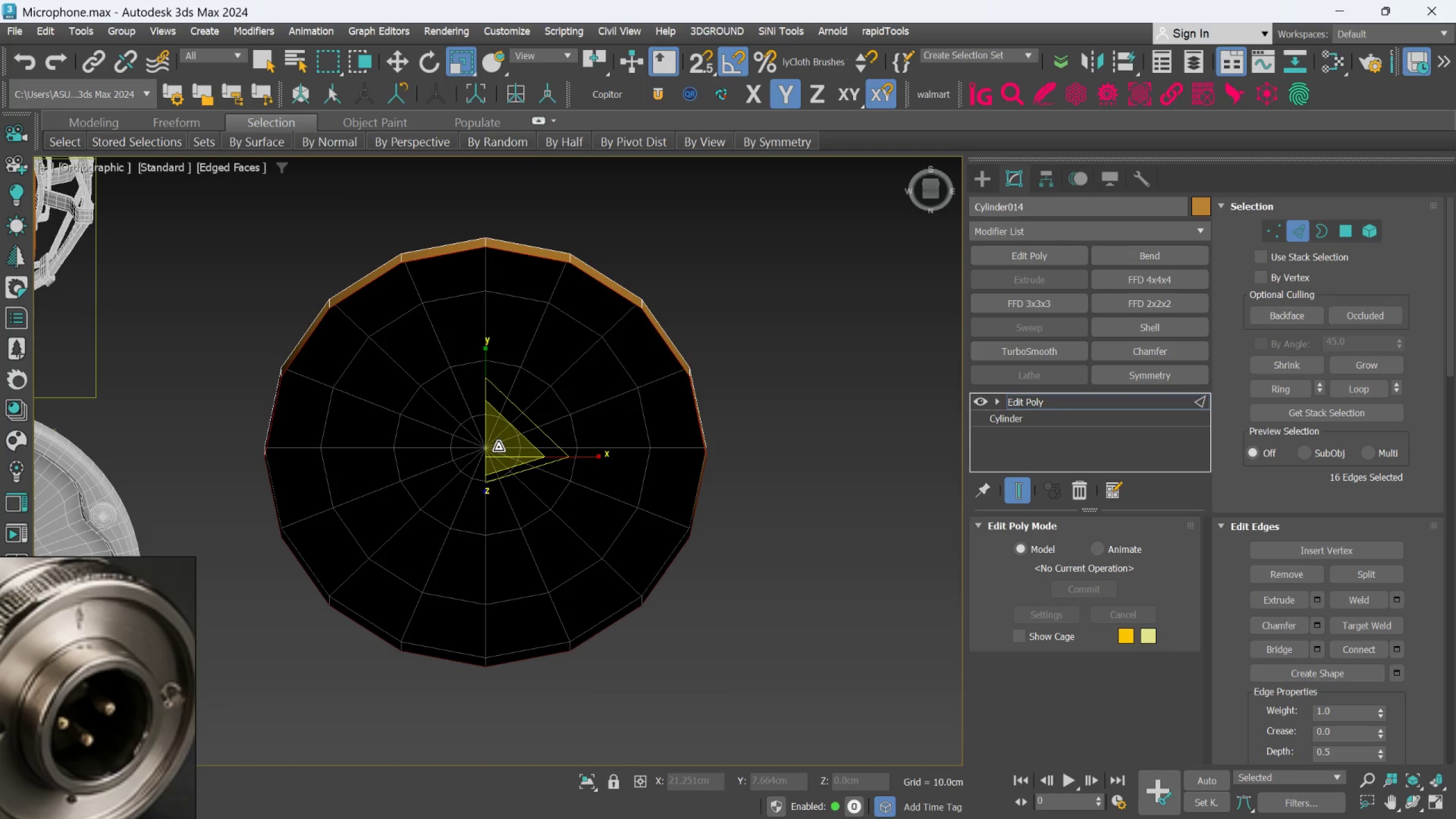 
hold_key(key=ShiftLeft, duration=1.61)
left_click_drag(start_coordinate=[503, 446], to_coordinate=[505, 452])
 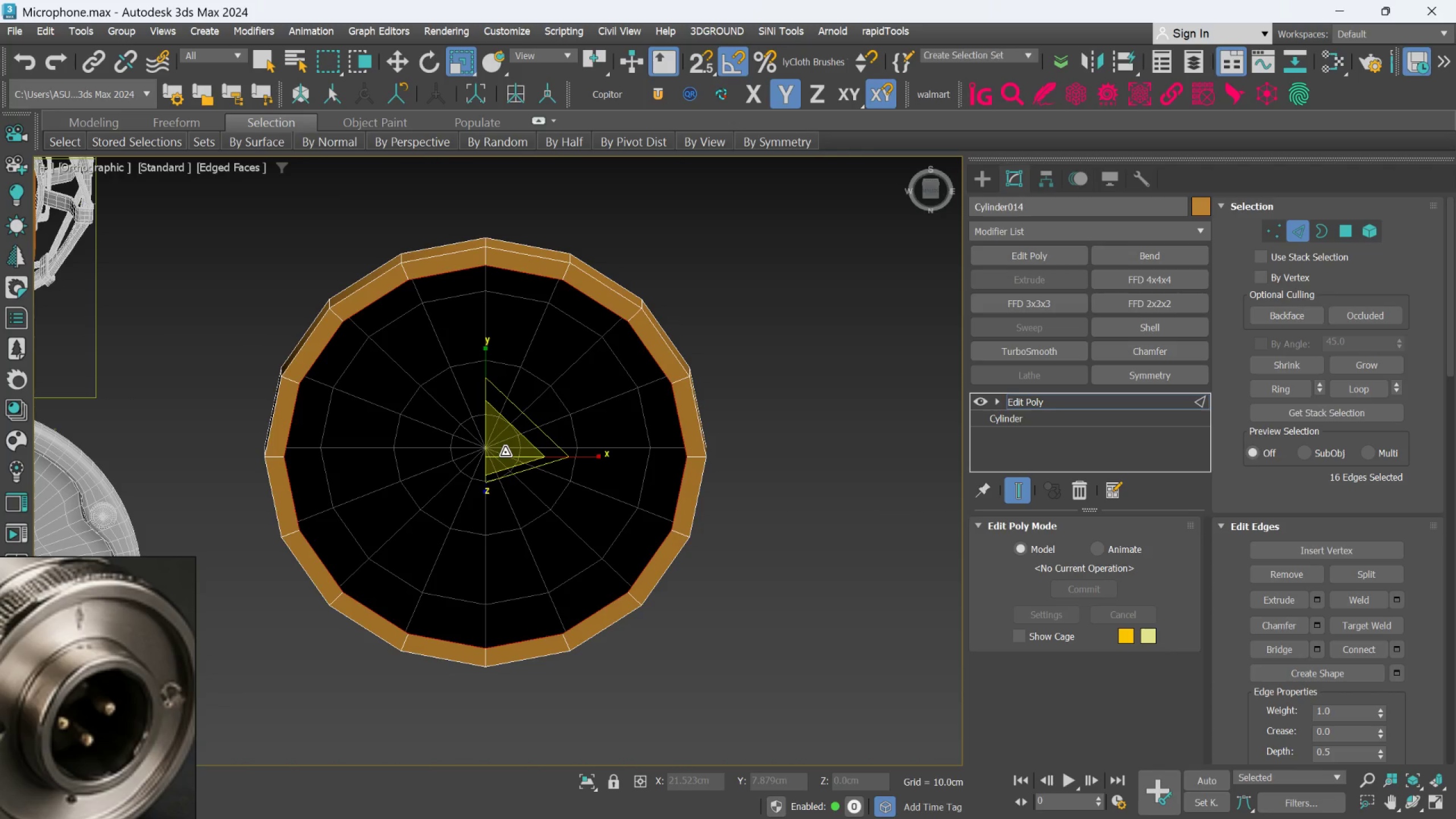 
hold_key(key=ShiftLeft, duration=1.23)
left_click_drag(start_coordinate=[505, 452], to_coordinate=[508, 471])
 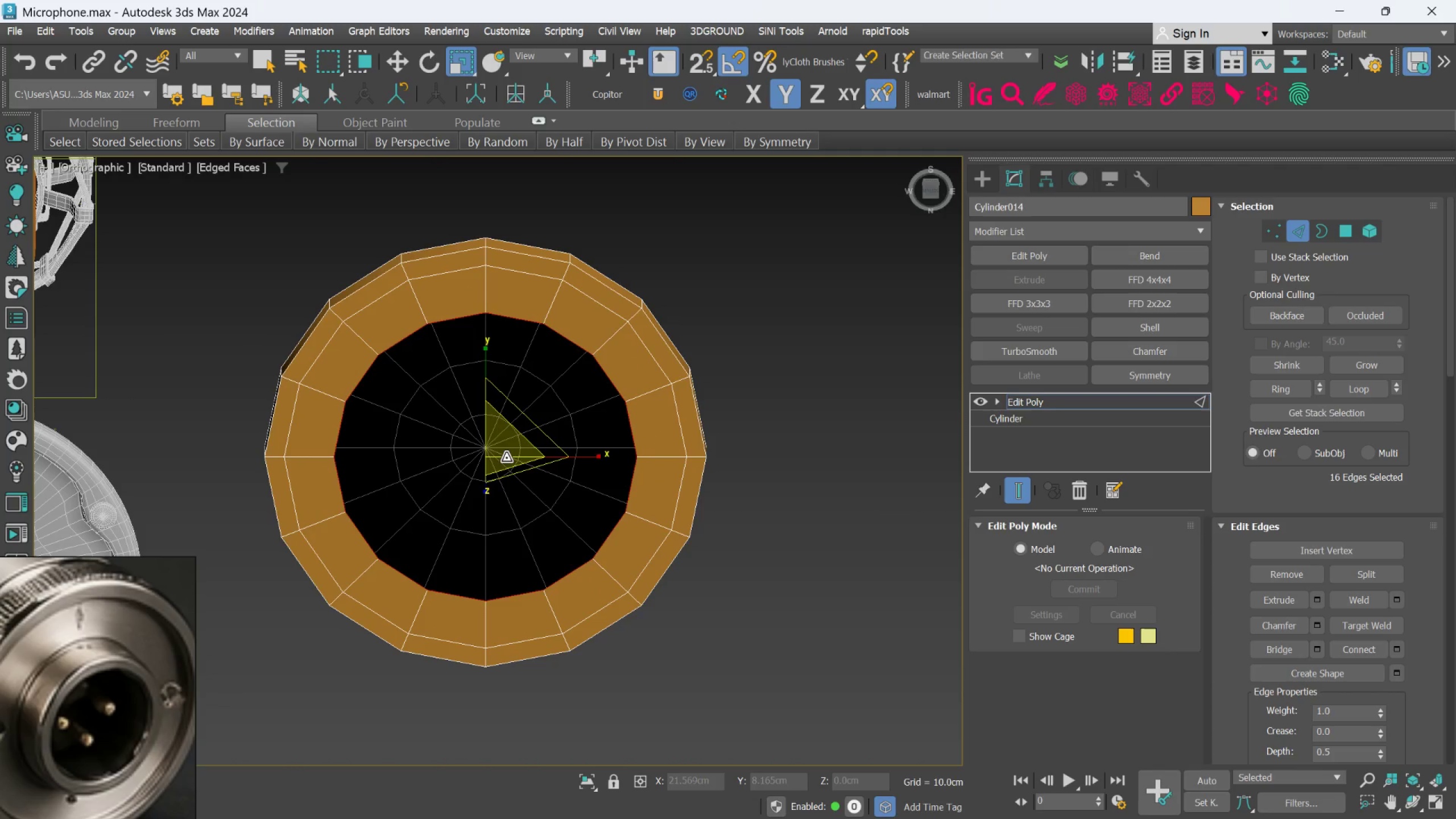 
hold_key(key=ShiftLeft, duration=1.12)
left_click_drag(start_coordinate=[504, 452], to_coordinate=[505, 510])
 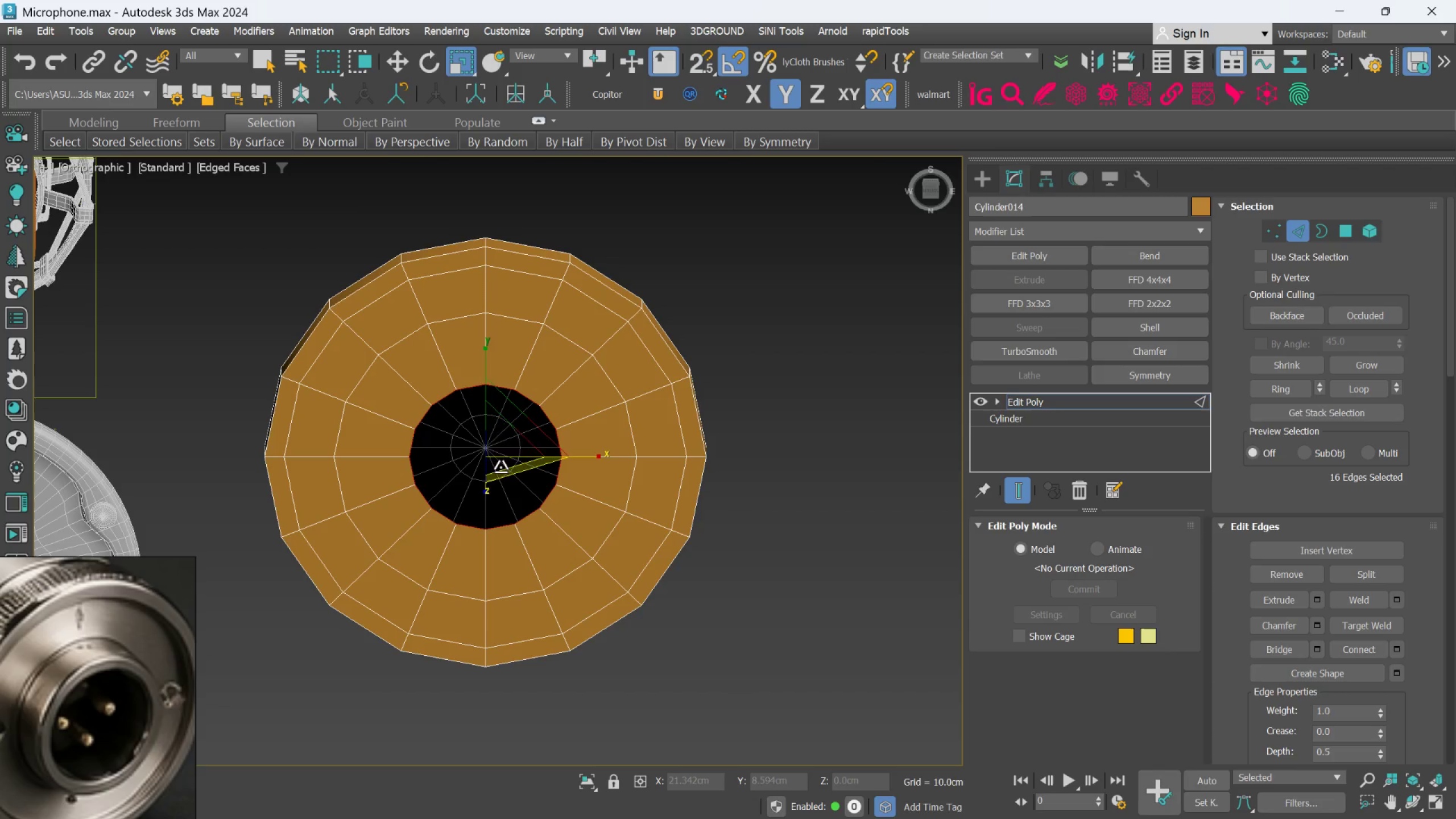 
hold_key(key=ShiftLeft, duration=1.01)
left_click_drag(start_coordinate=[500, 448], to_coordinate=[500, 509])
 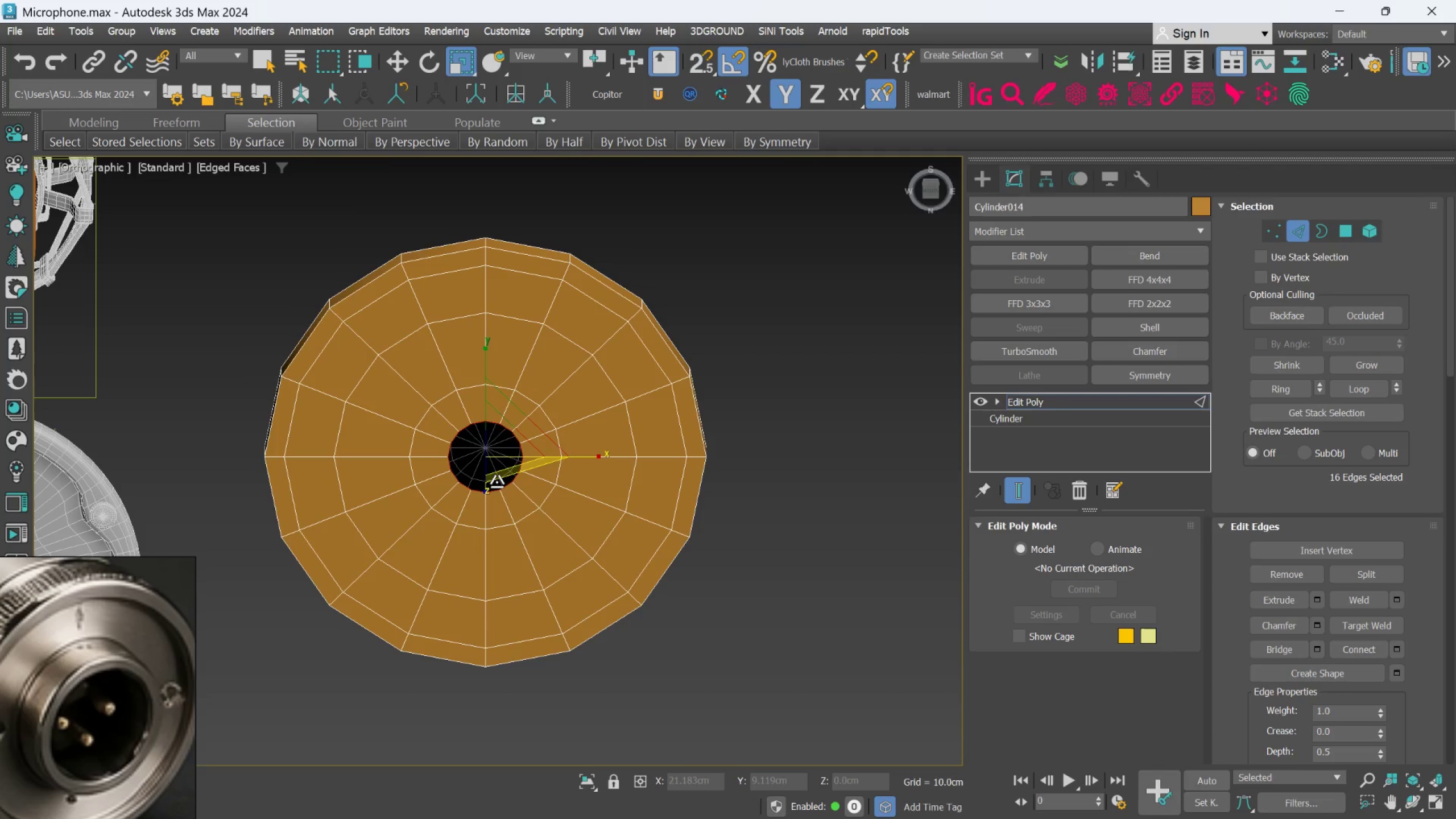 
key(Alt+Control+C)
 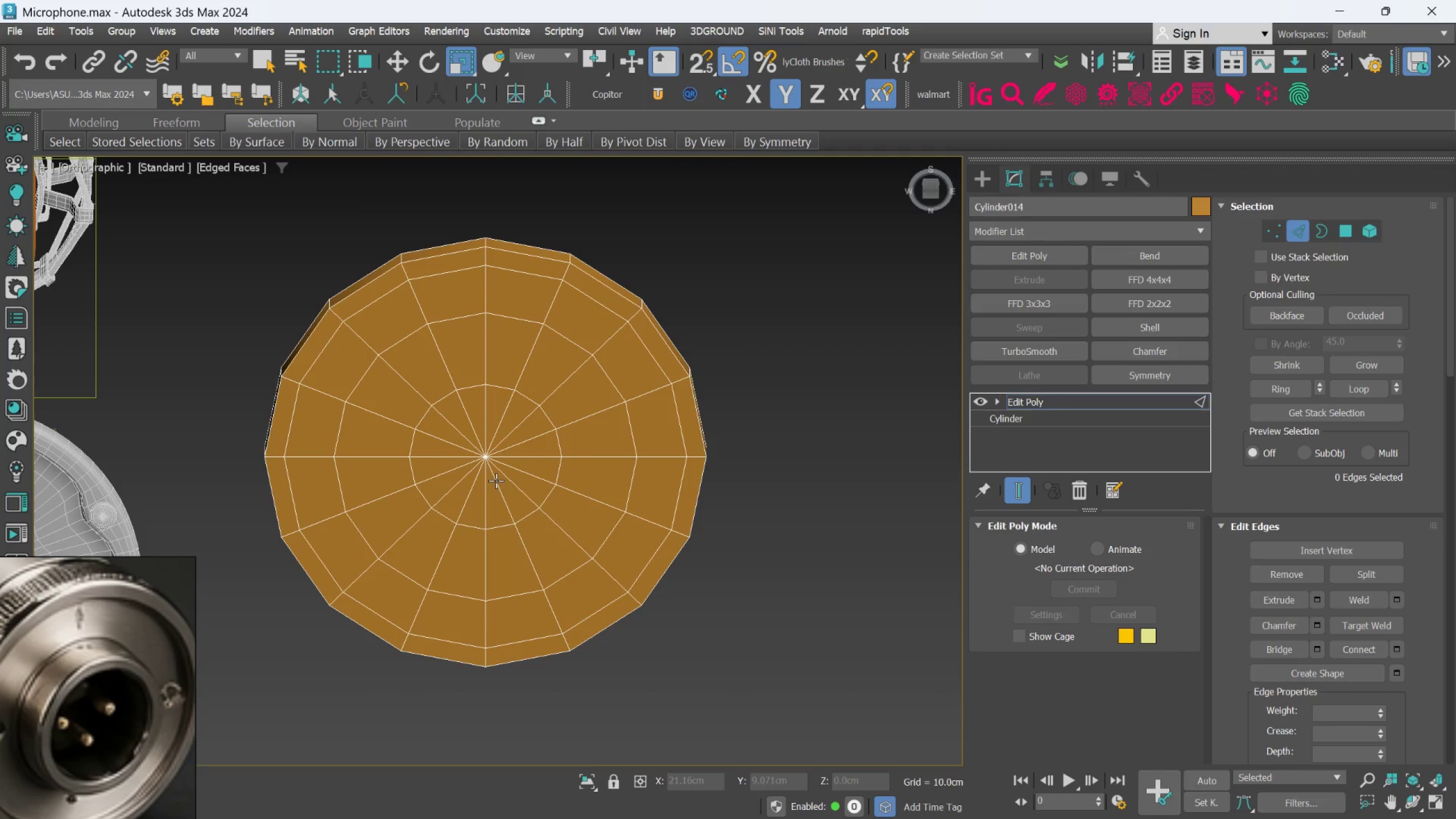 
hold_key(key=AltLeft, duration=0.49)
 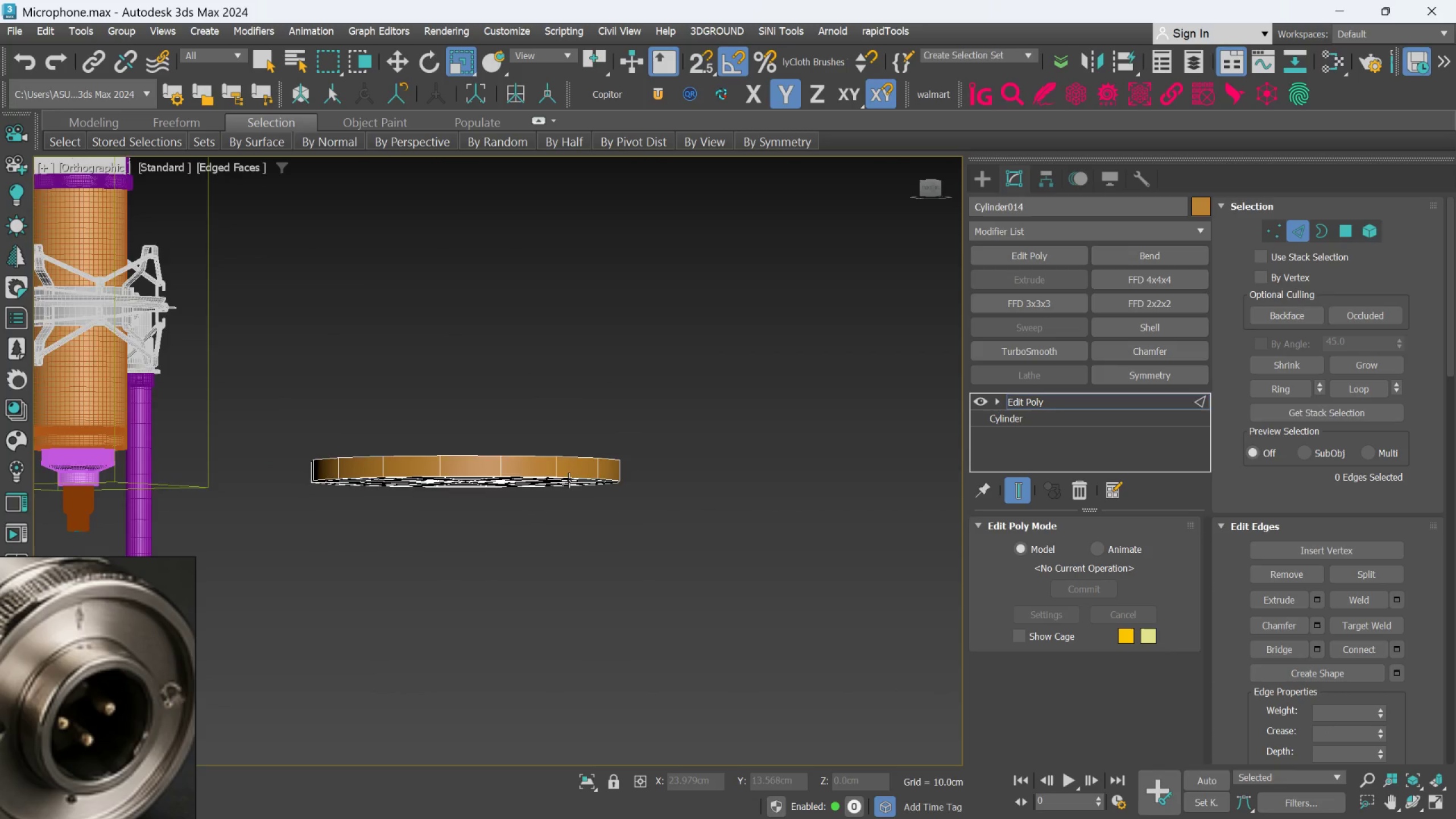 
scroll: coordinate [564, 445], scroll_direction: down, amount: 1.0
 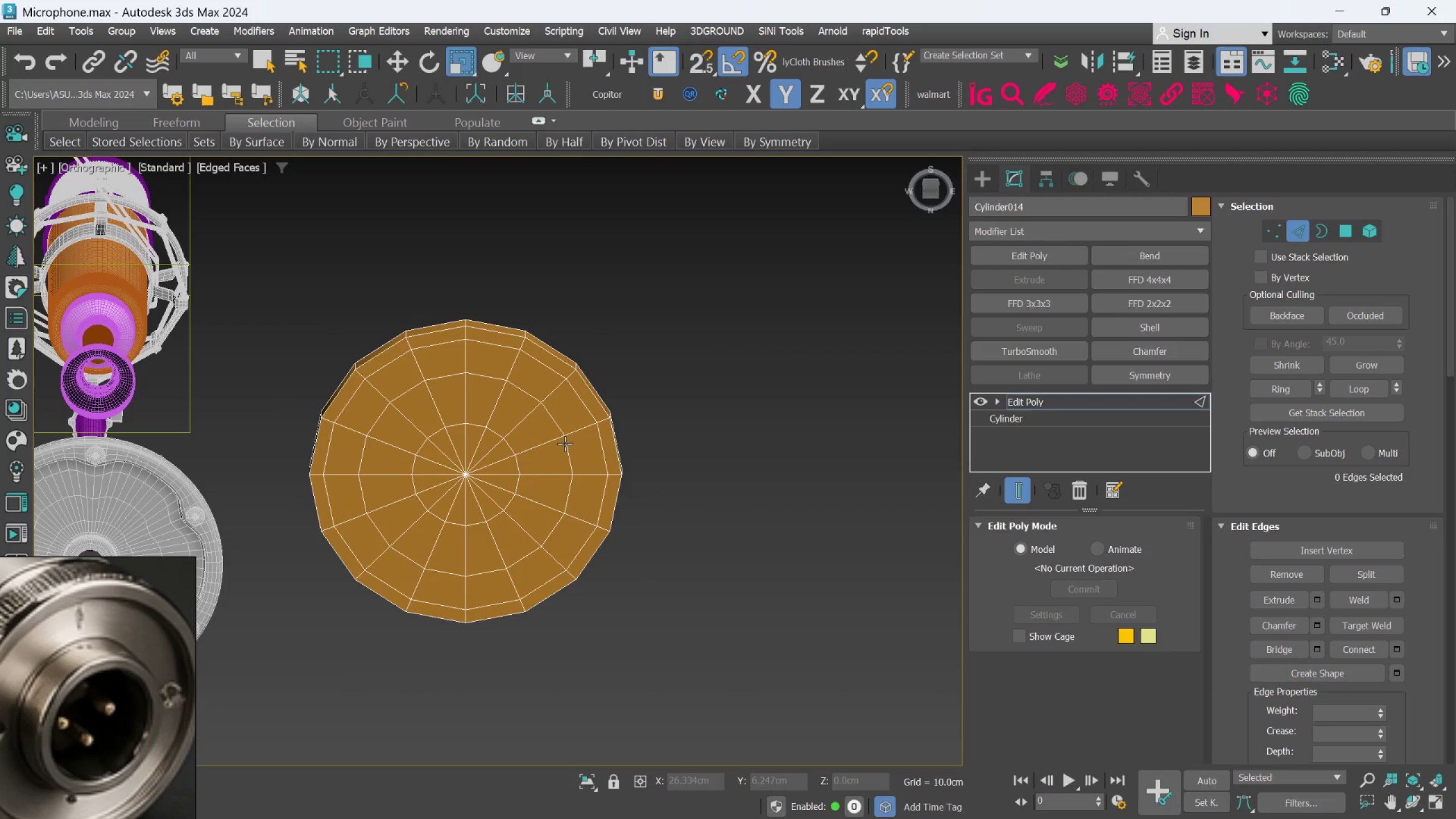 
scroll: coordinate [640, 470], scroll_direction: up, amount: 4.0
 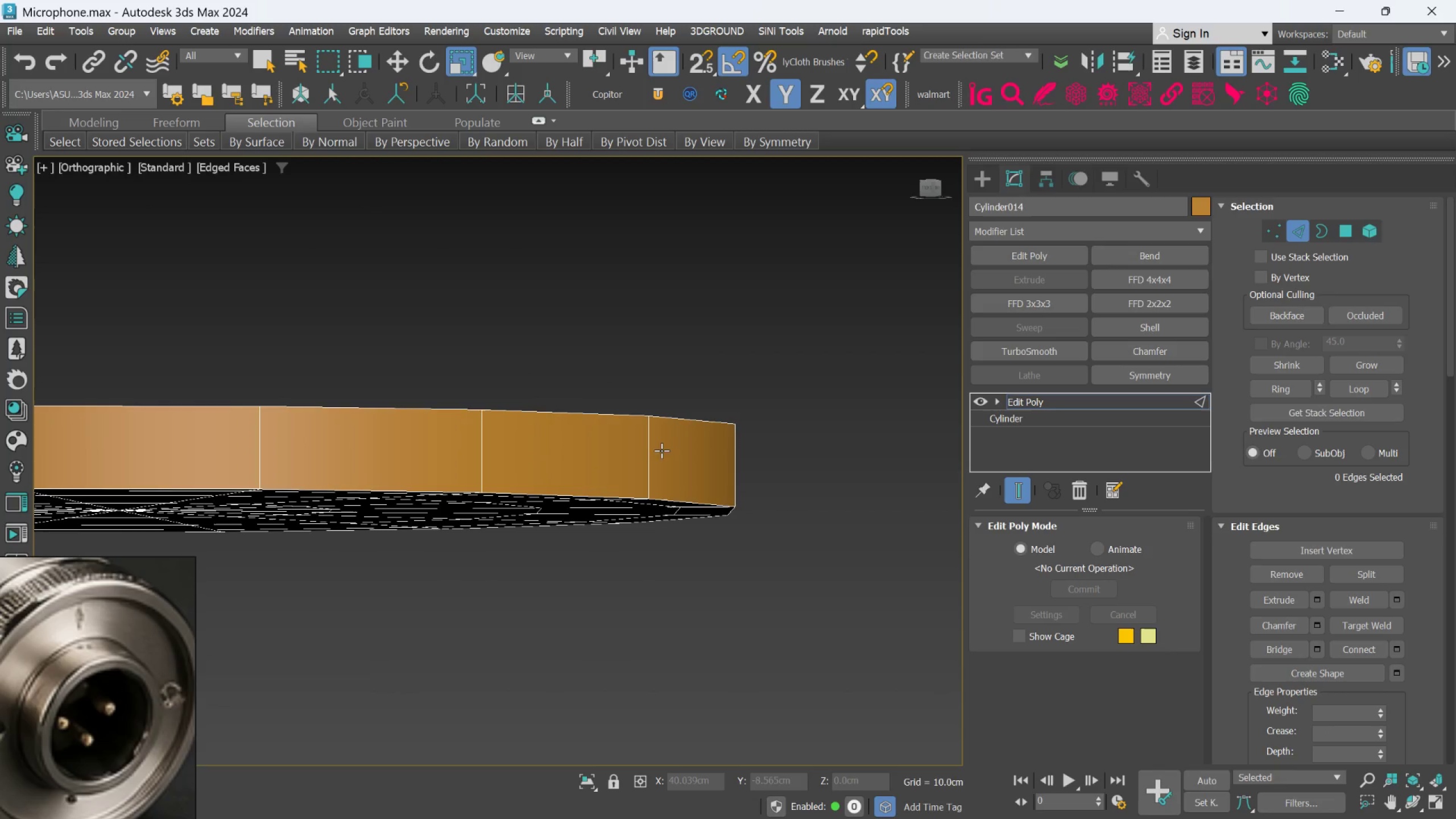 
left_click([653, 455])
 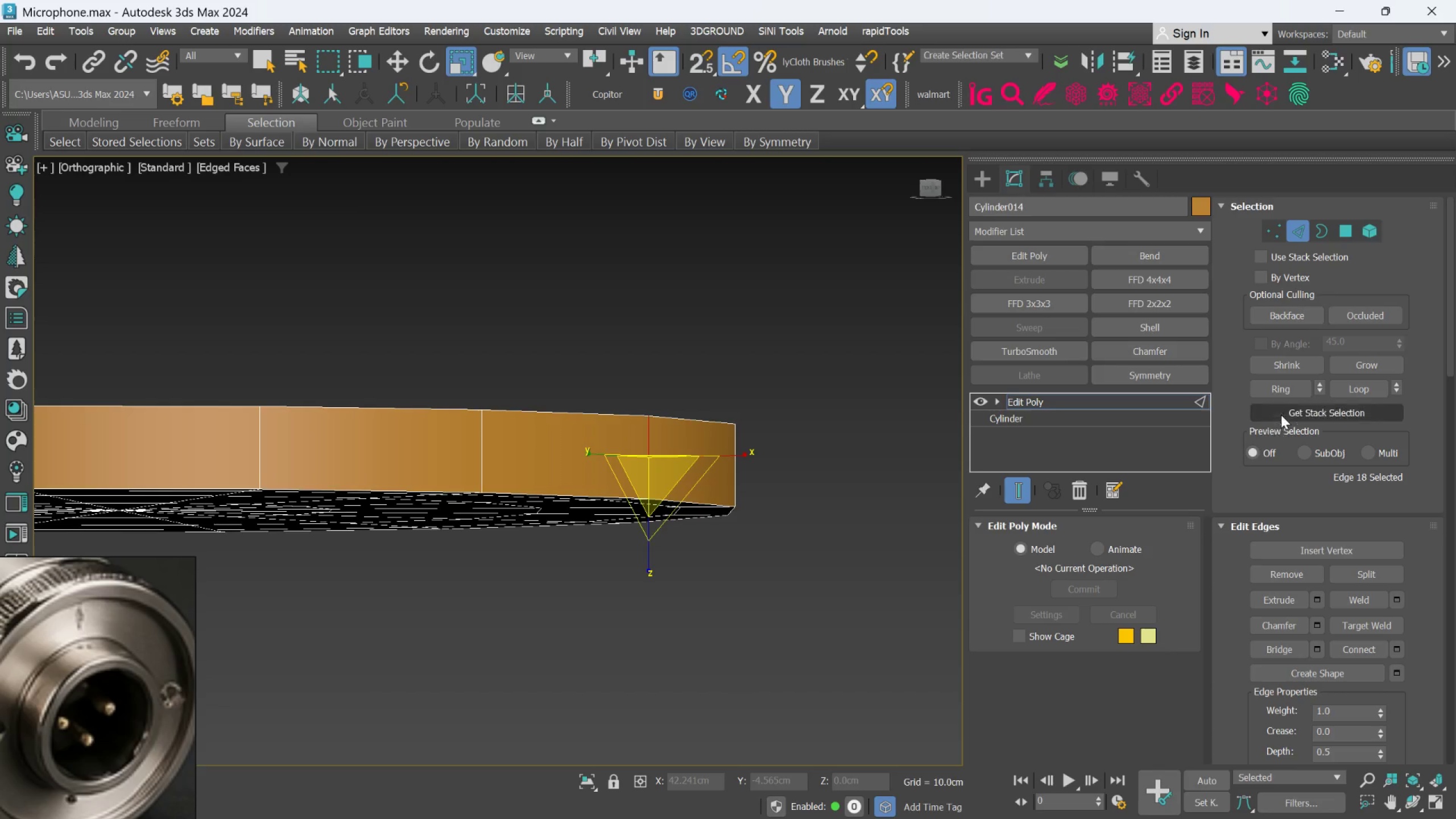 
left_click([1278, 395])
 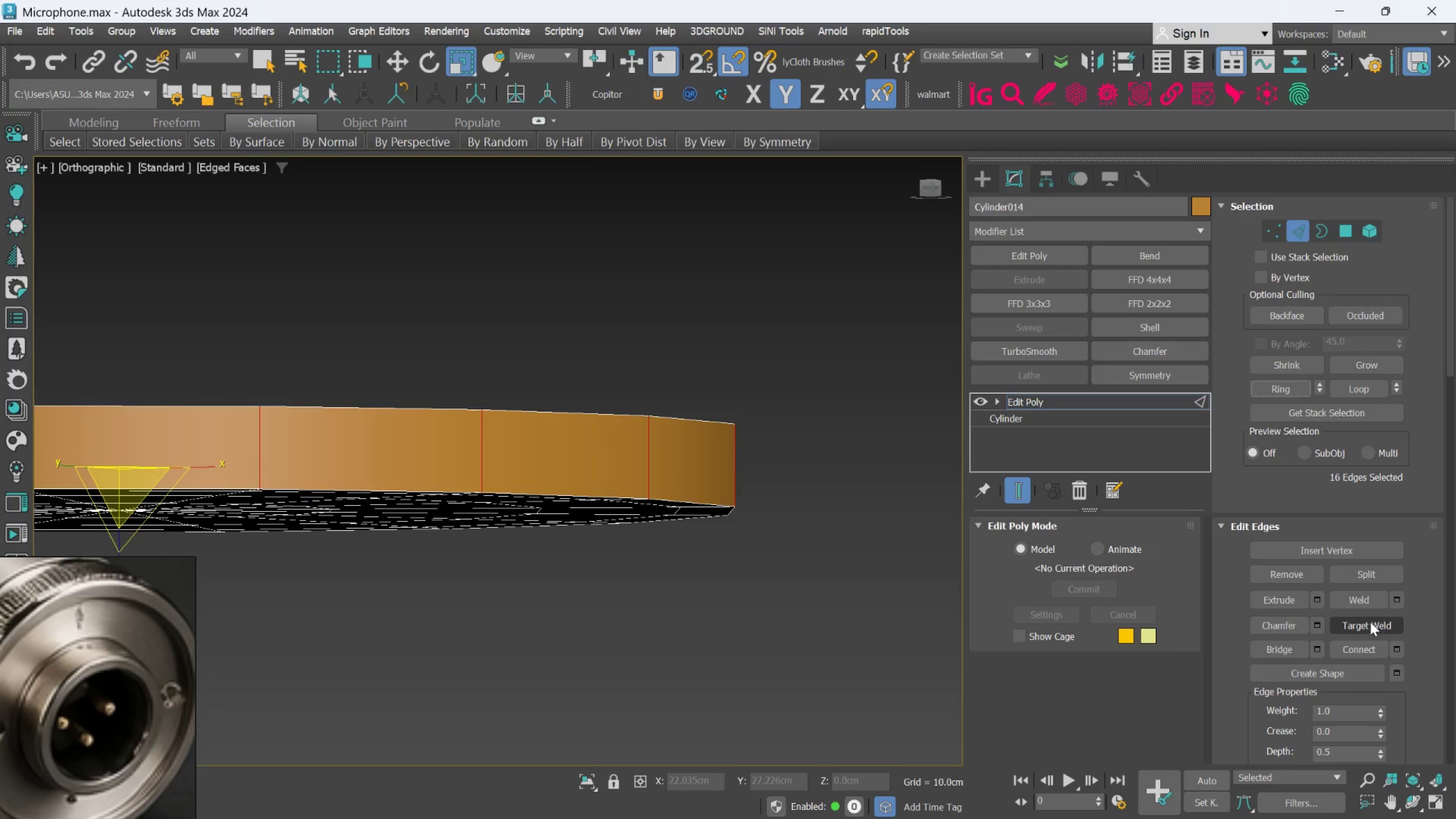 
left_click([1402, 643])
 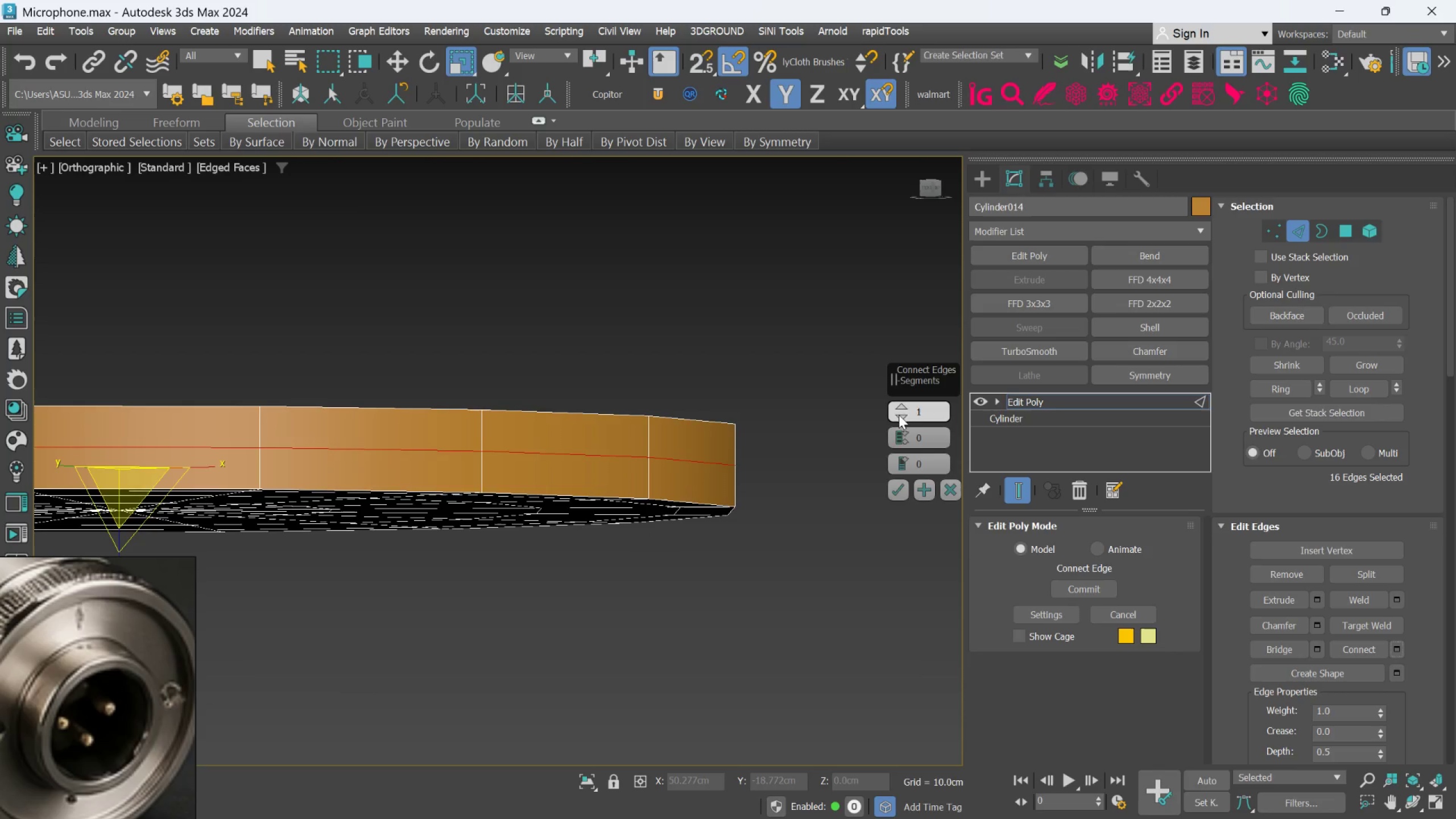 
left_click([905, 411])
 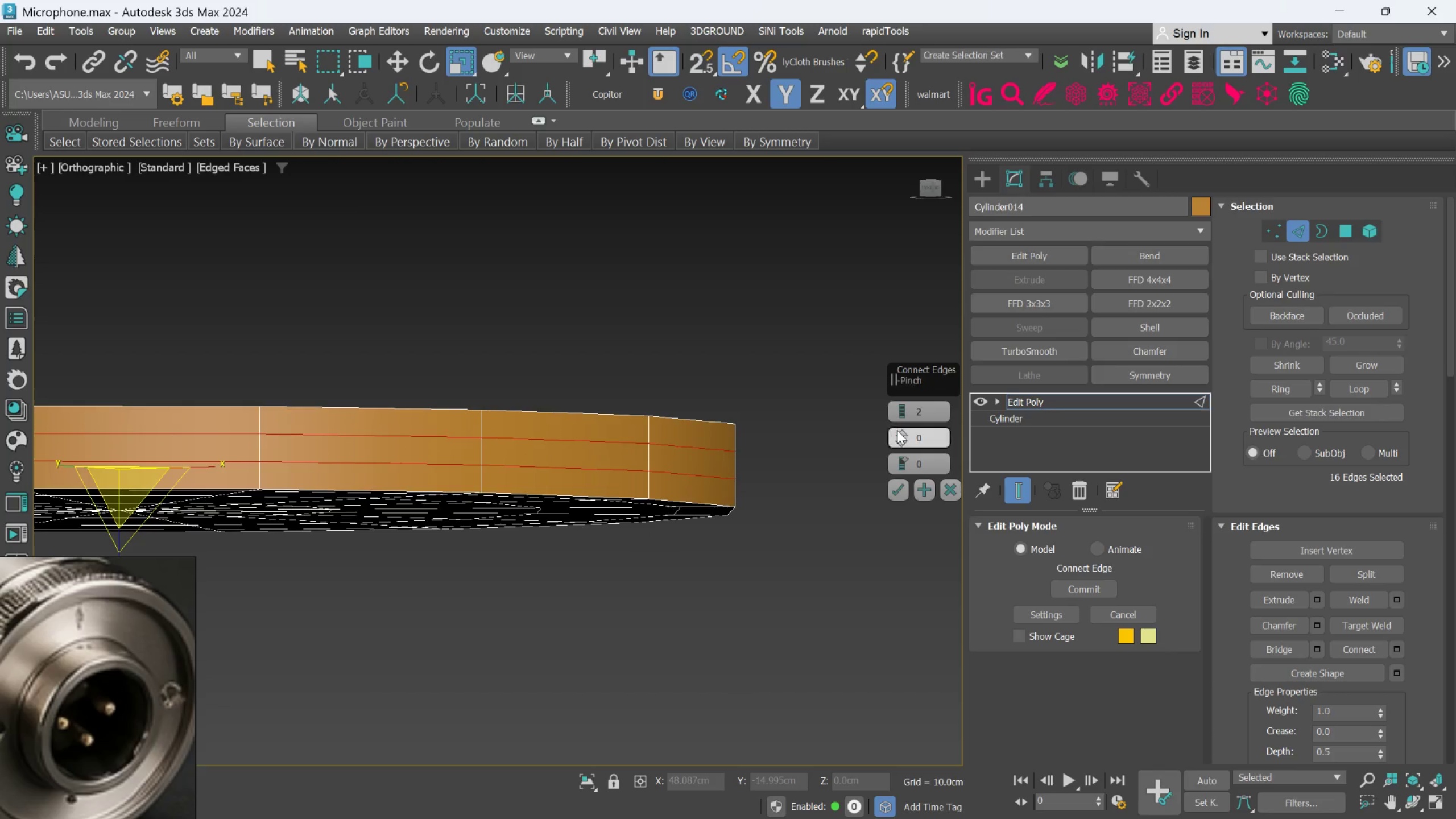 
left_click_drag(start_coordinate=[897, 431], to_coordinate=[900, 283])
 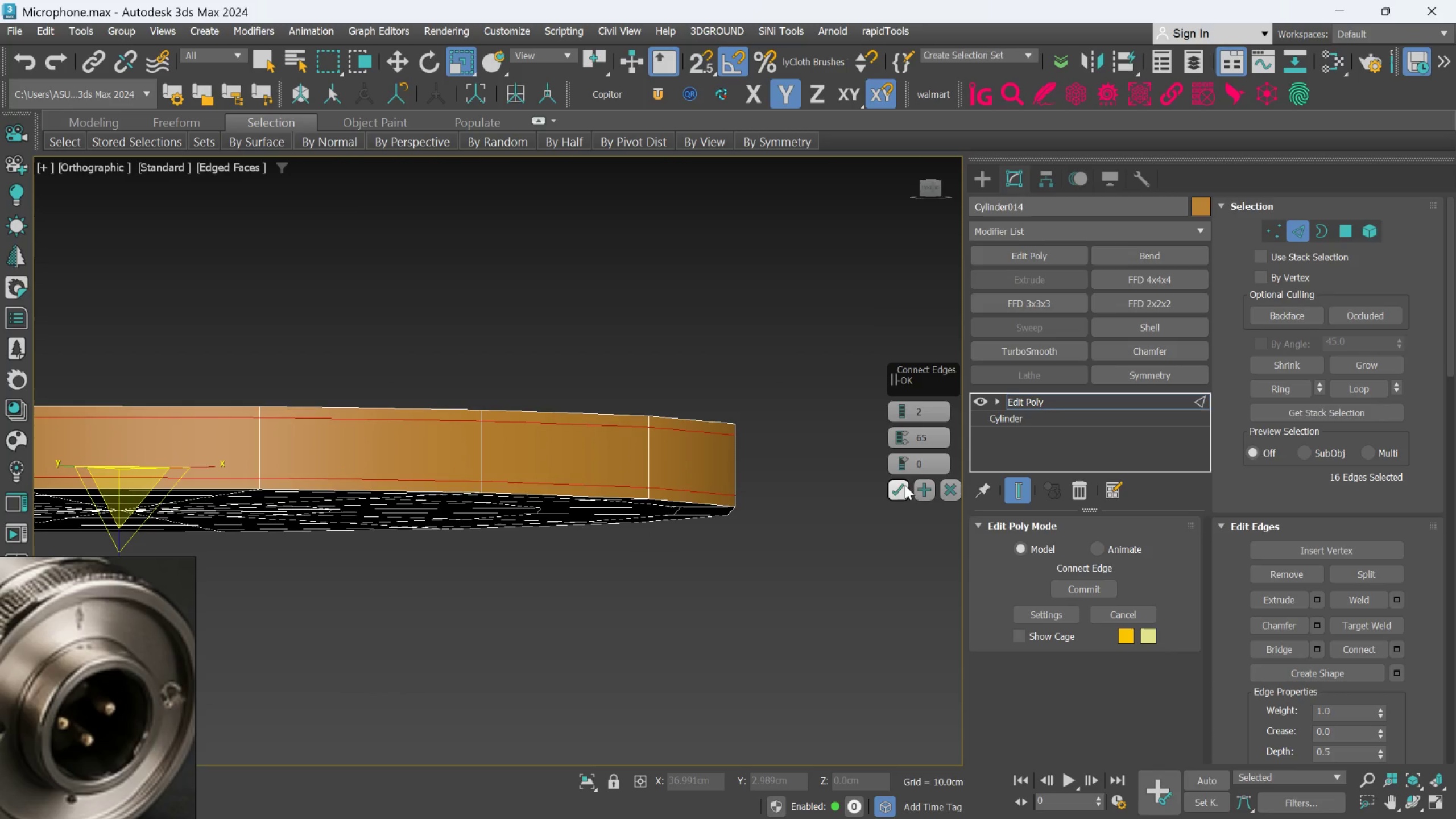 
left_click([900, 490])
 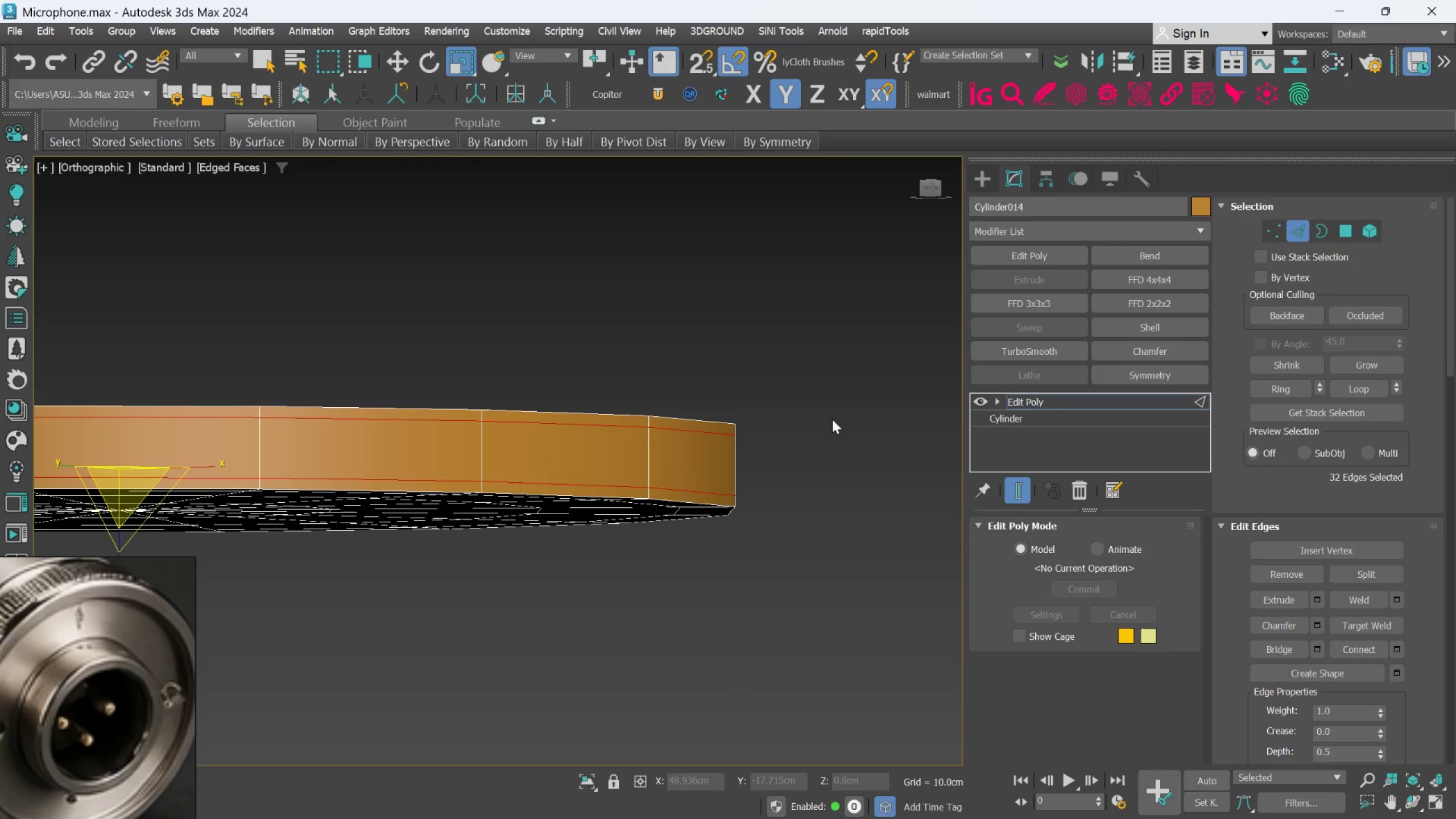 
hold_key(key=AltLeft, duration=0.74)
 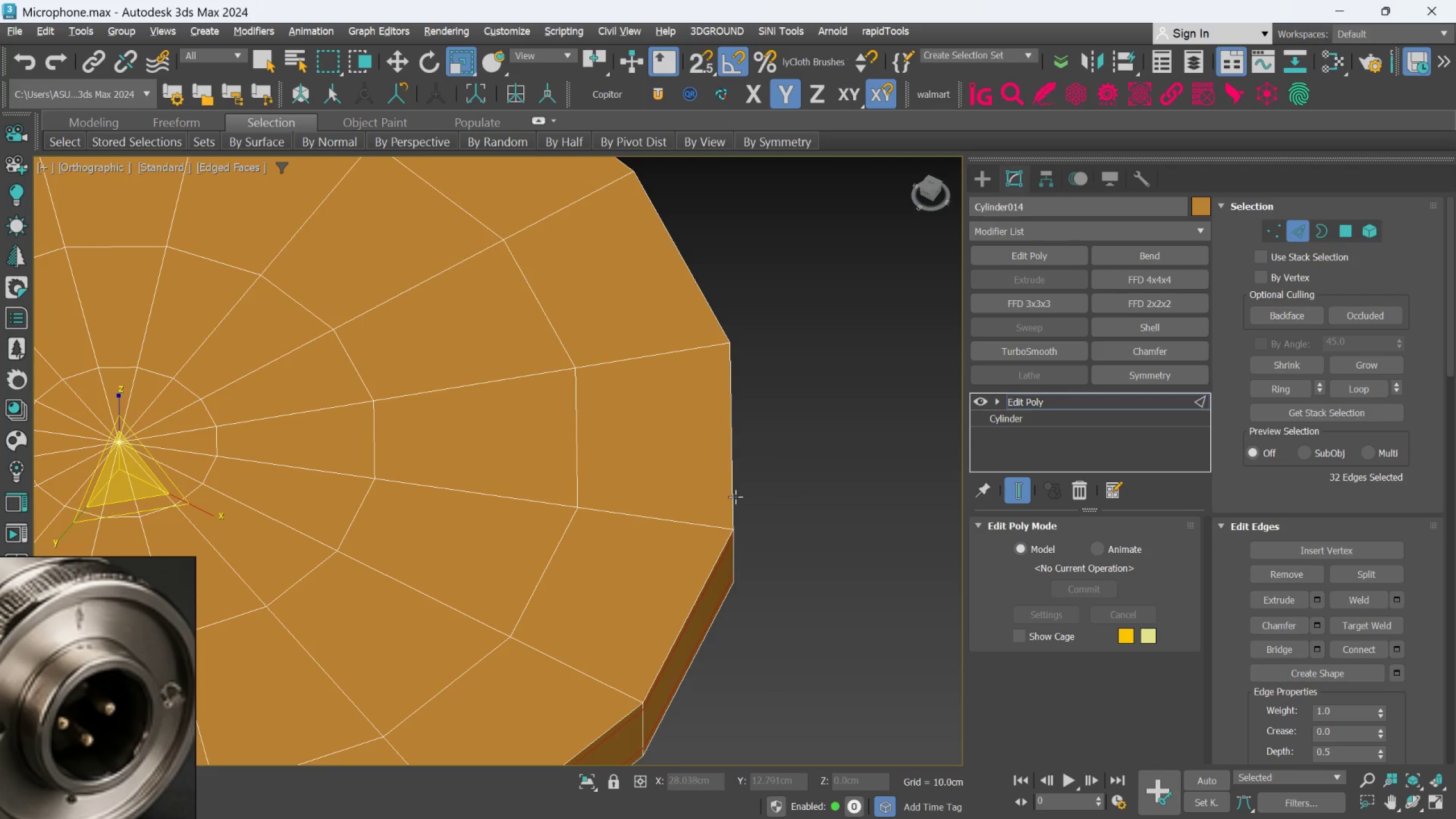 
key(Alt+AltLeft)
 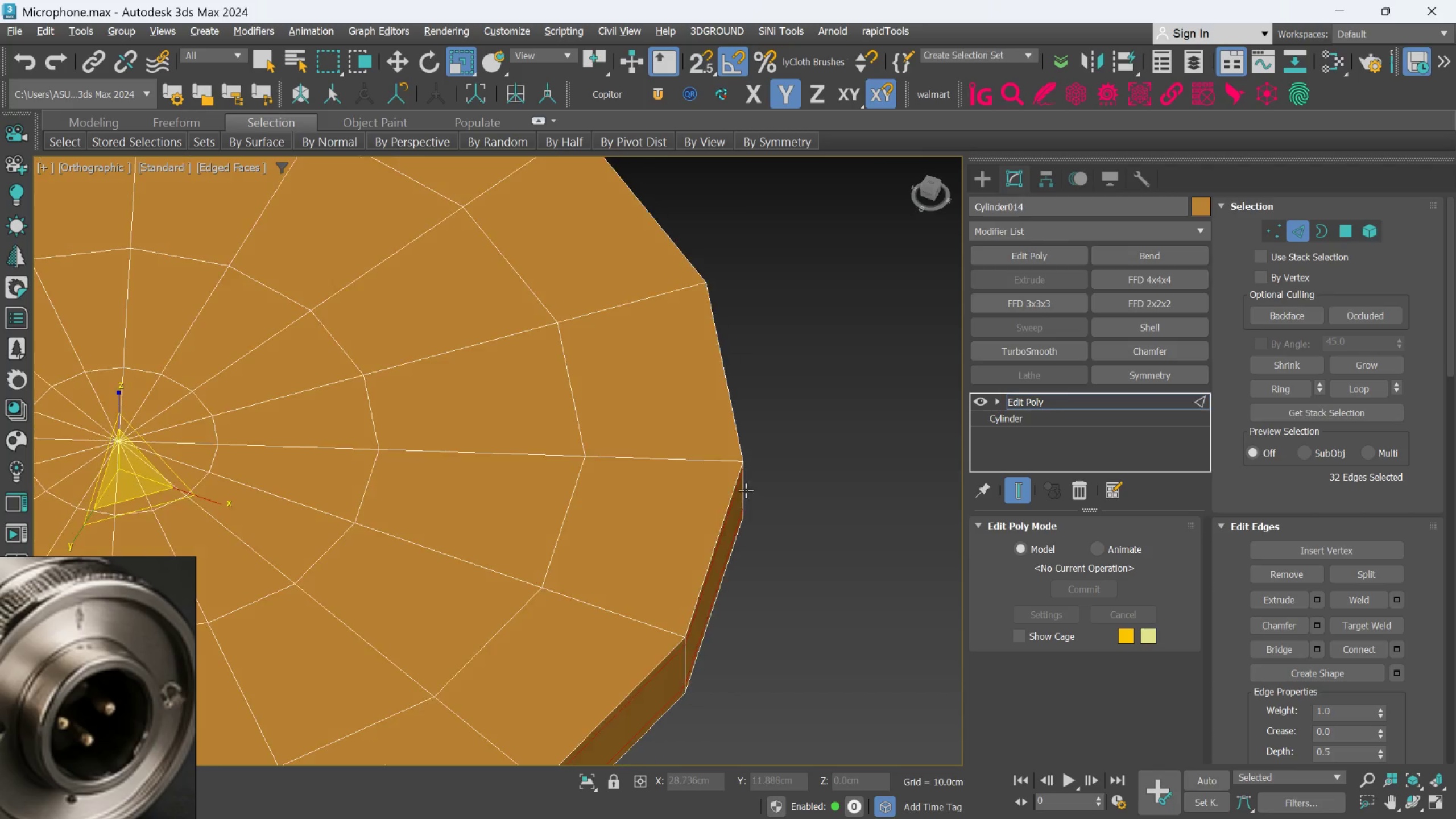 
double_click([744, 490])
 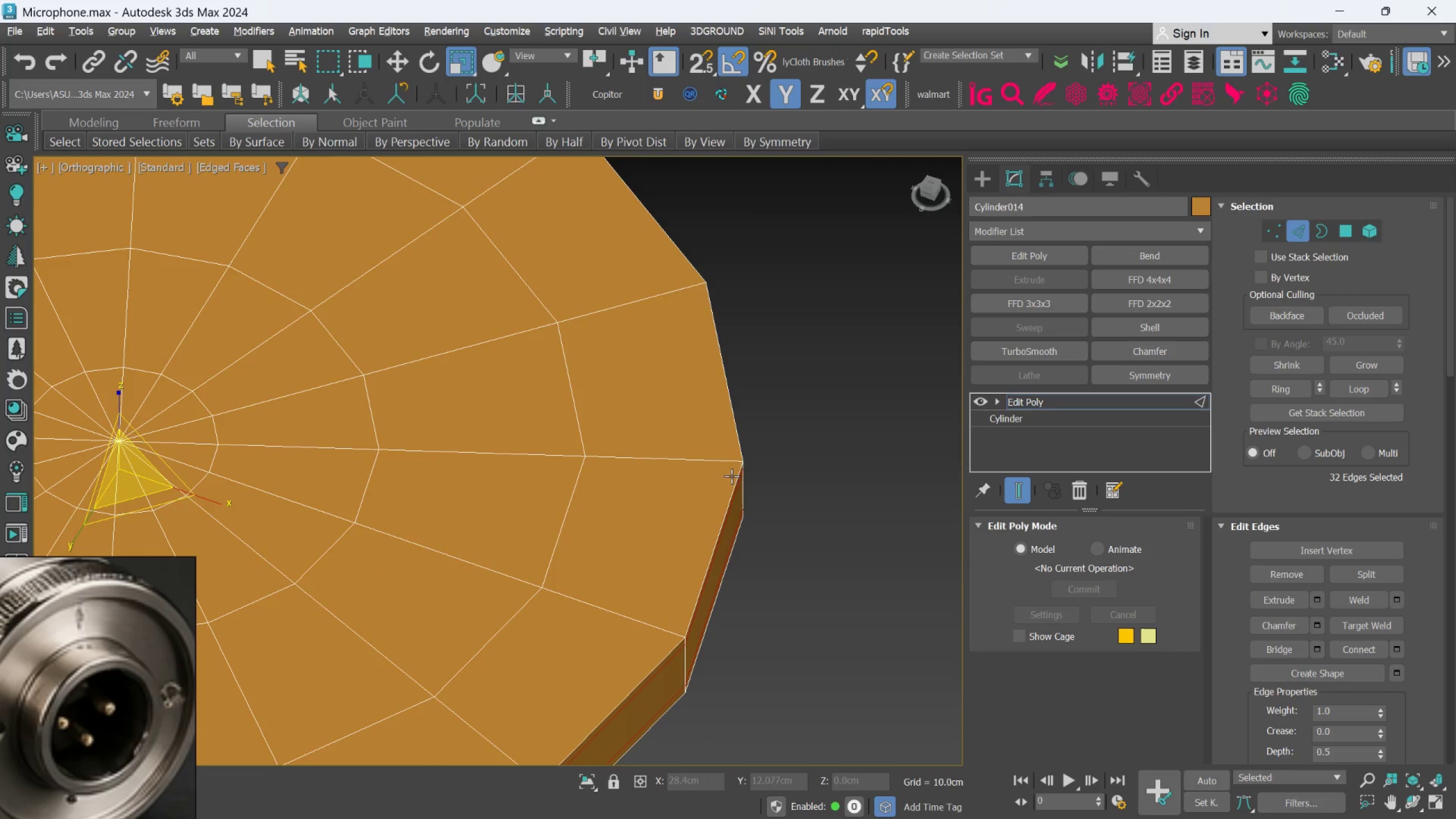 
key(Alt+1)
 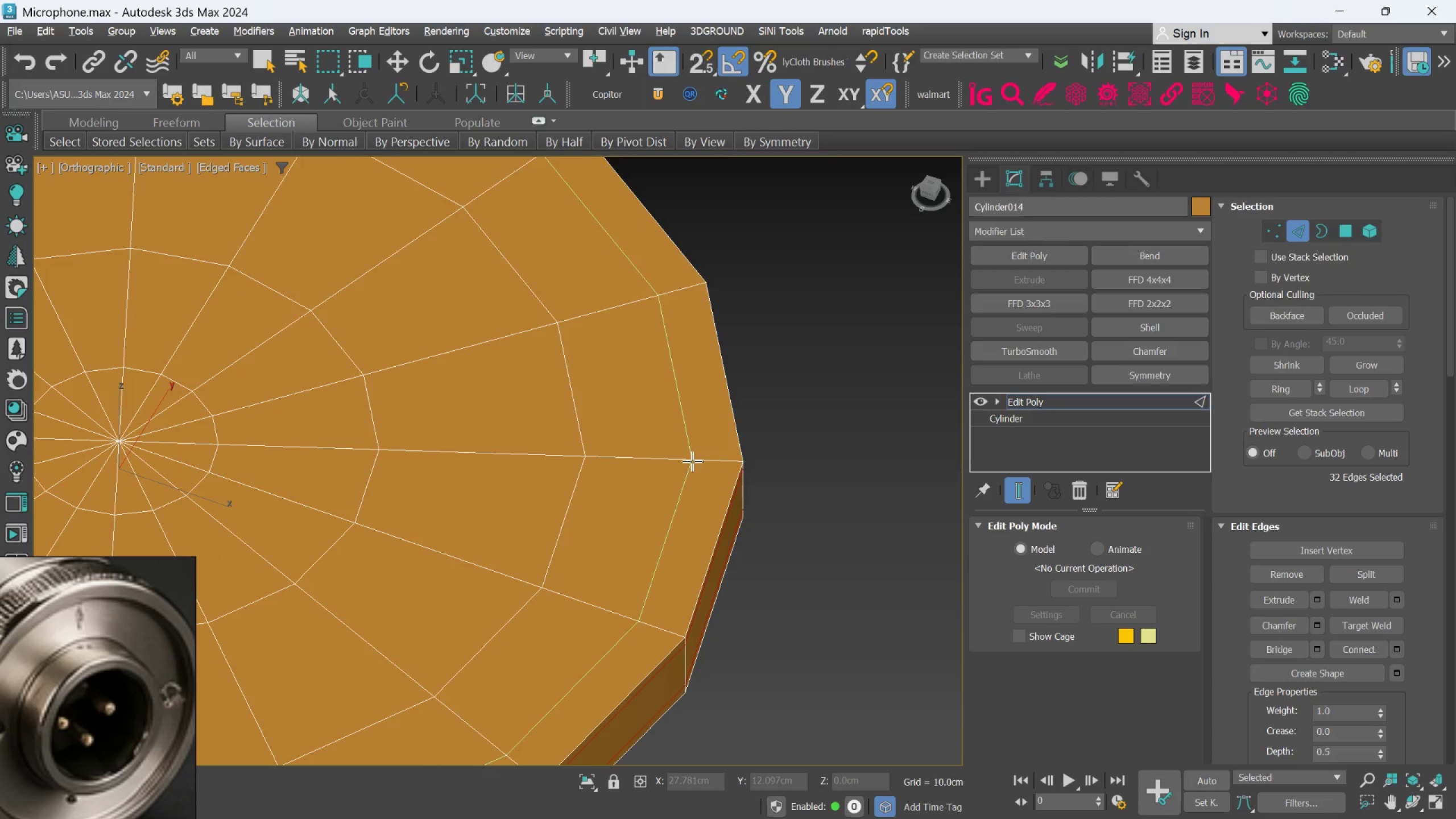 
hold_key(key=AltLeft, duration=0.53)
 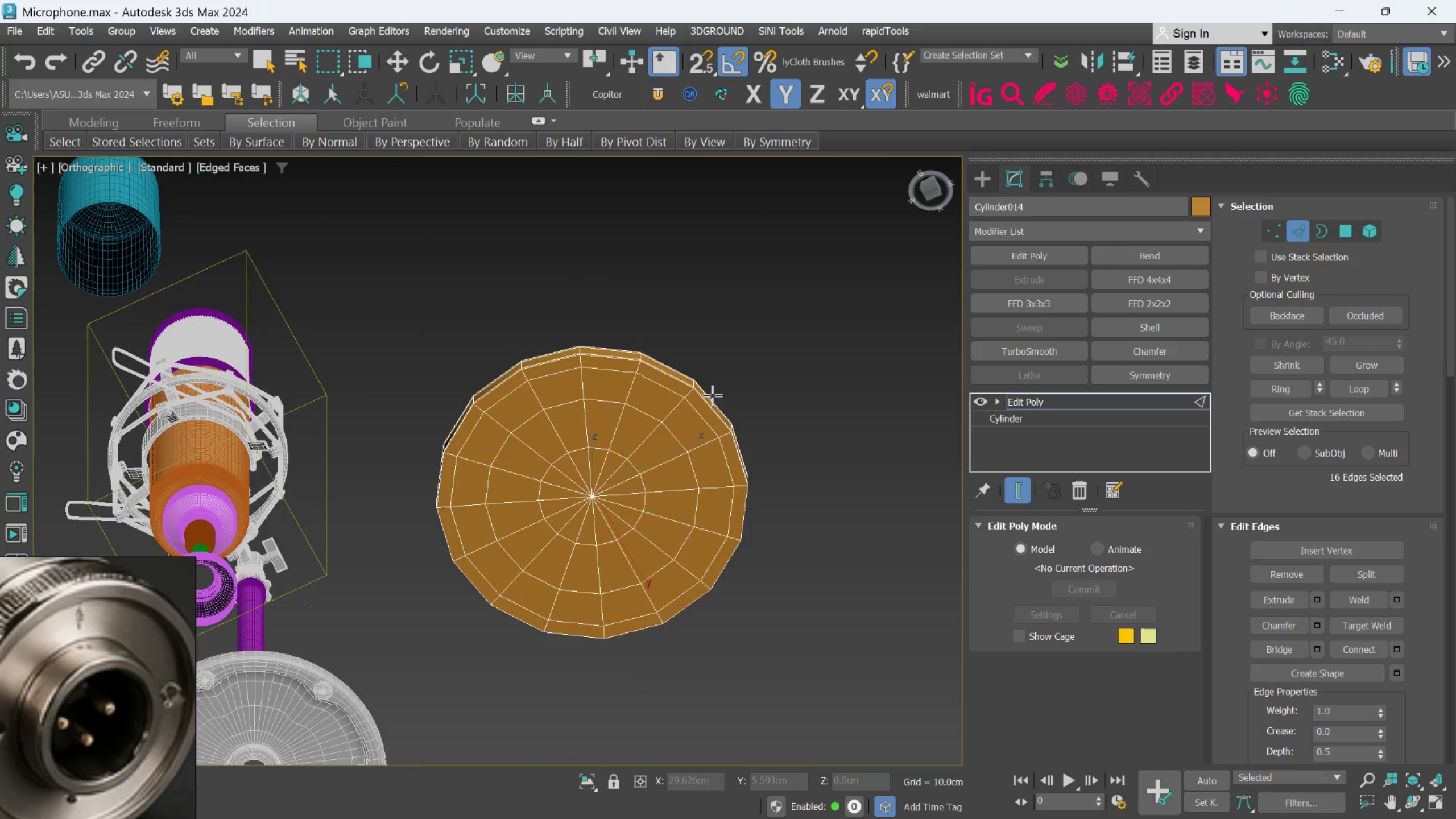 
scroll: coordinate [752, 504], scroll_direction: down, amount: 4.0
 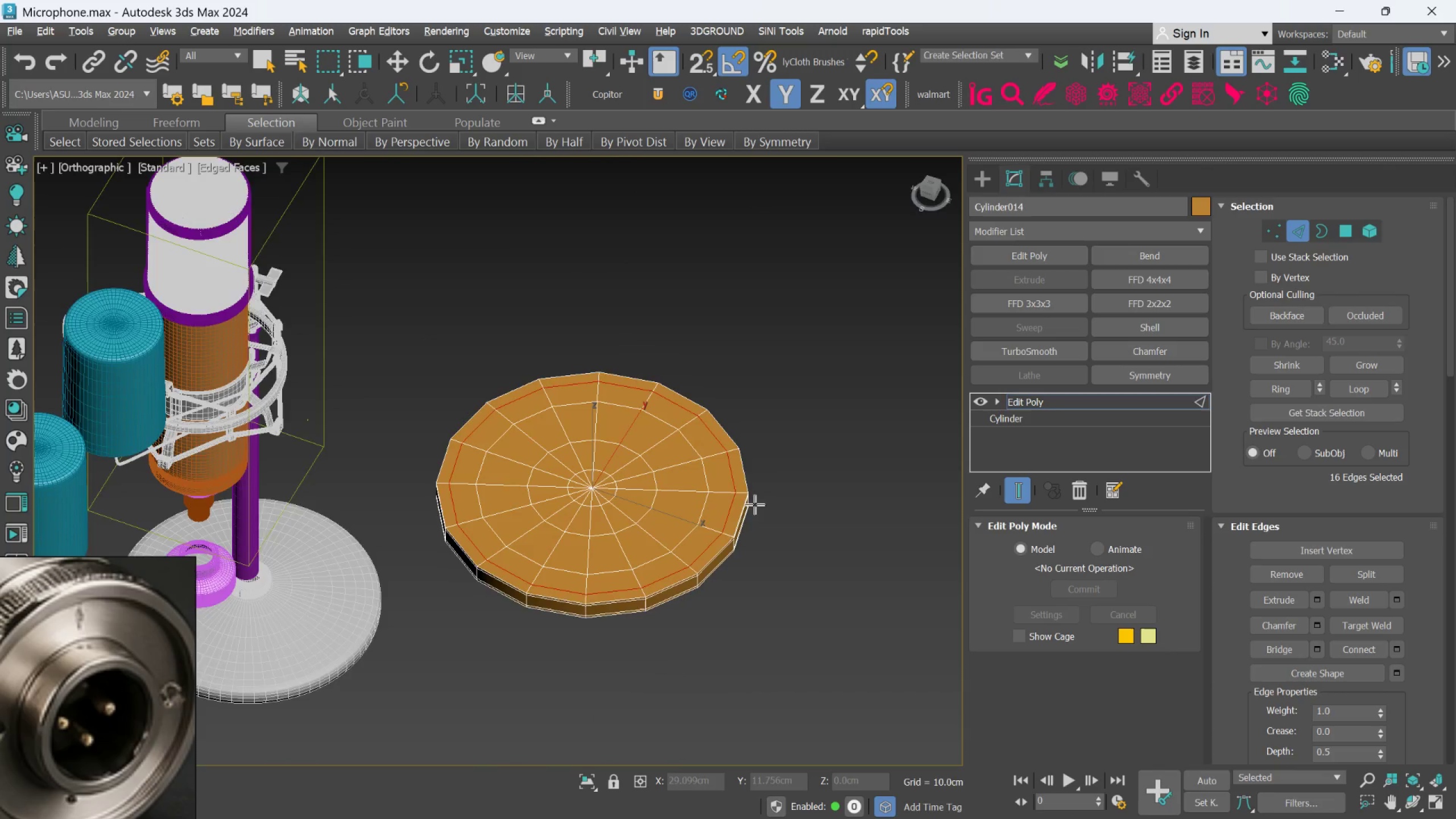 
scroll: coordinate [713, 395], scroll_direction: up, amount: 2.0
 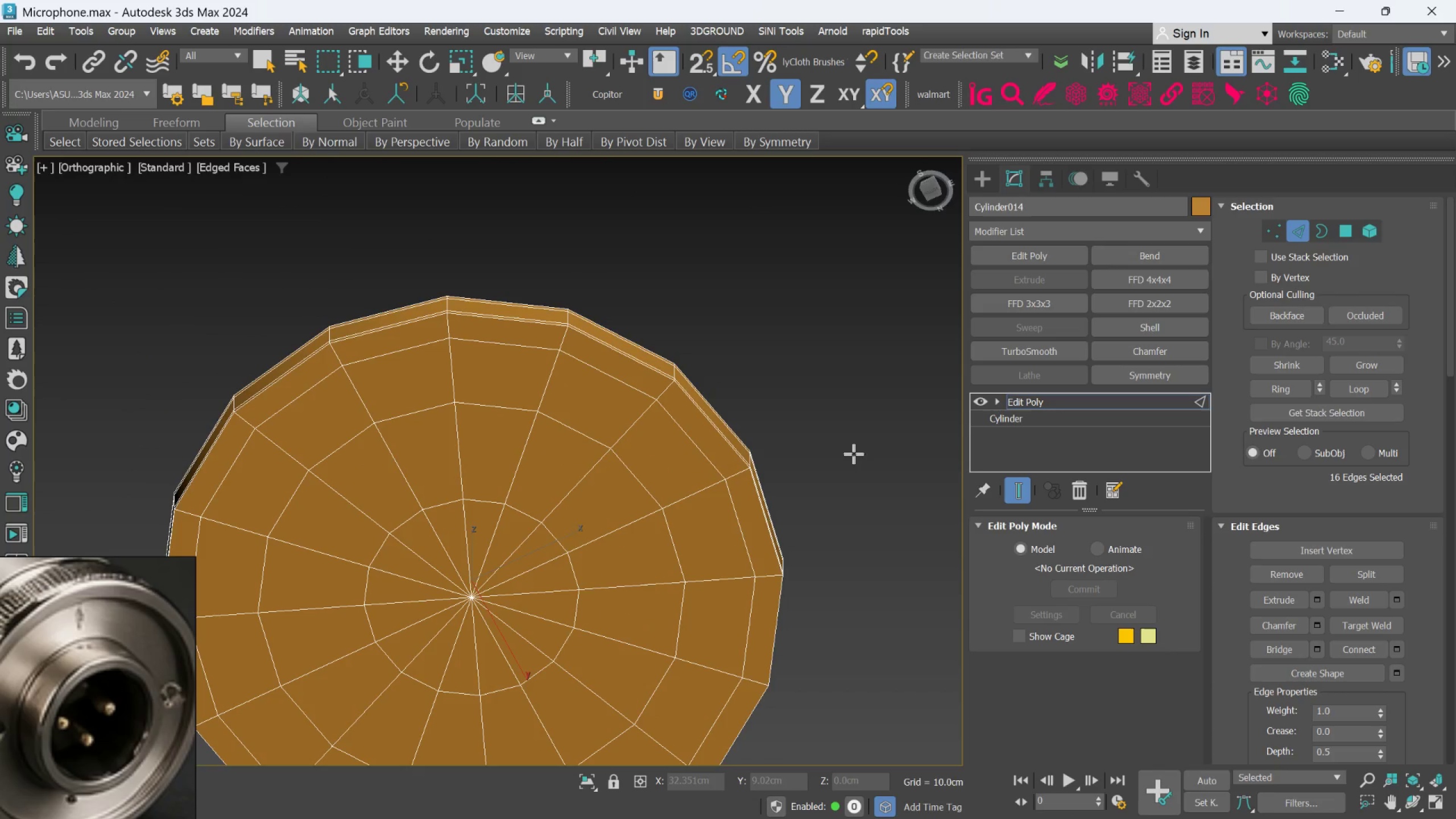 
key(Alt+AltLeft)
 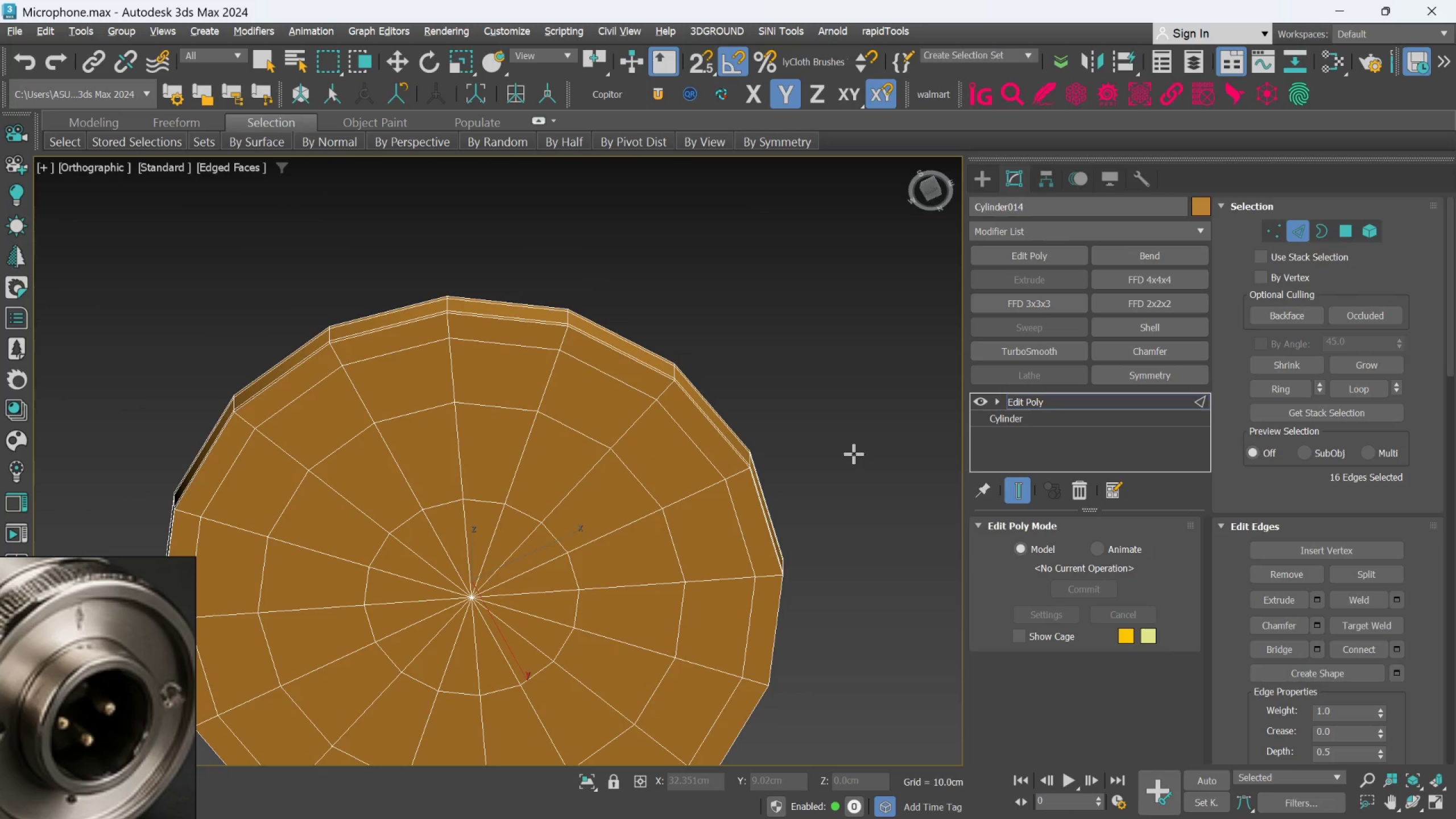 
key(Alt+1)
 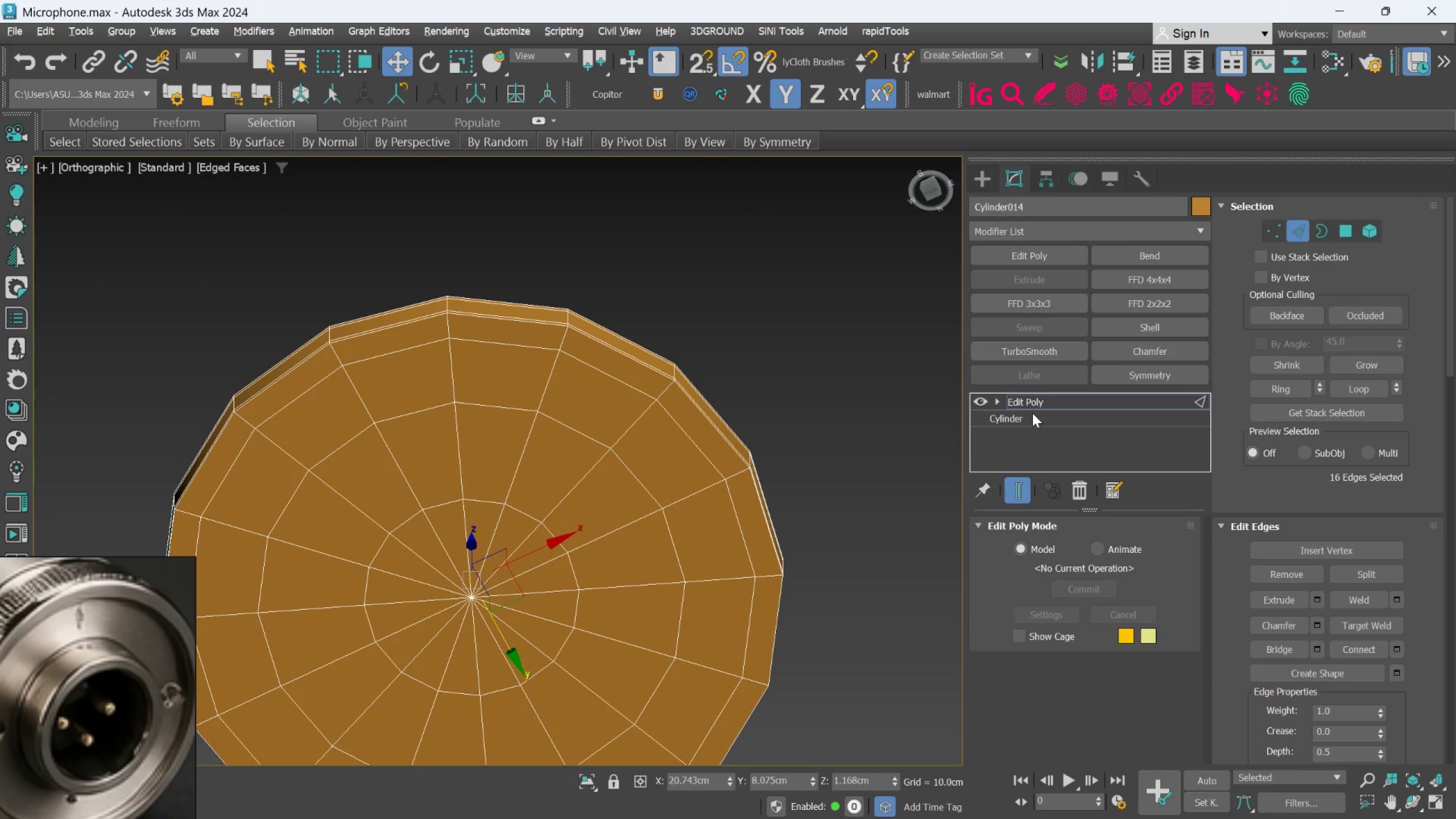 
left_click([1035, 399])
 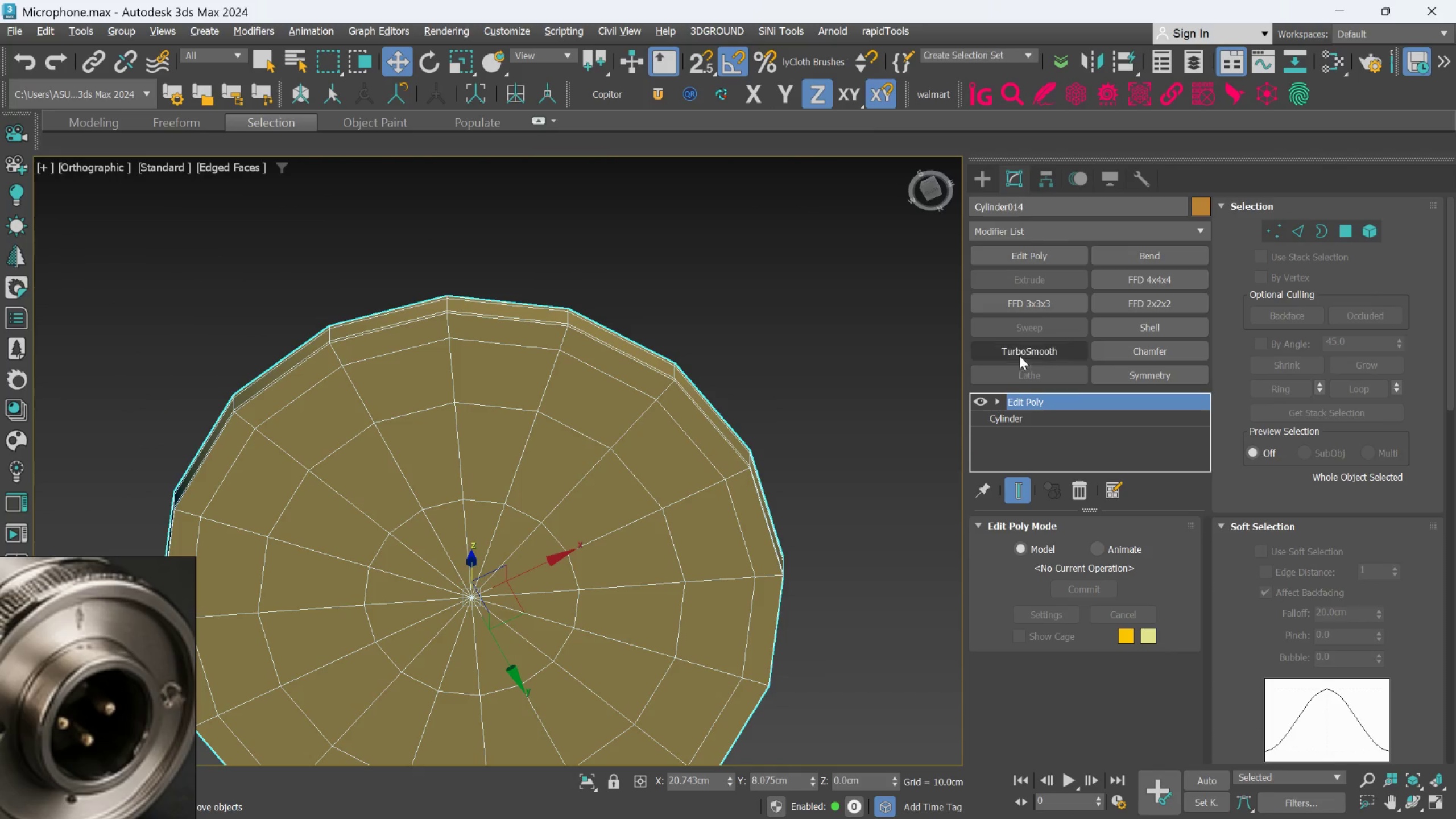 
left_click([1017, 348])
 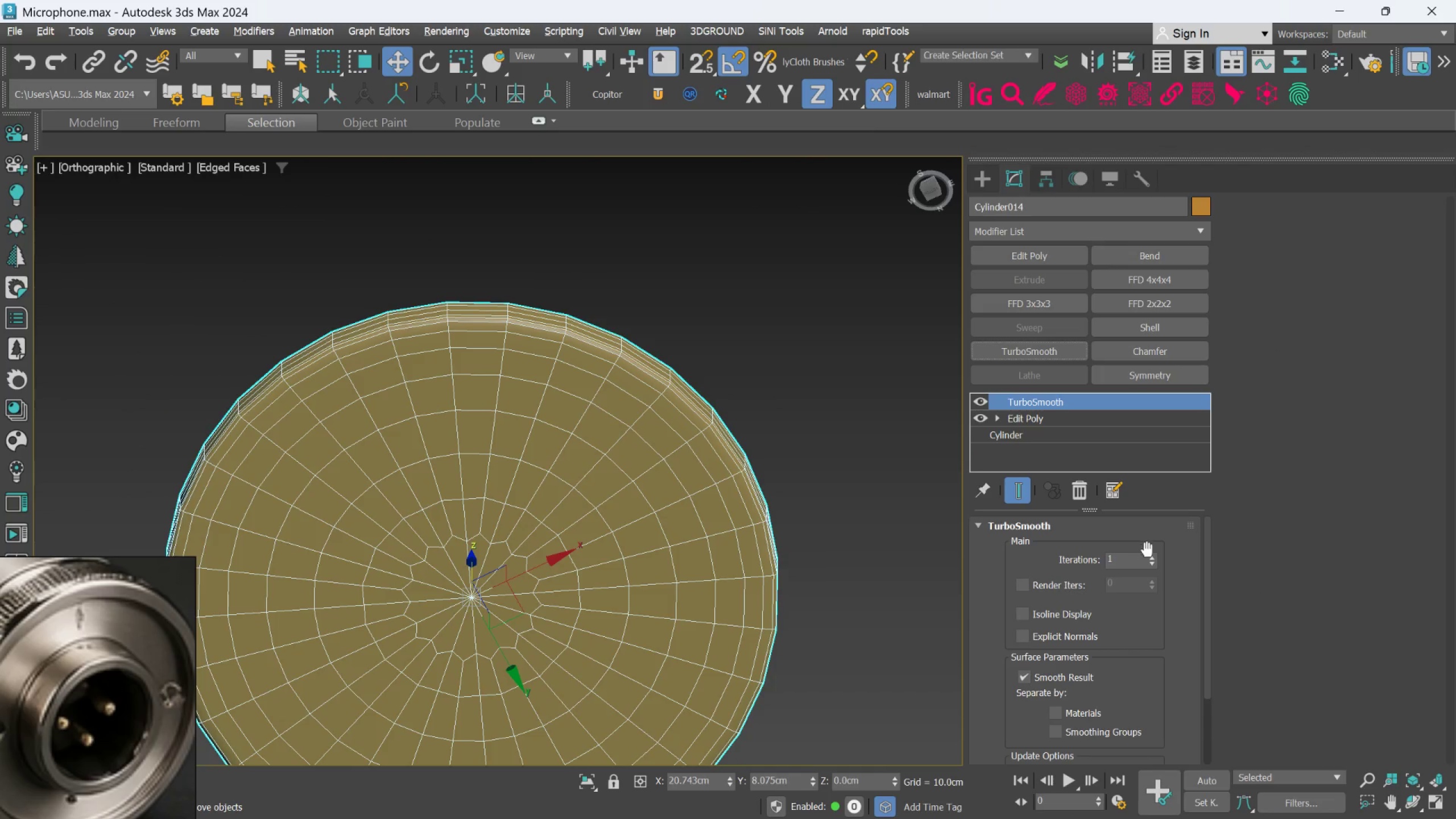 
left_click([1151, 555])
 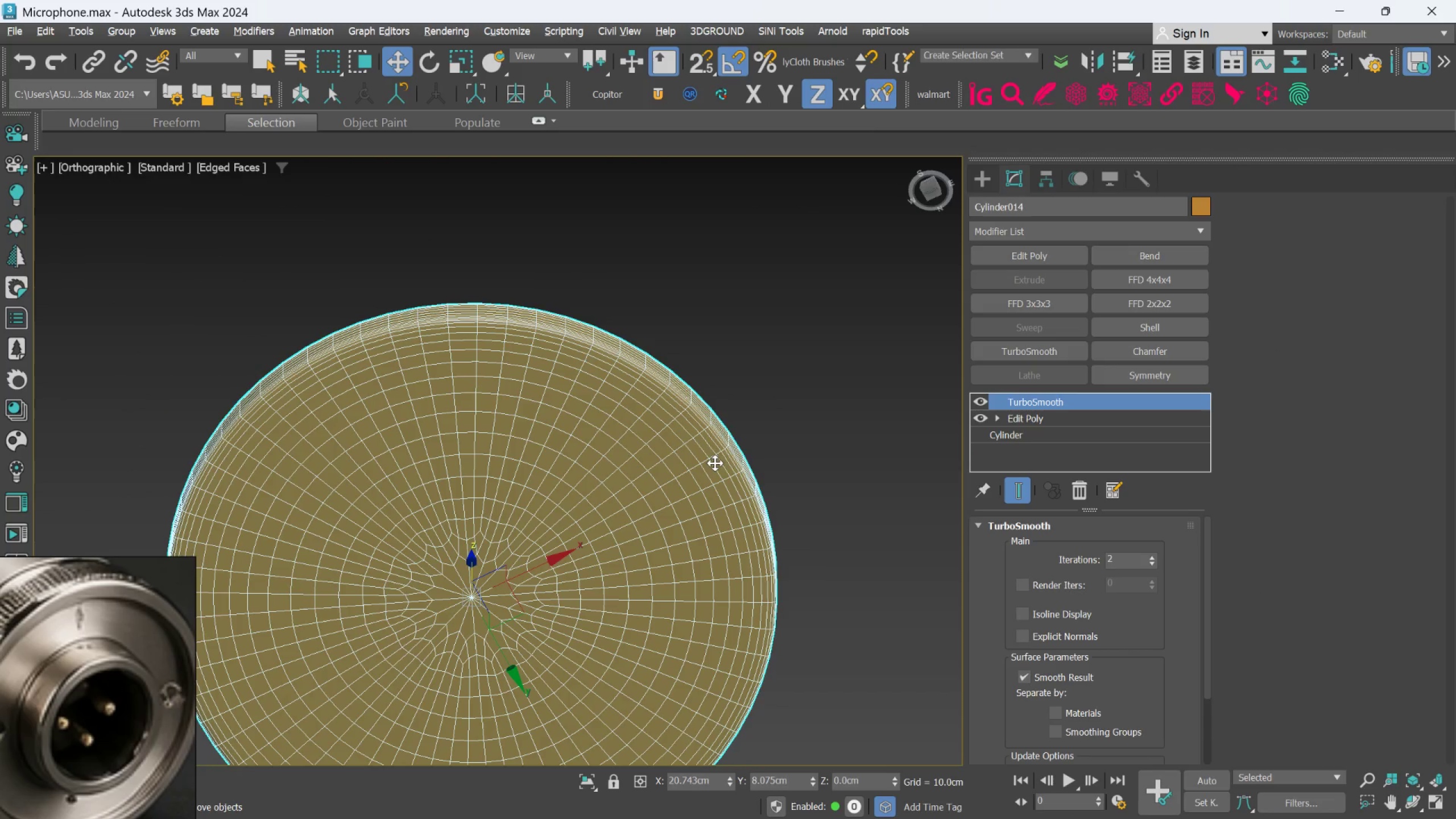 
hold_key(key=AltLeft, duration=0.57)
 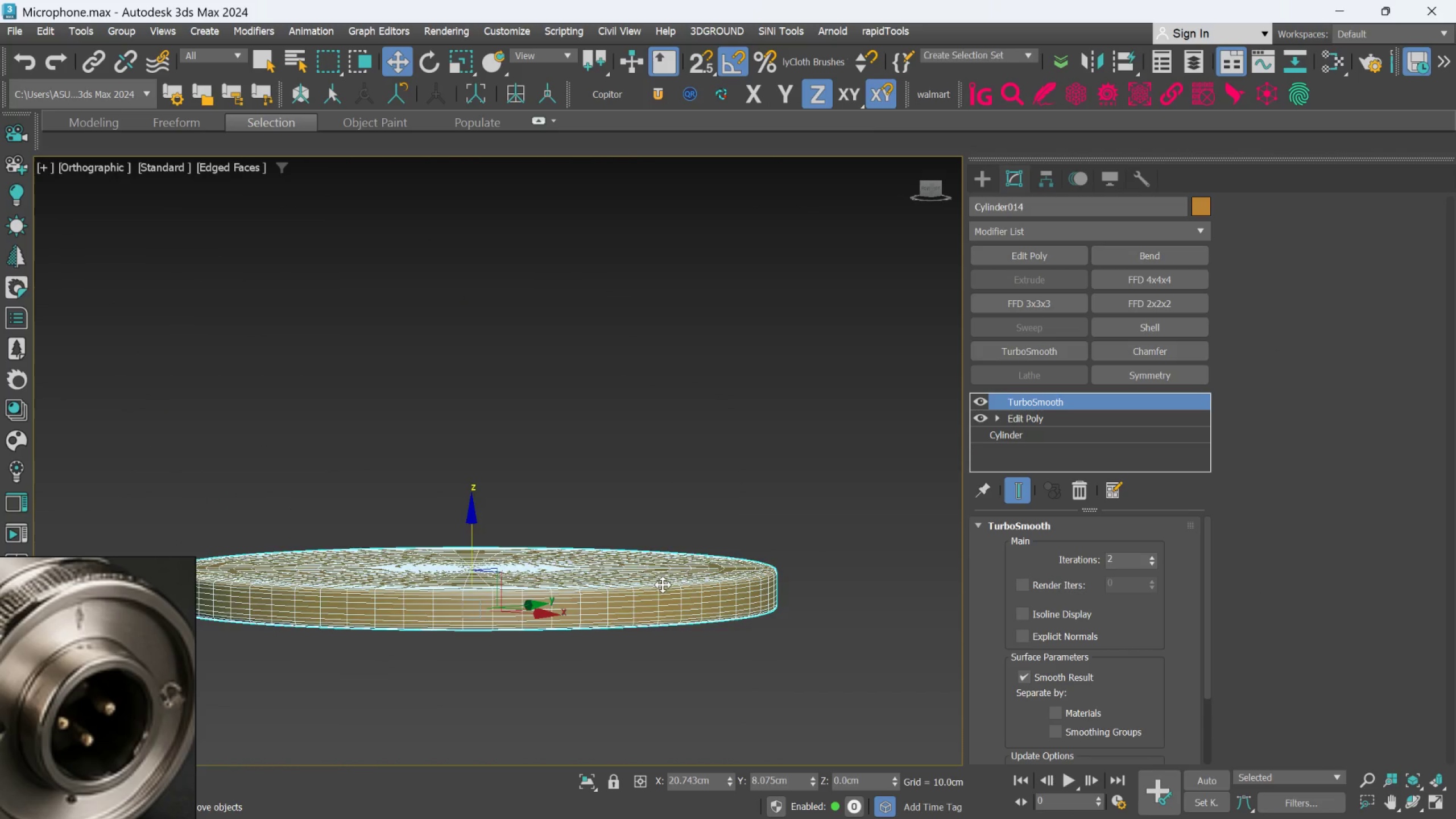 
scroll: coordinate [663, 585], scroll_direction: up, amount: 1.0
 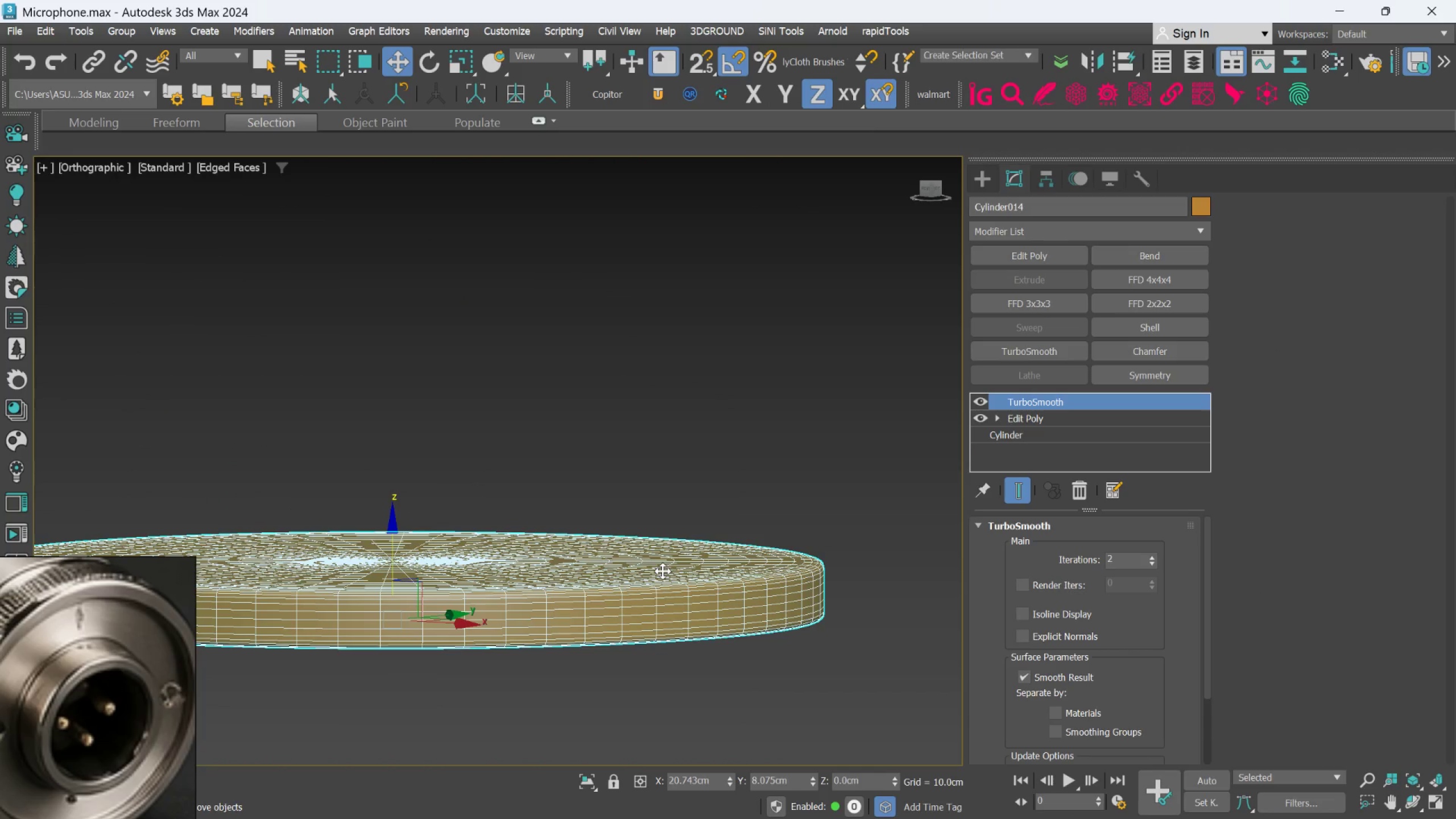 
key(F4)
 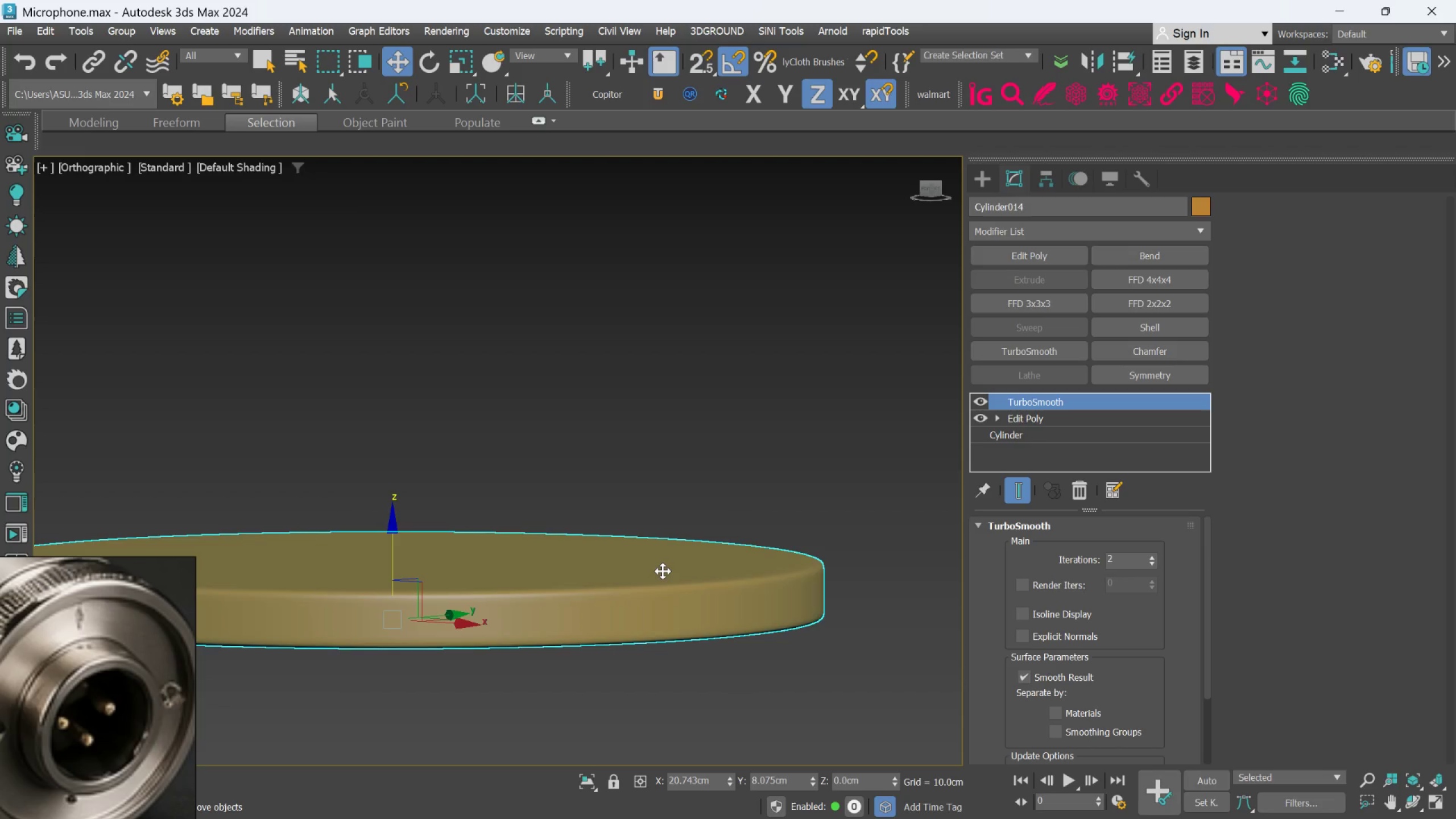 
scroll: coordinate [663, 571], scroll_direction: down, amount: 3.0
 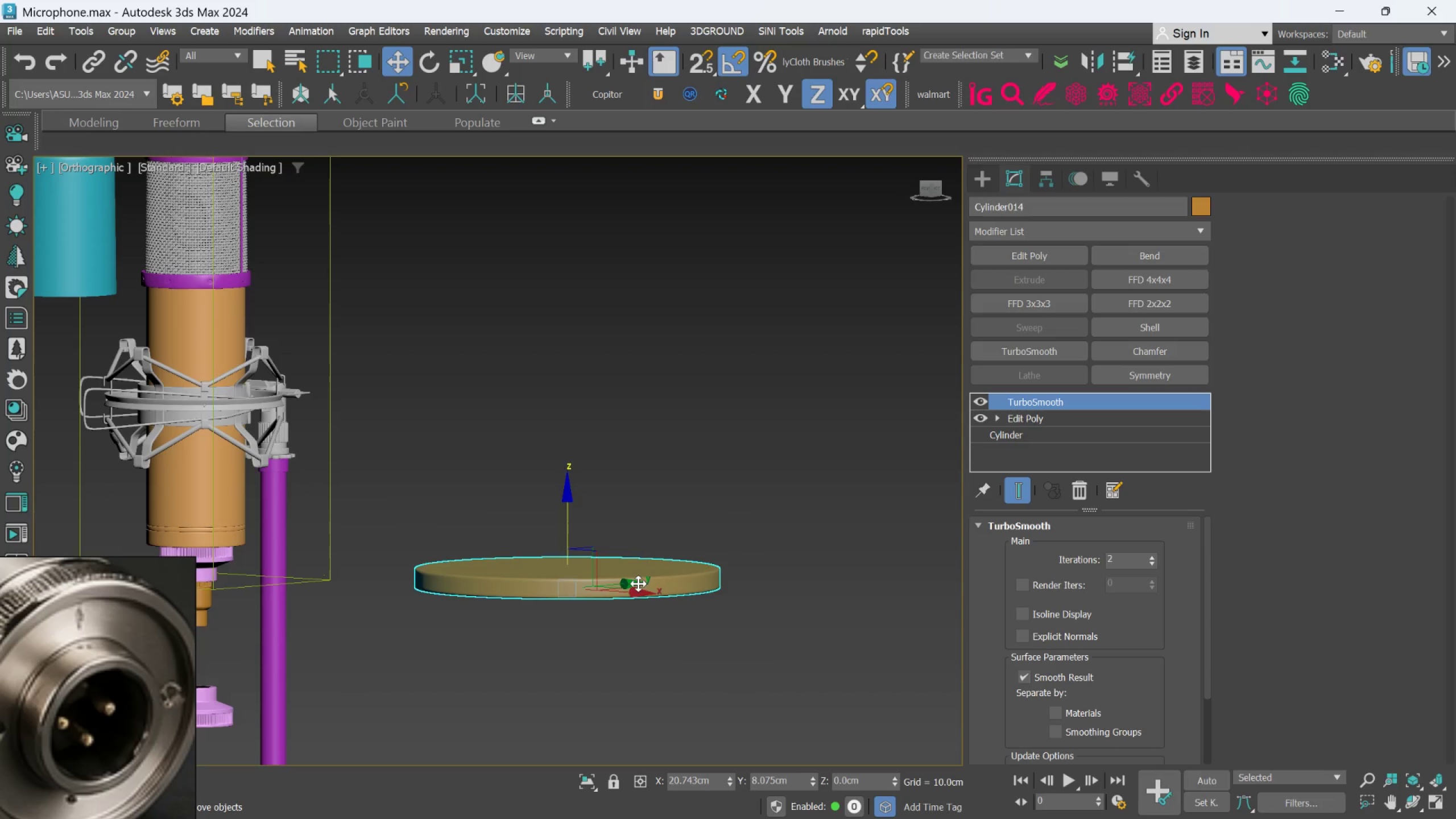 
hold_key(key=AltLeft, duration=0.53)
 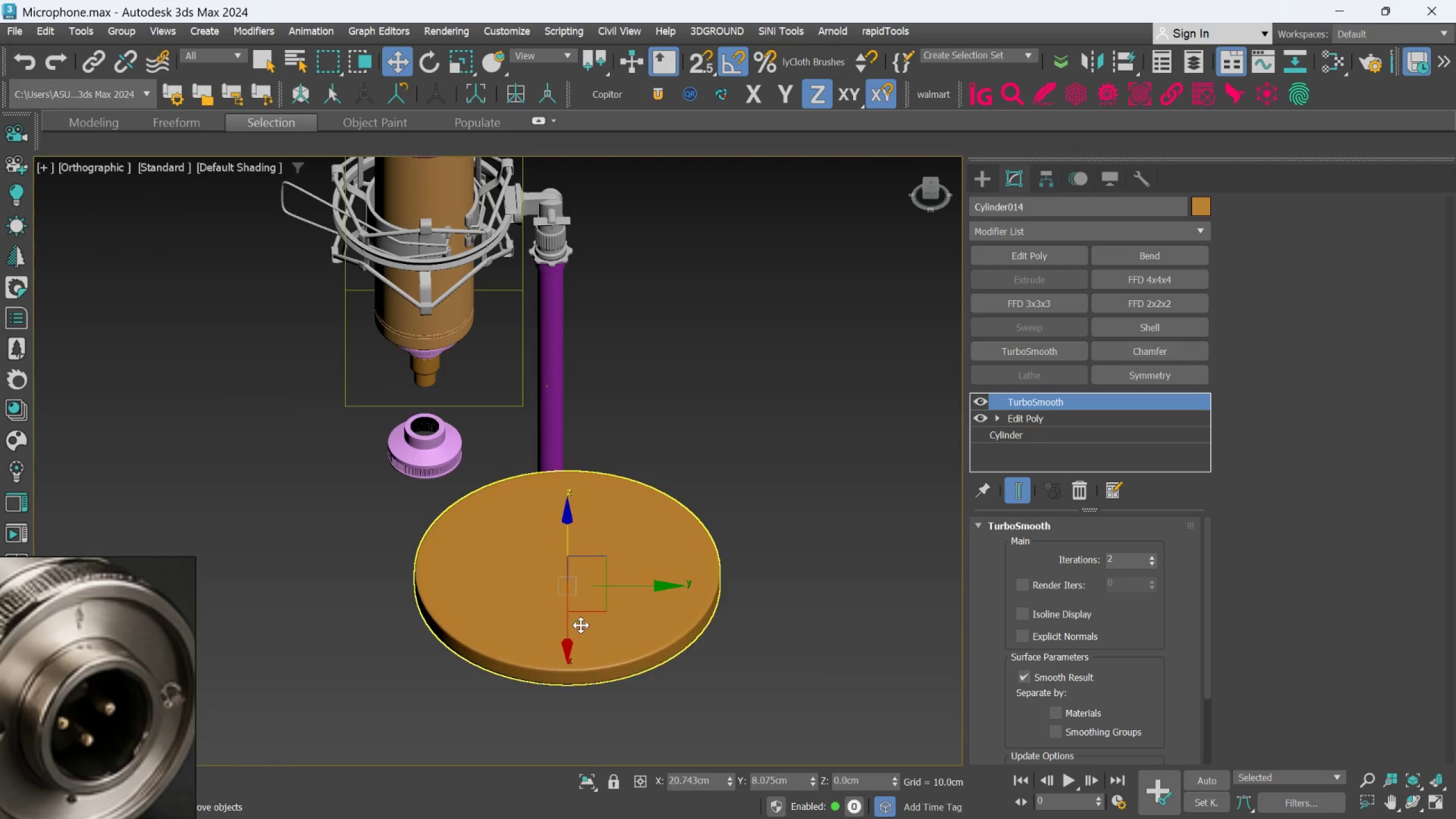 
hold_key(key=AltLeft, duration=0.43)
 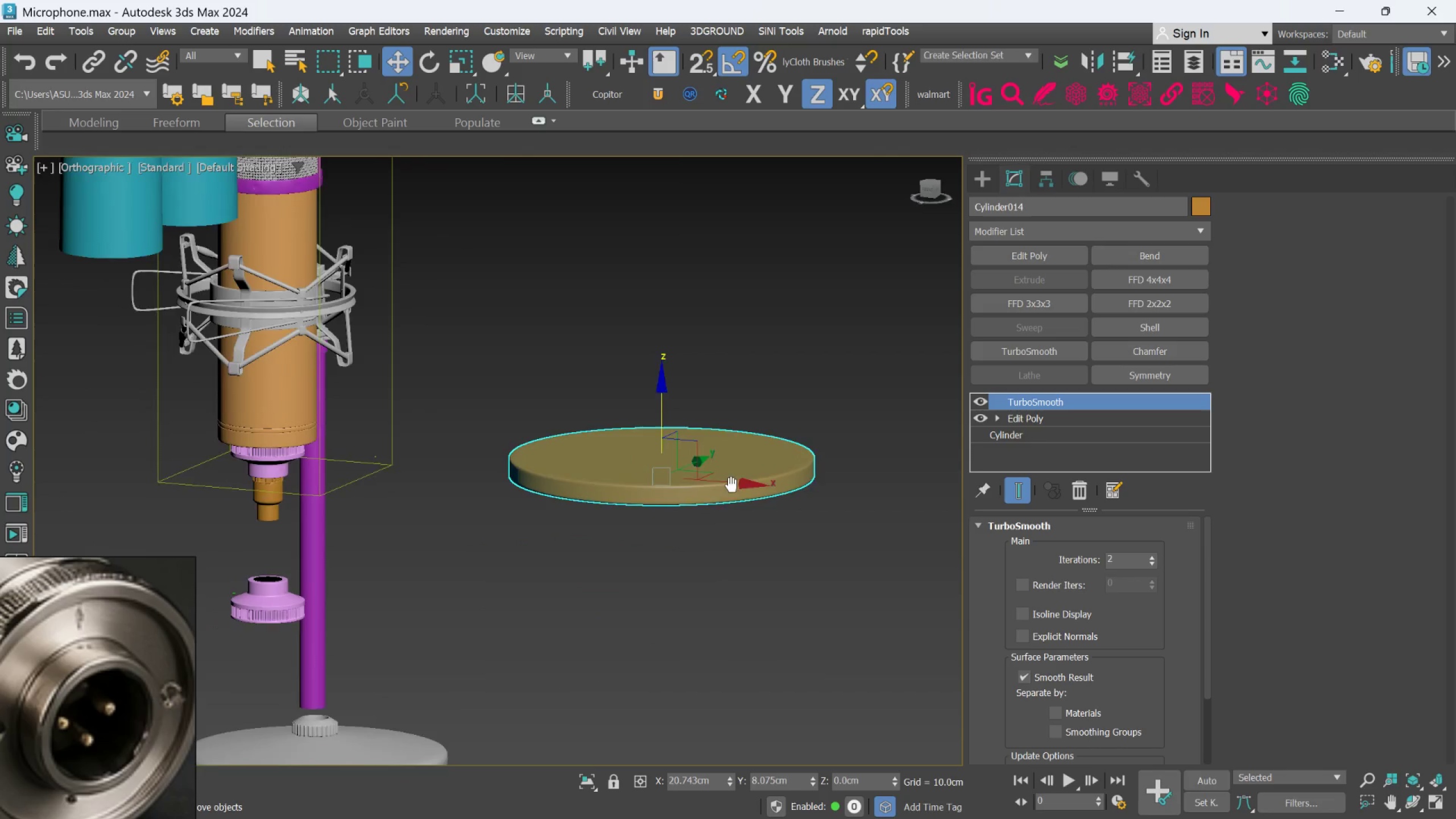 
scroll: coordinate [678, 530], scroll_direction: down, amount: 2.0
 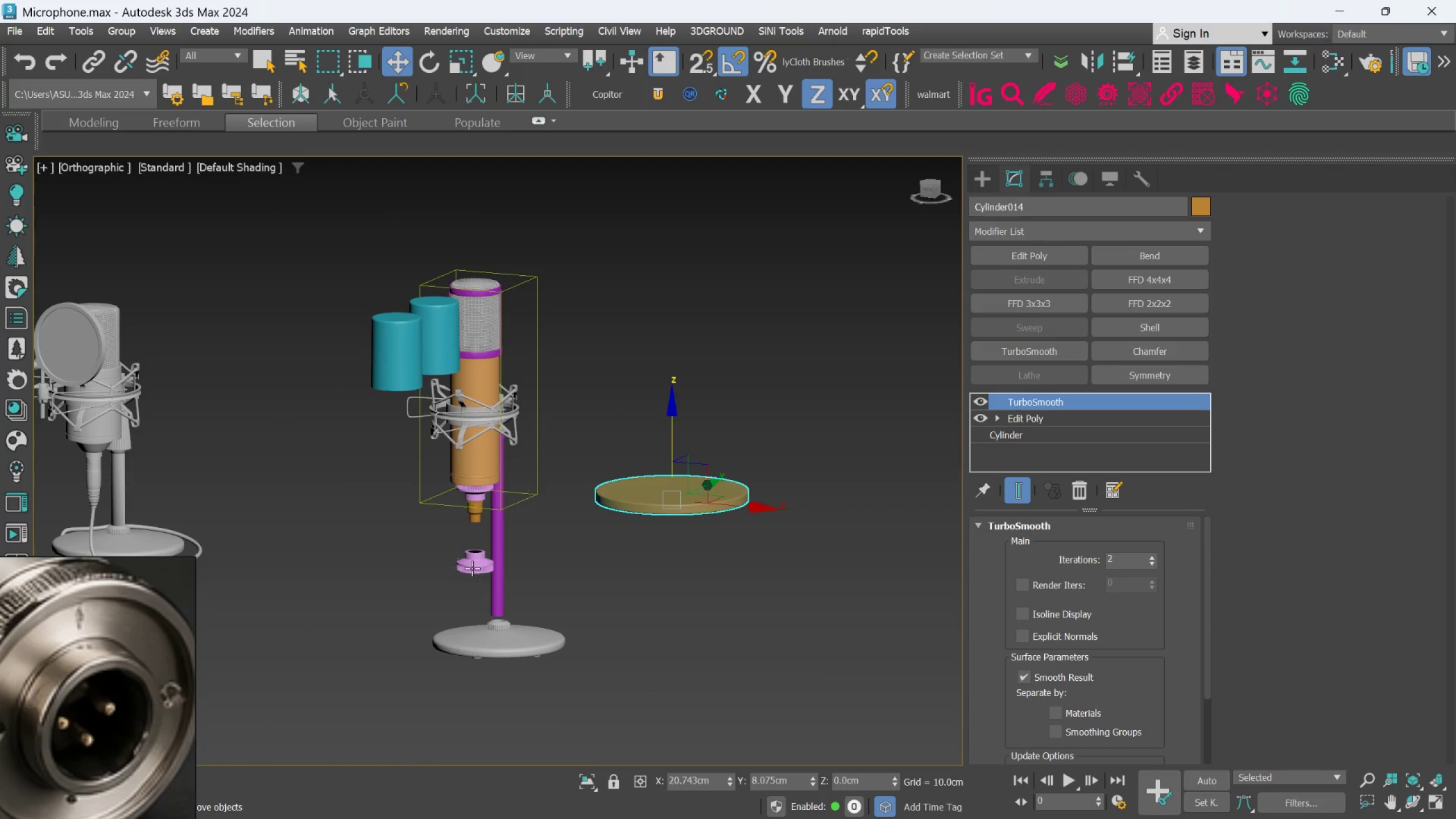 
left_click([471, 561])
 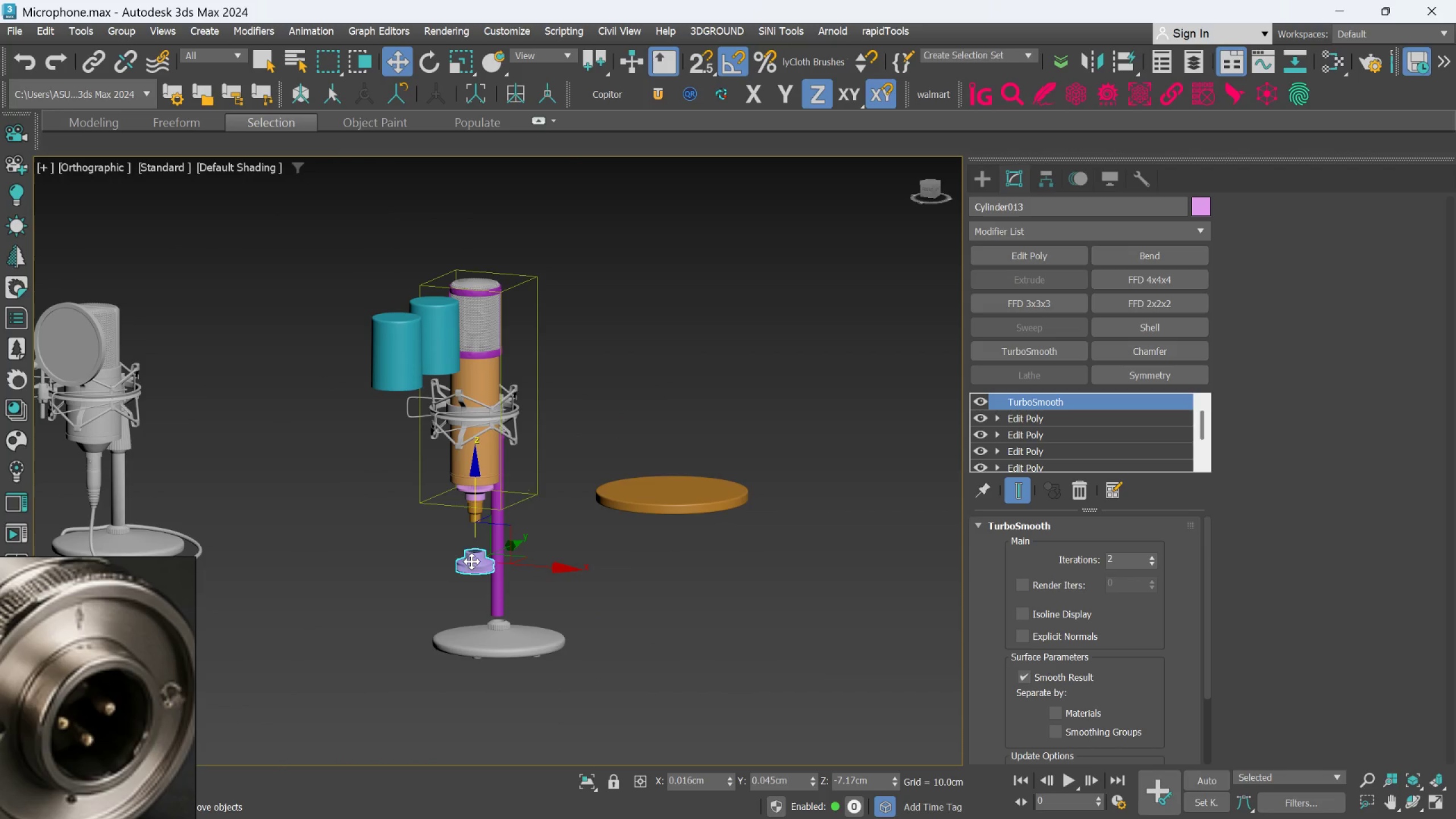 
scroll: coordinate [471, 559], scroll_direction: up, amount: 3.0
 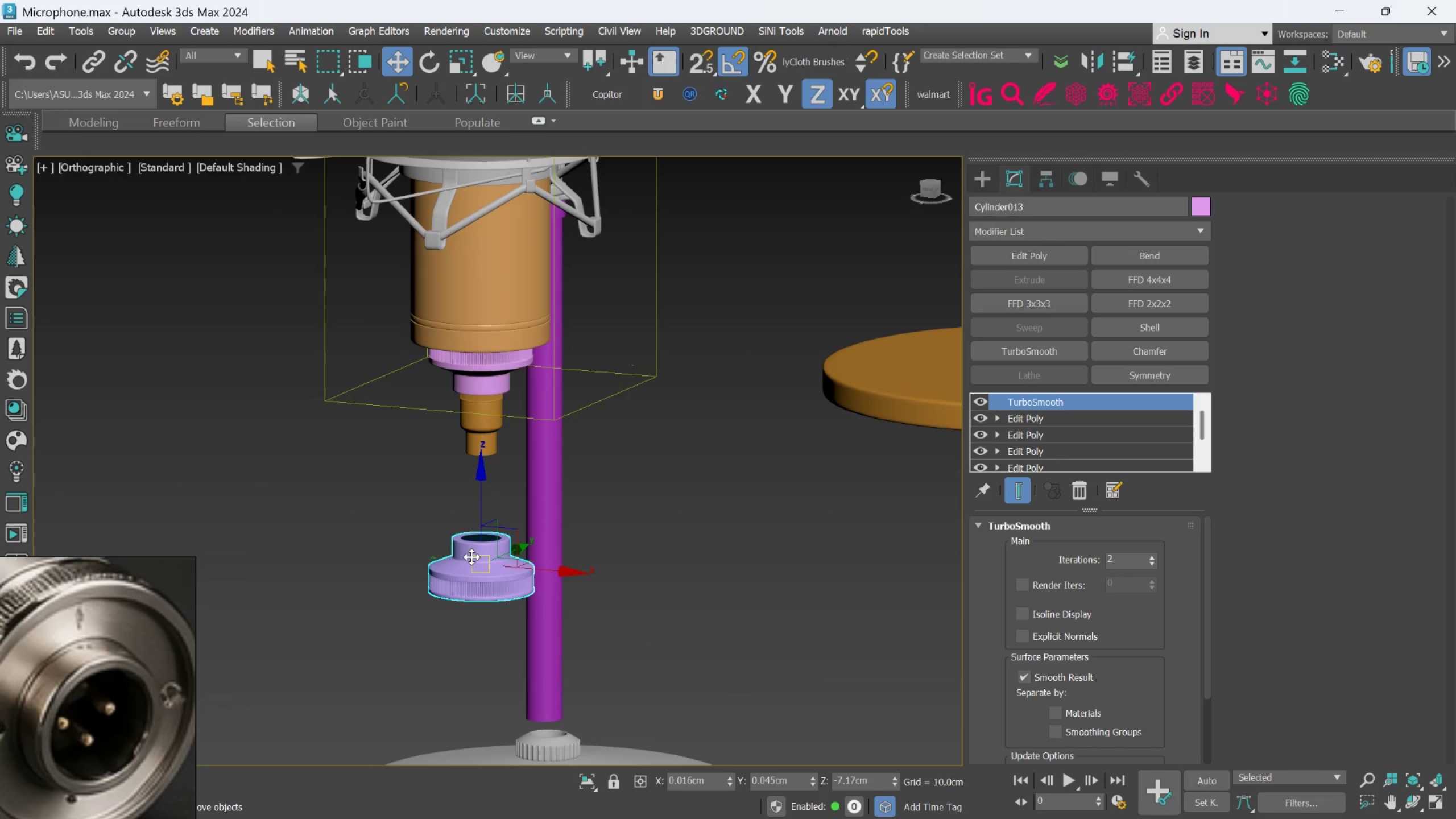 
key(R)
 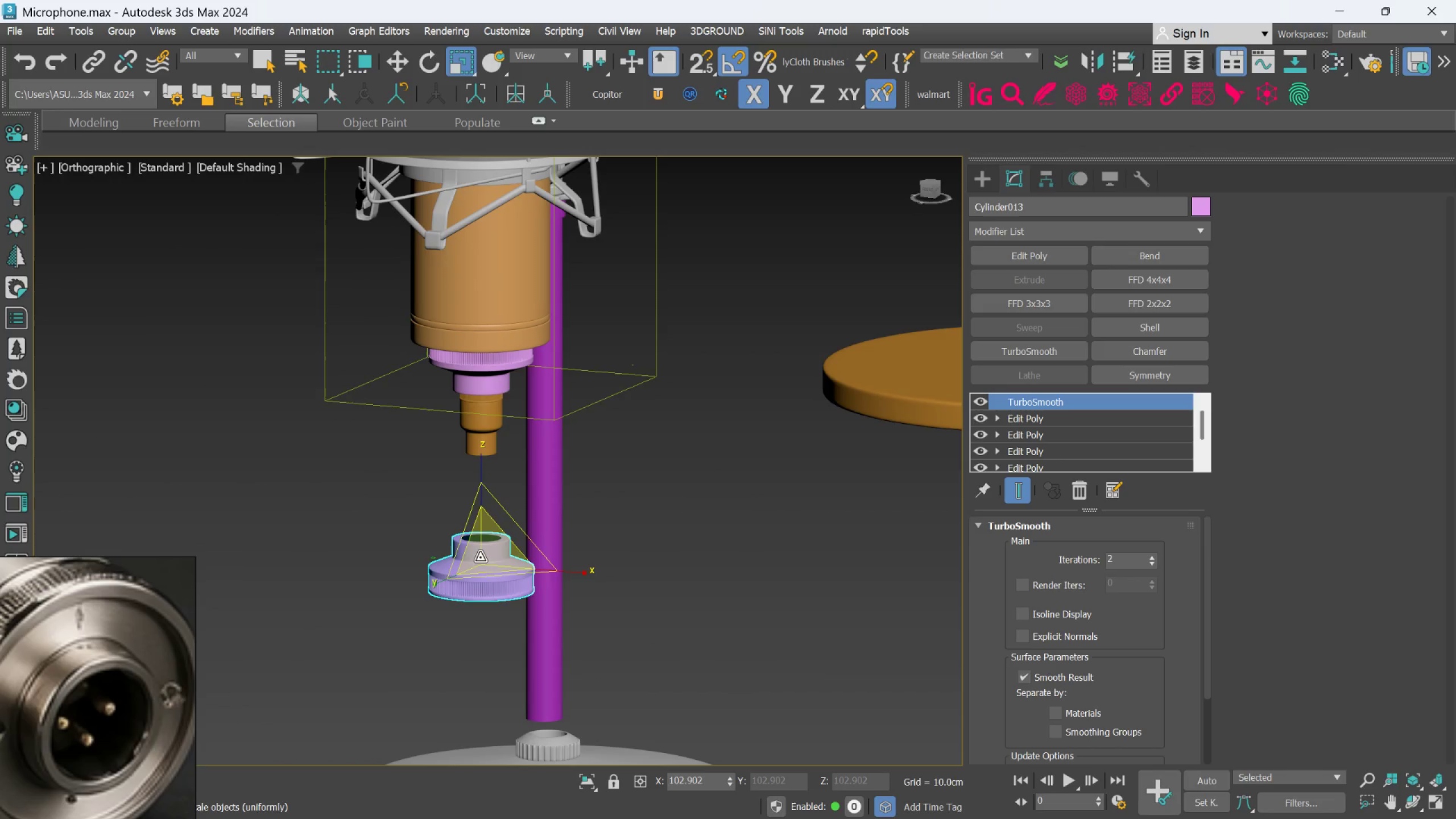 
left_click_drag(start_coordinate=[485, 556], to_coordinate=[481, 647])
 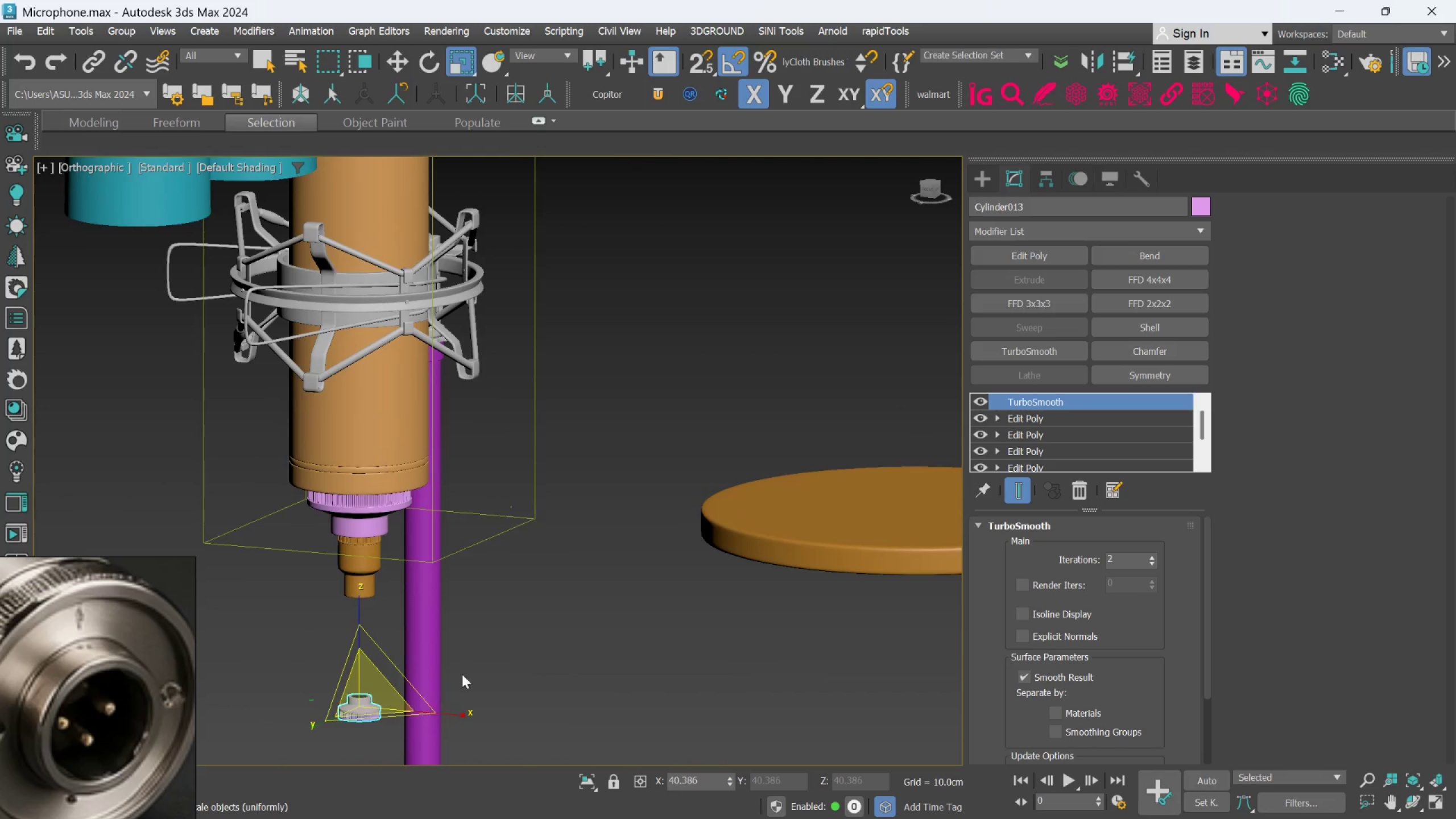 
scroll: coordinate [479, 557], scroll_direction: down, amount: 3.0
 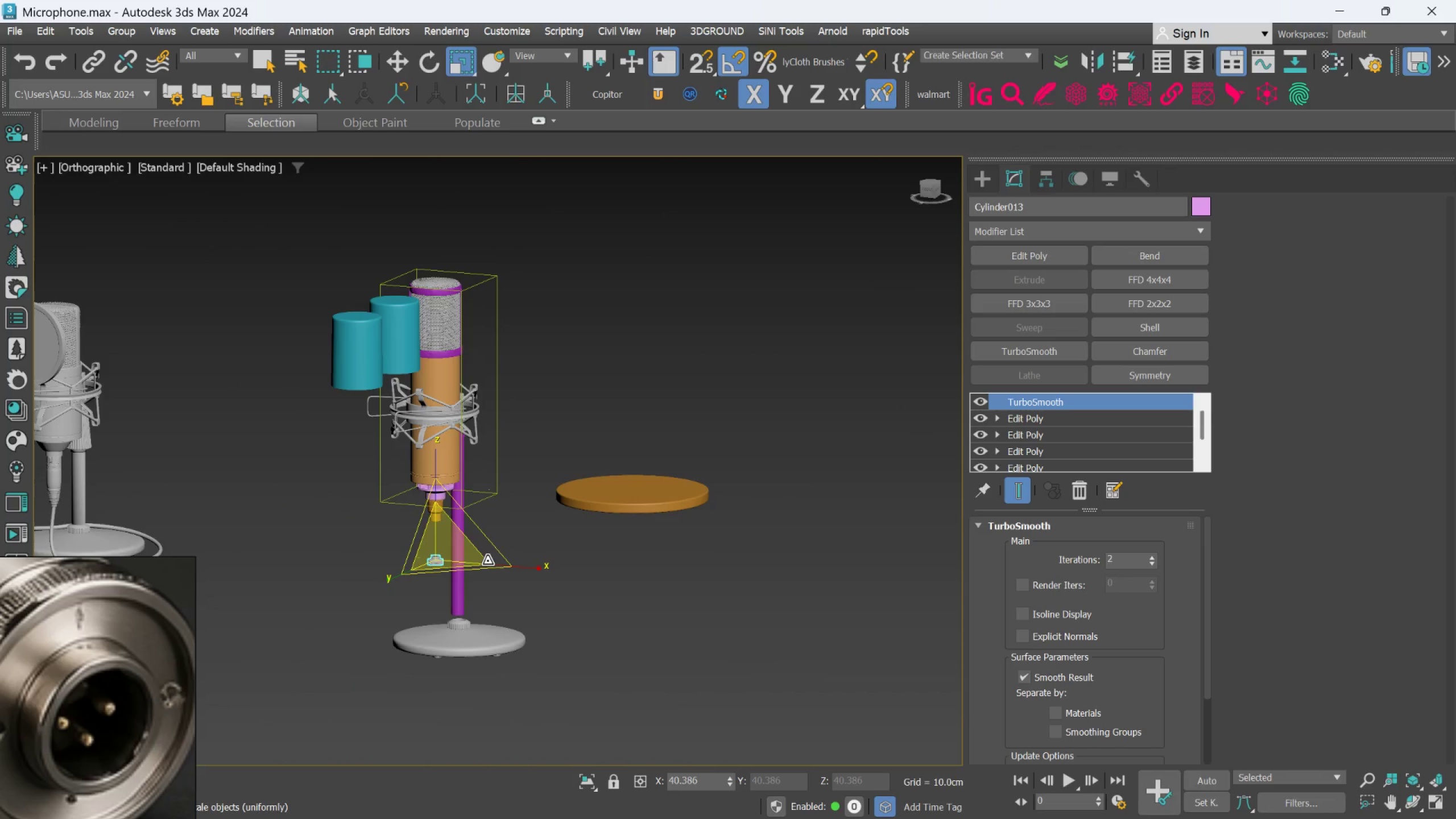 
key(W)
 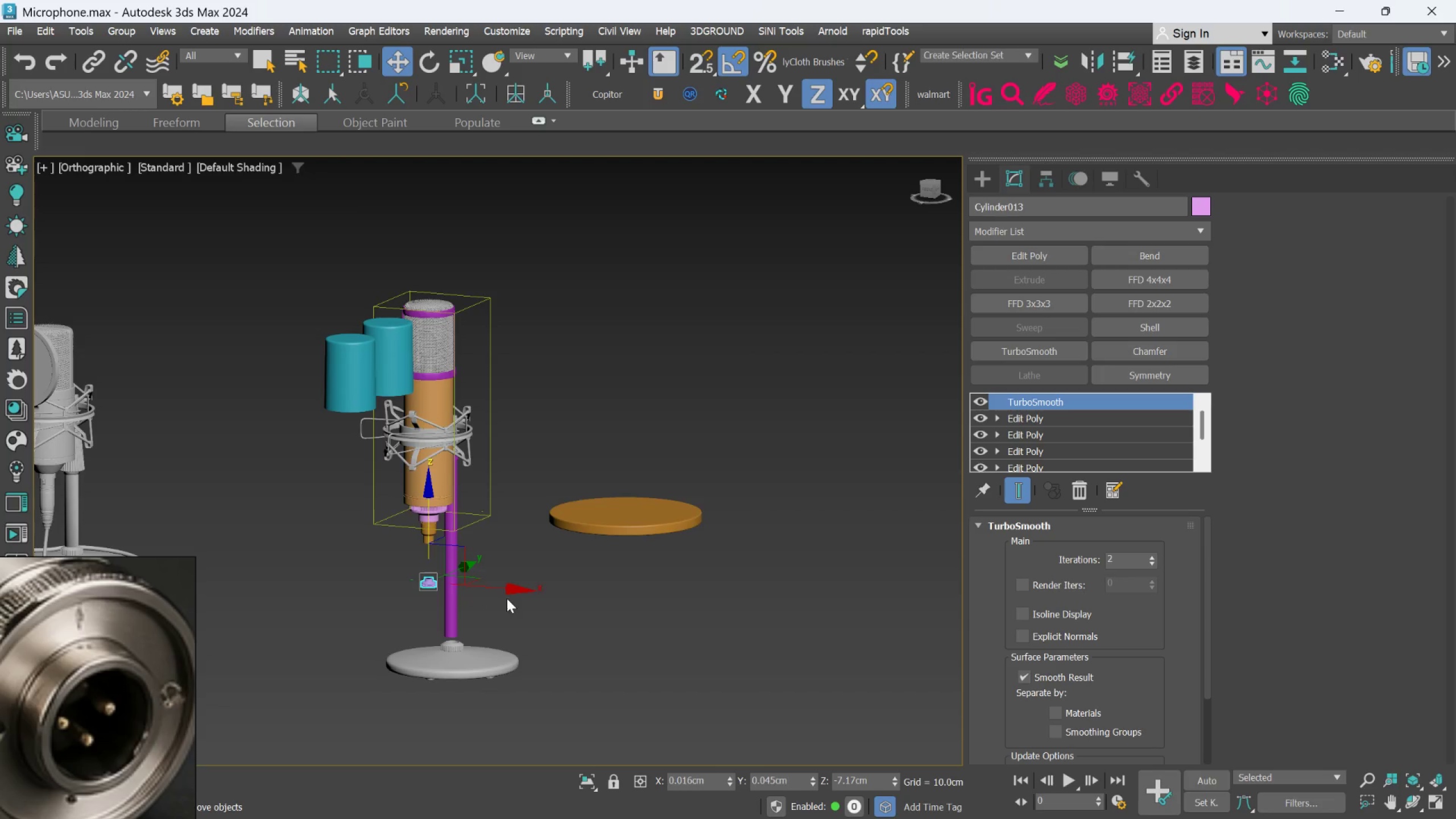 
hold_key(key=AltLeft, duration=0.47)
 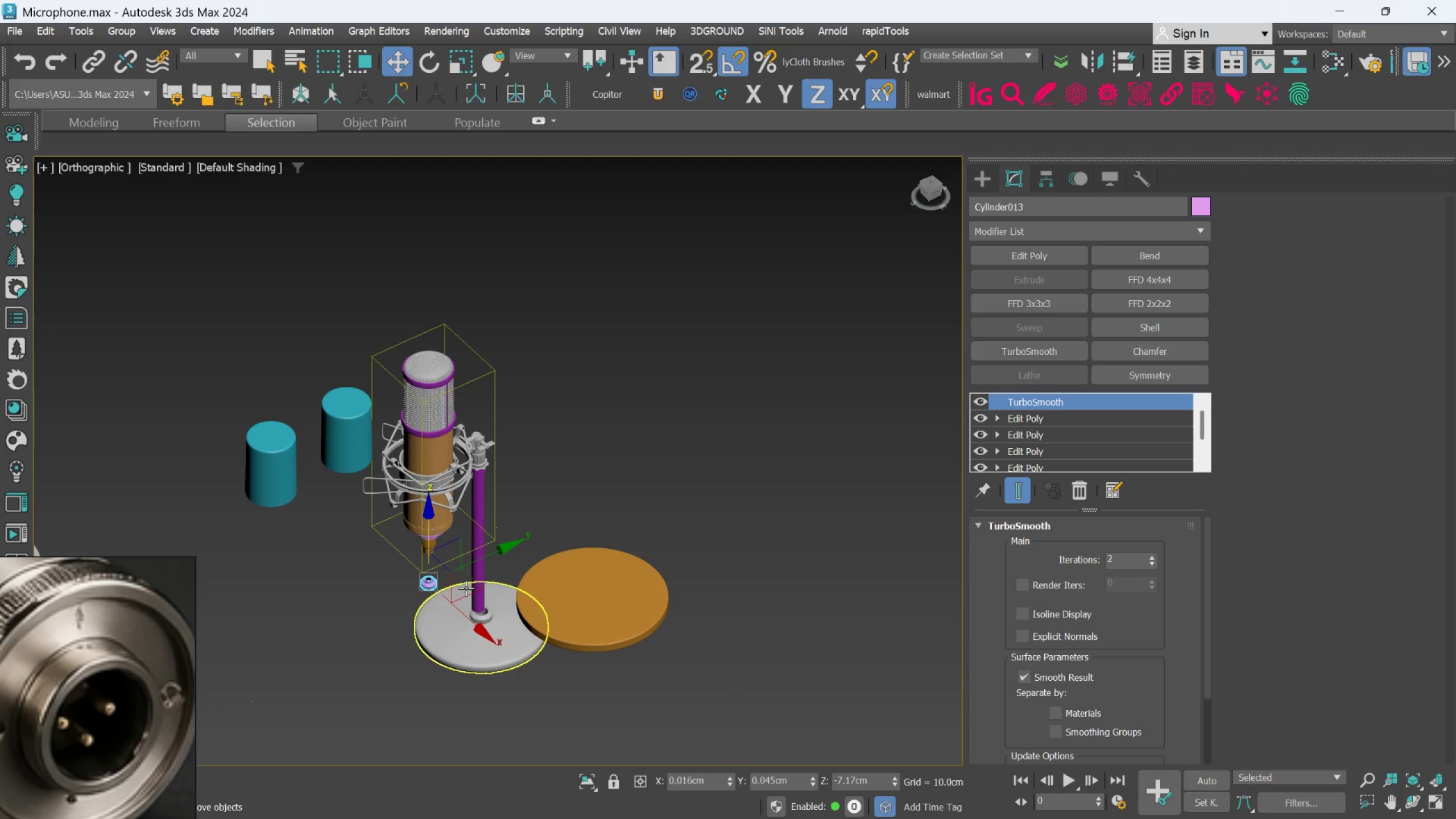 
left_click_drag(start_coordinate=[463, 582], to_coordinate=[542, 603])
 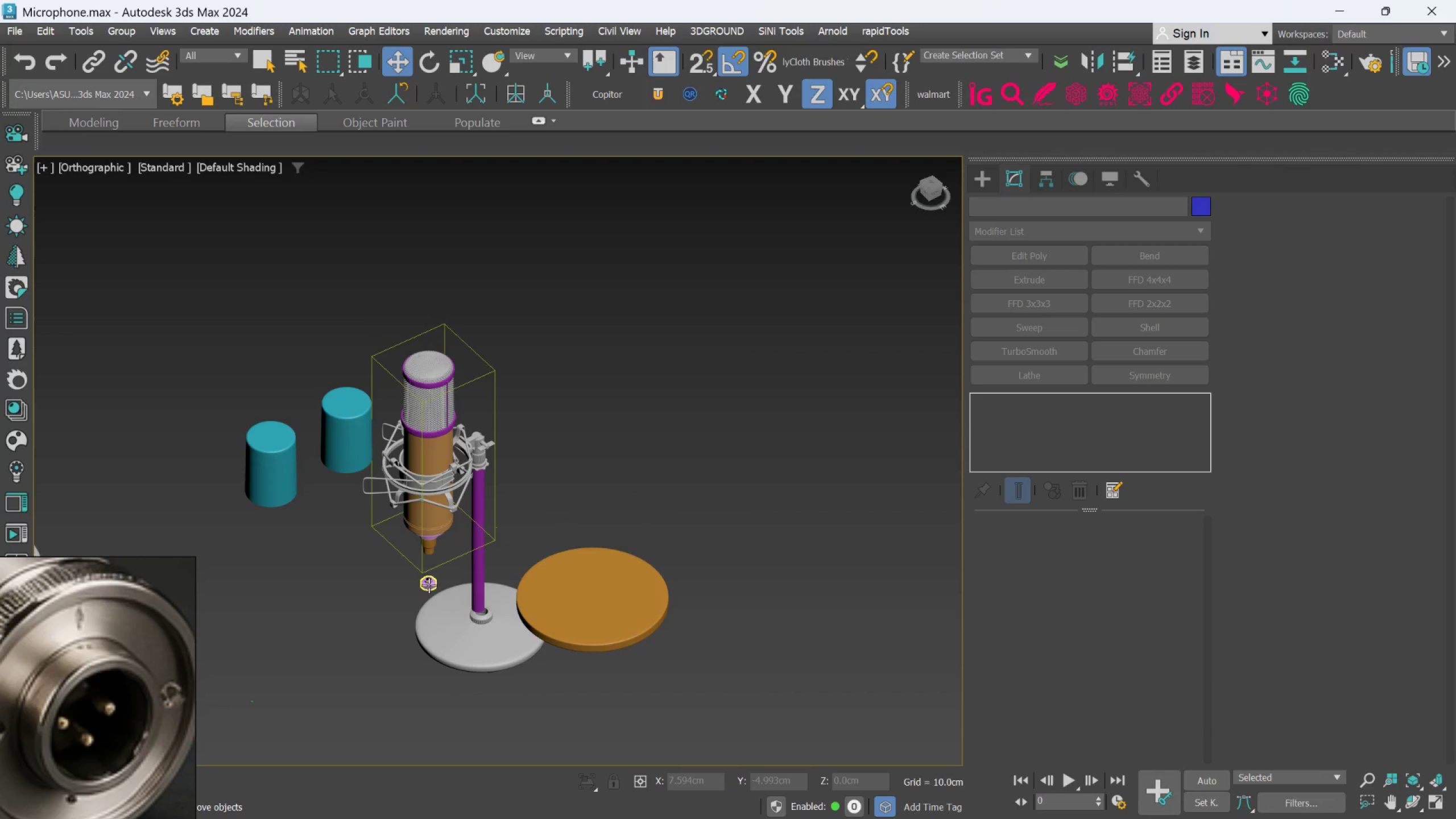 
left_click([428, 585])
 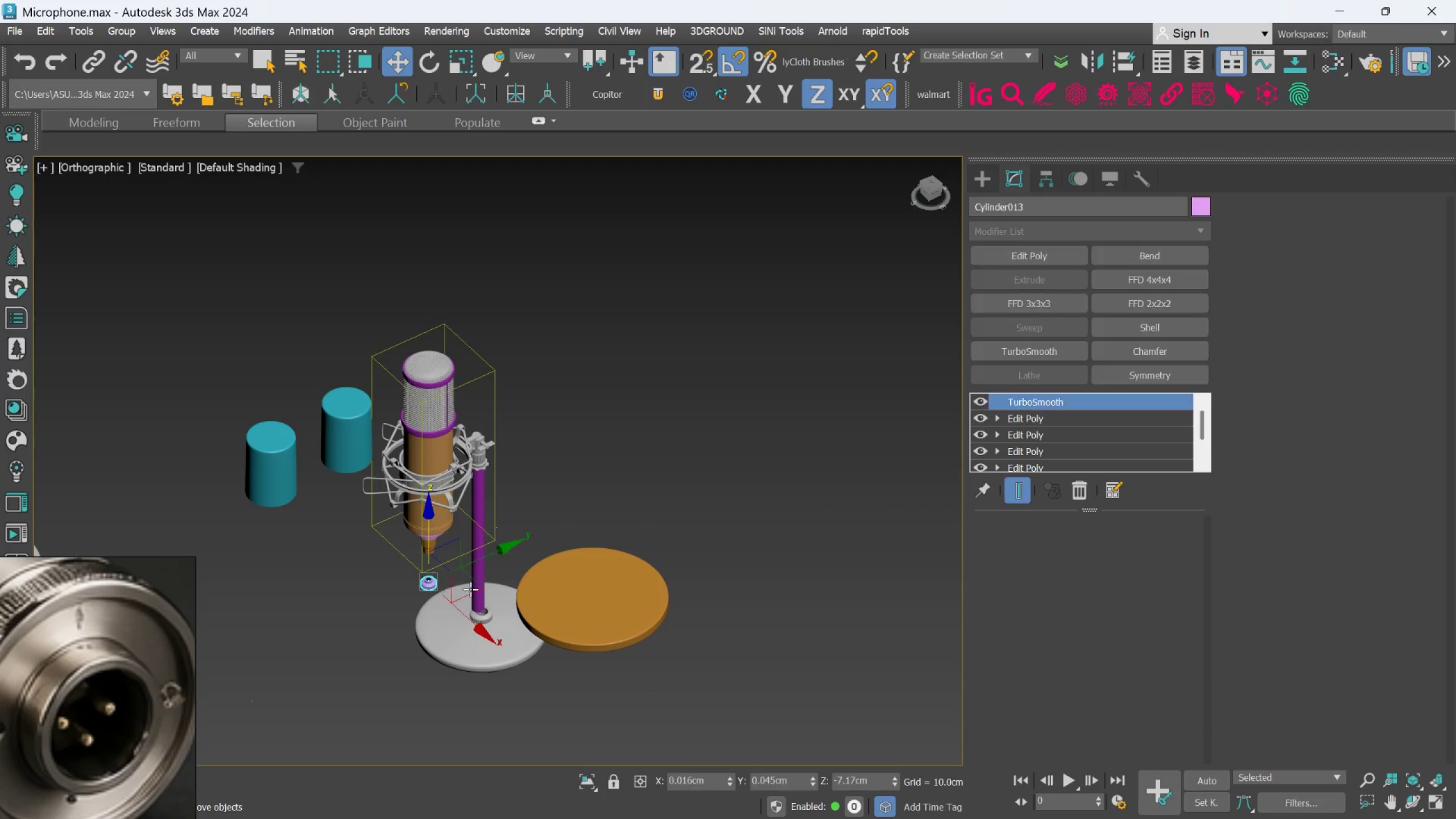 
scroll: coordinate [471, 589], scroll_direction: up, amount: 2.0
 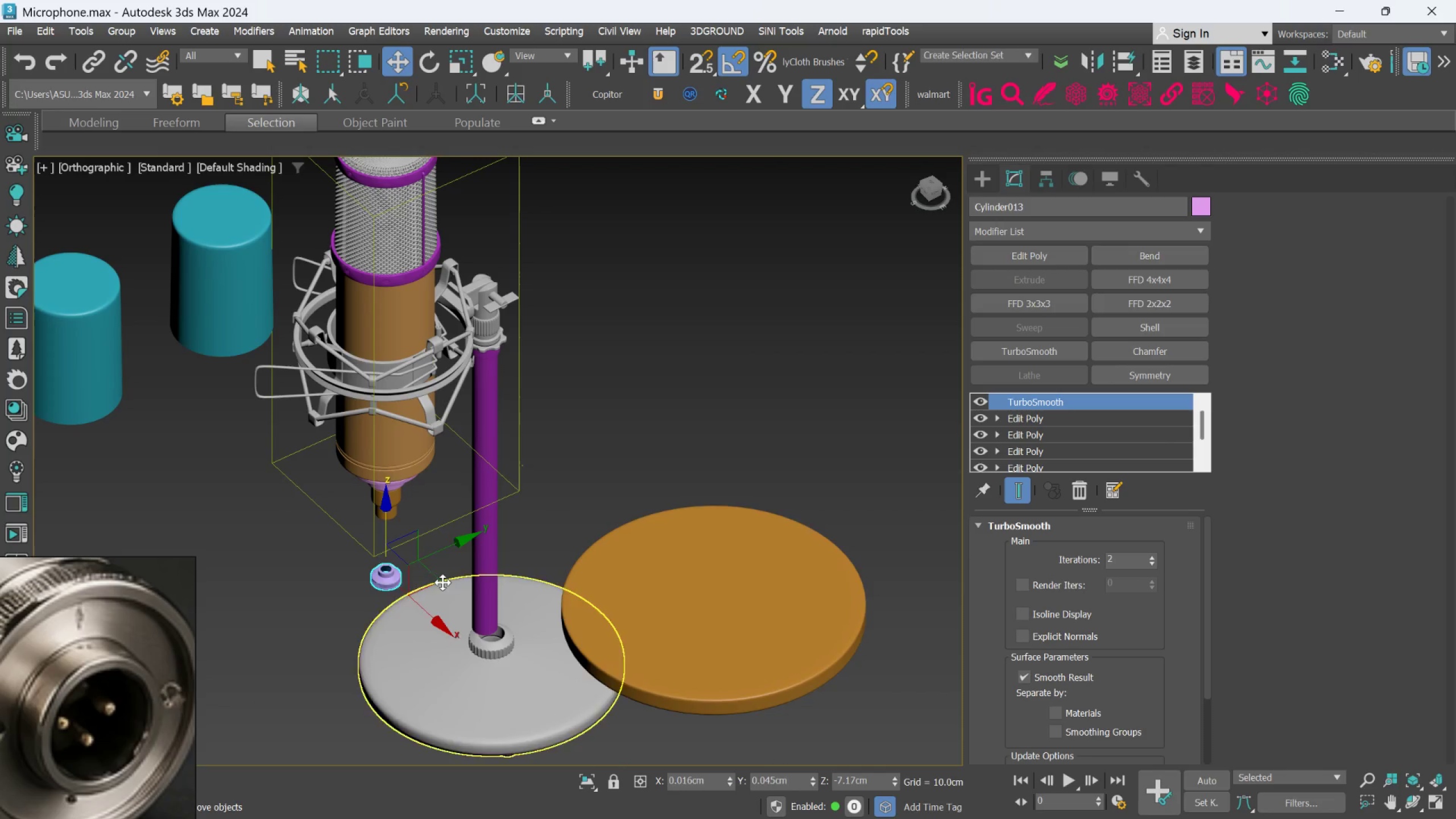 
left_click_drag(start_coordinate=[441, 581], to_coordinate=[763, 593])
 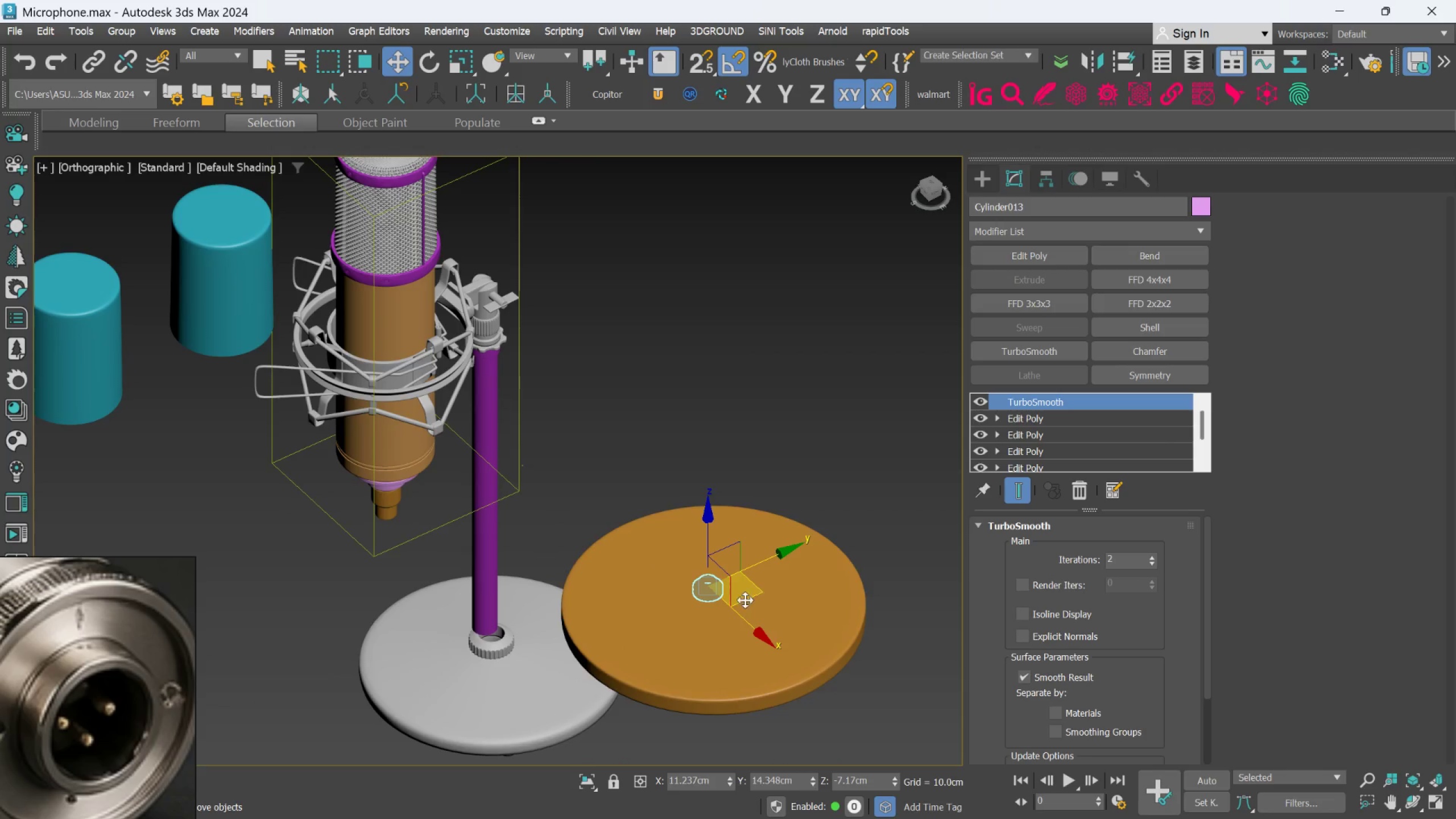 
hold_key(key=AltLeft, duration=0.67)
 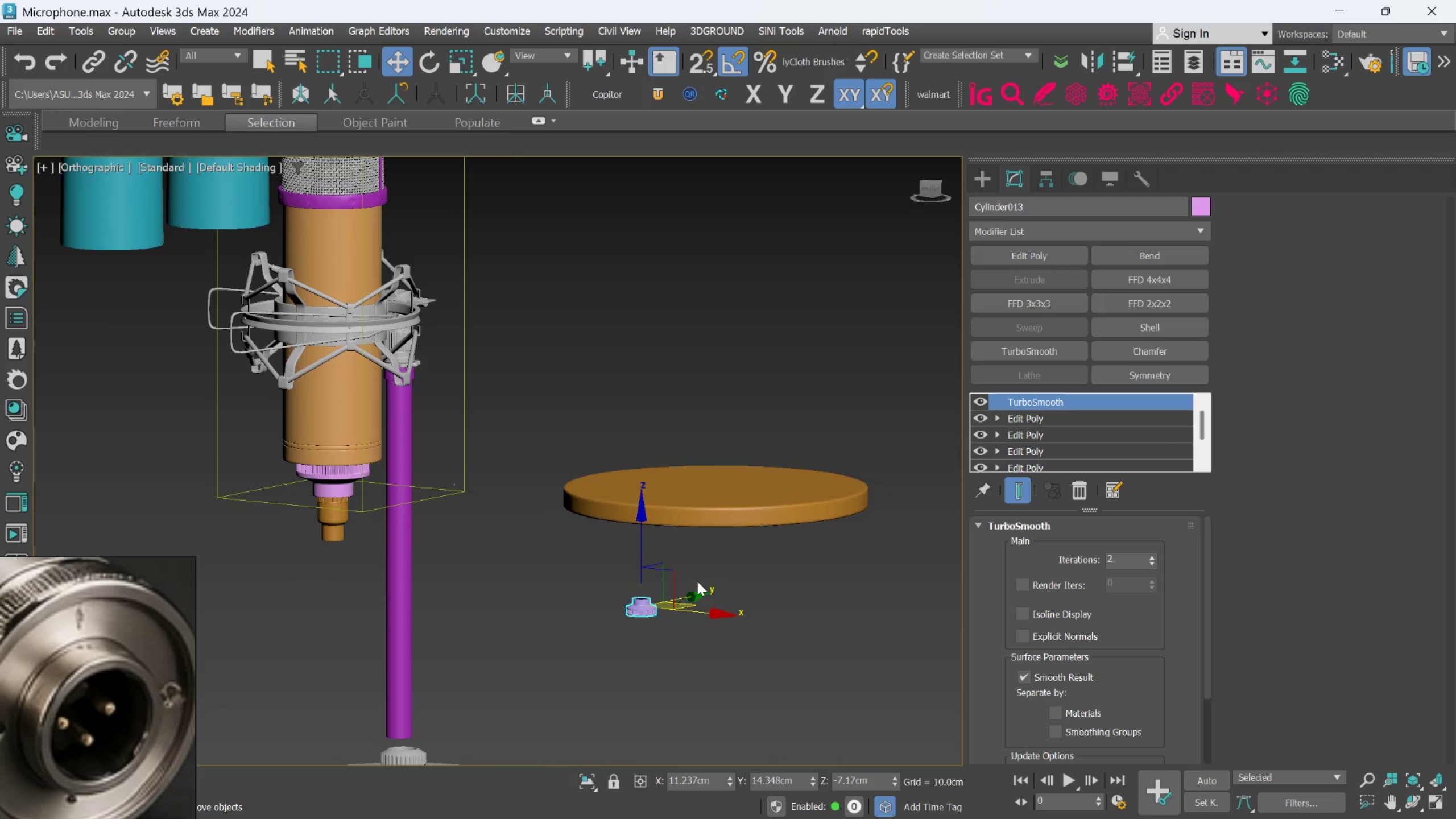 
scroll: coordinate [758, 506], scroll_direction: down, amount: 2.0
 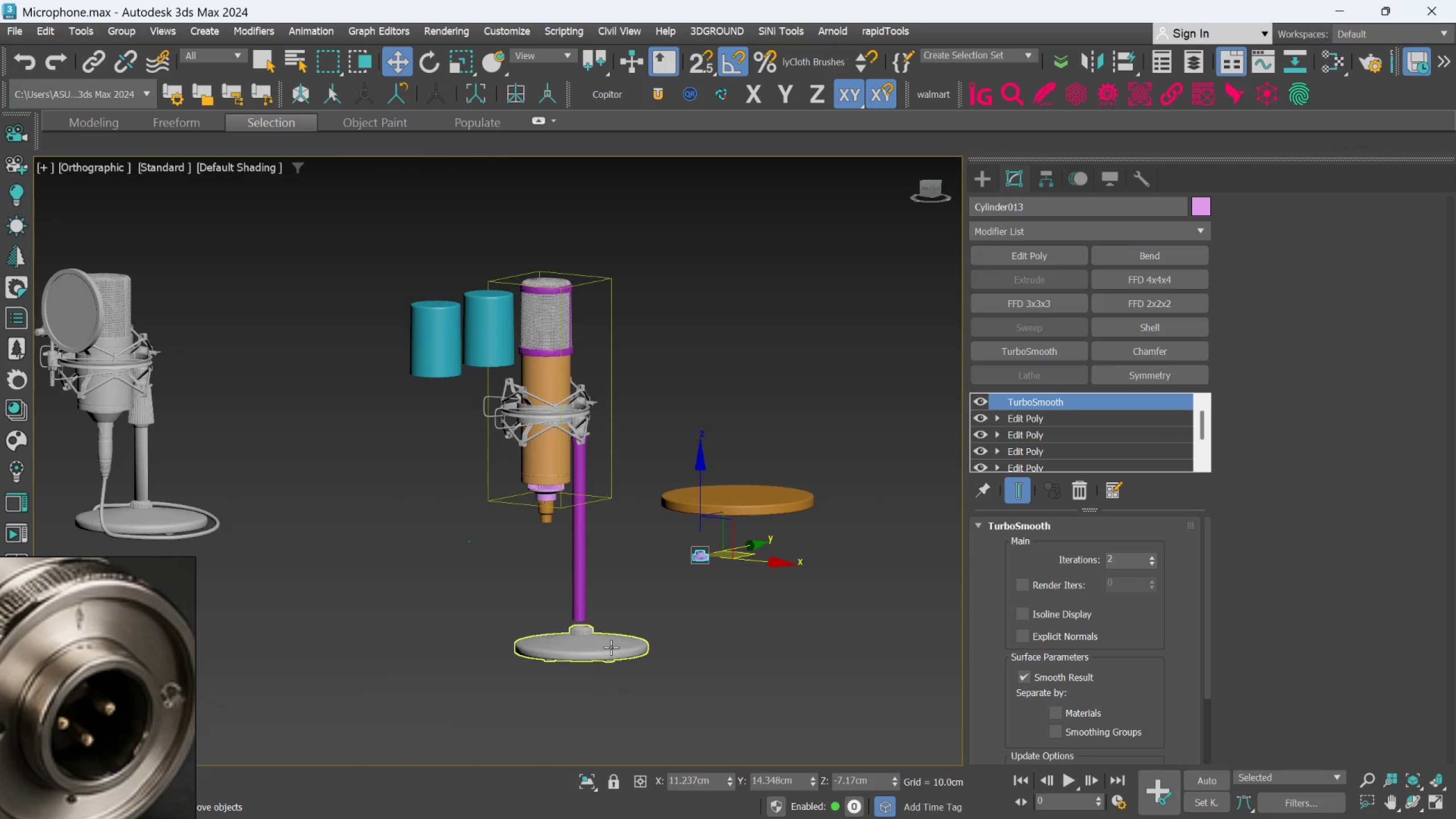 
left_click([577, 622])
 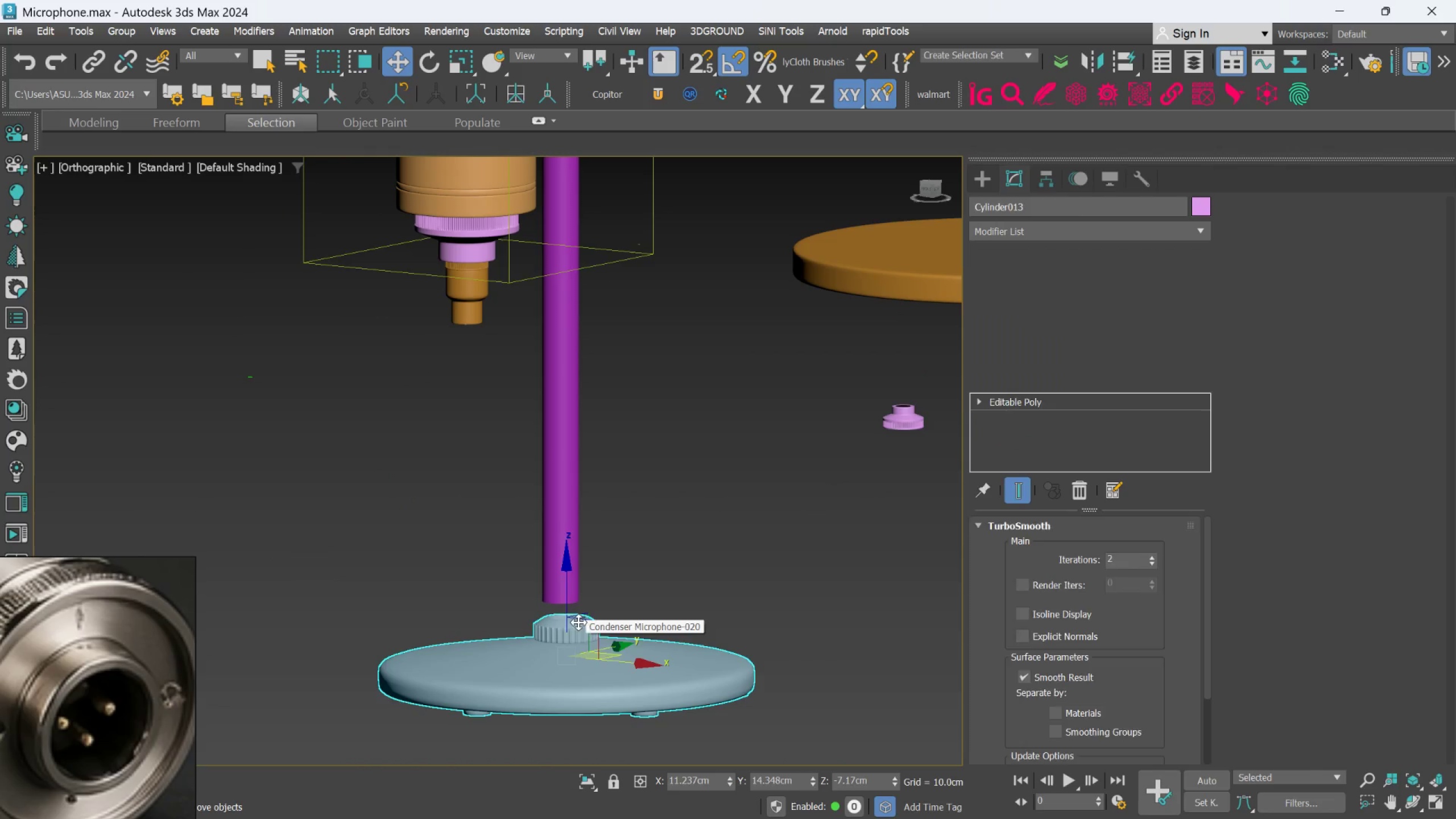 
scroll: coordinate [577, 622], scroll_direction: up, amount: 3.0
 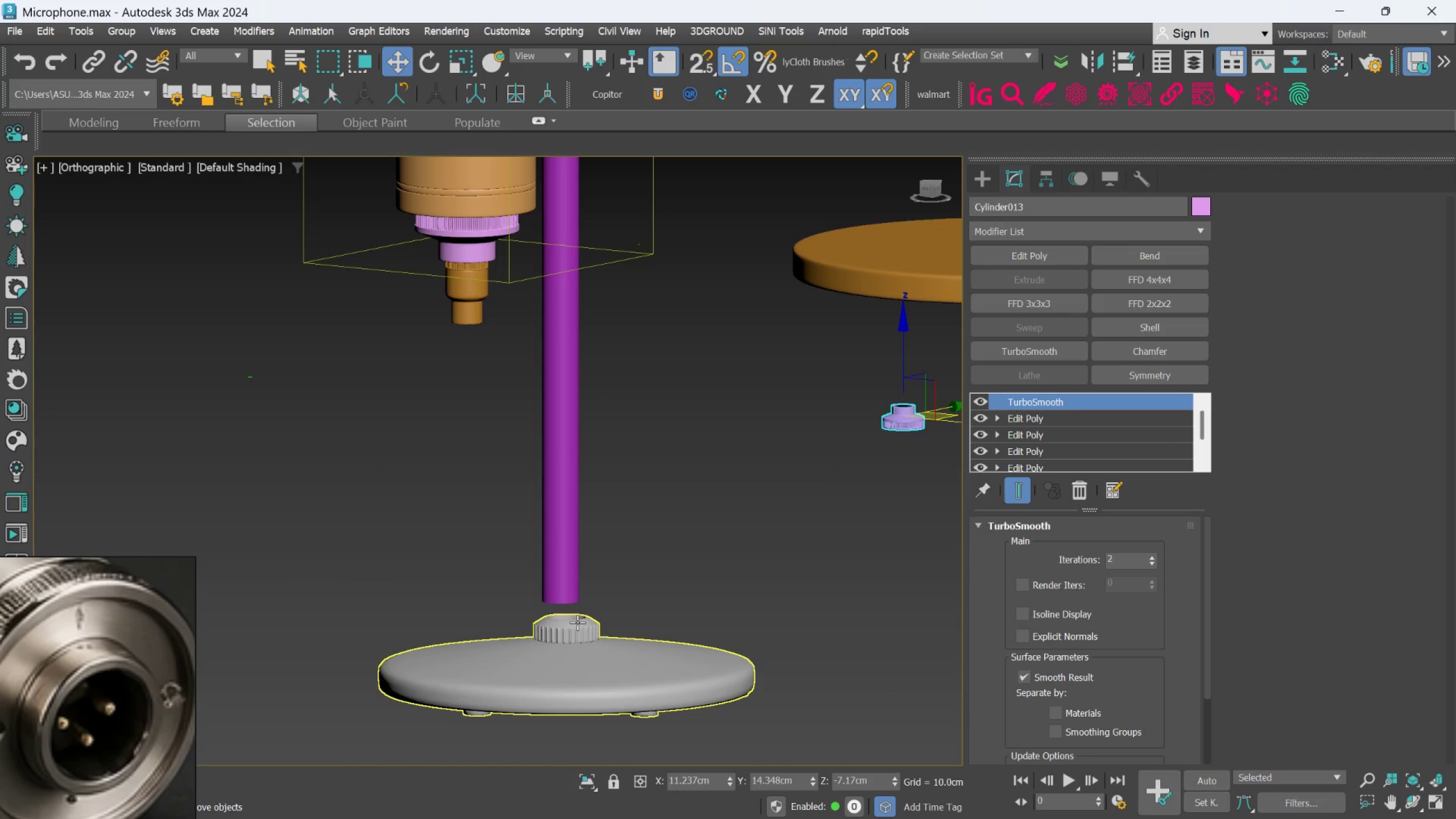 
scroll: coordinate [614, 604], scroll_direction: down, amount: 2.0
 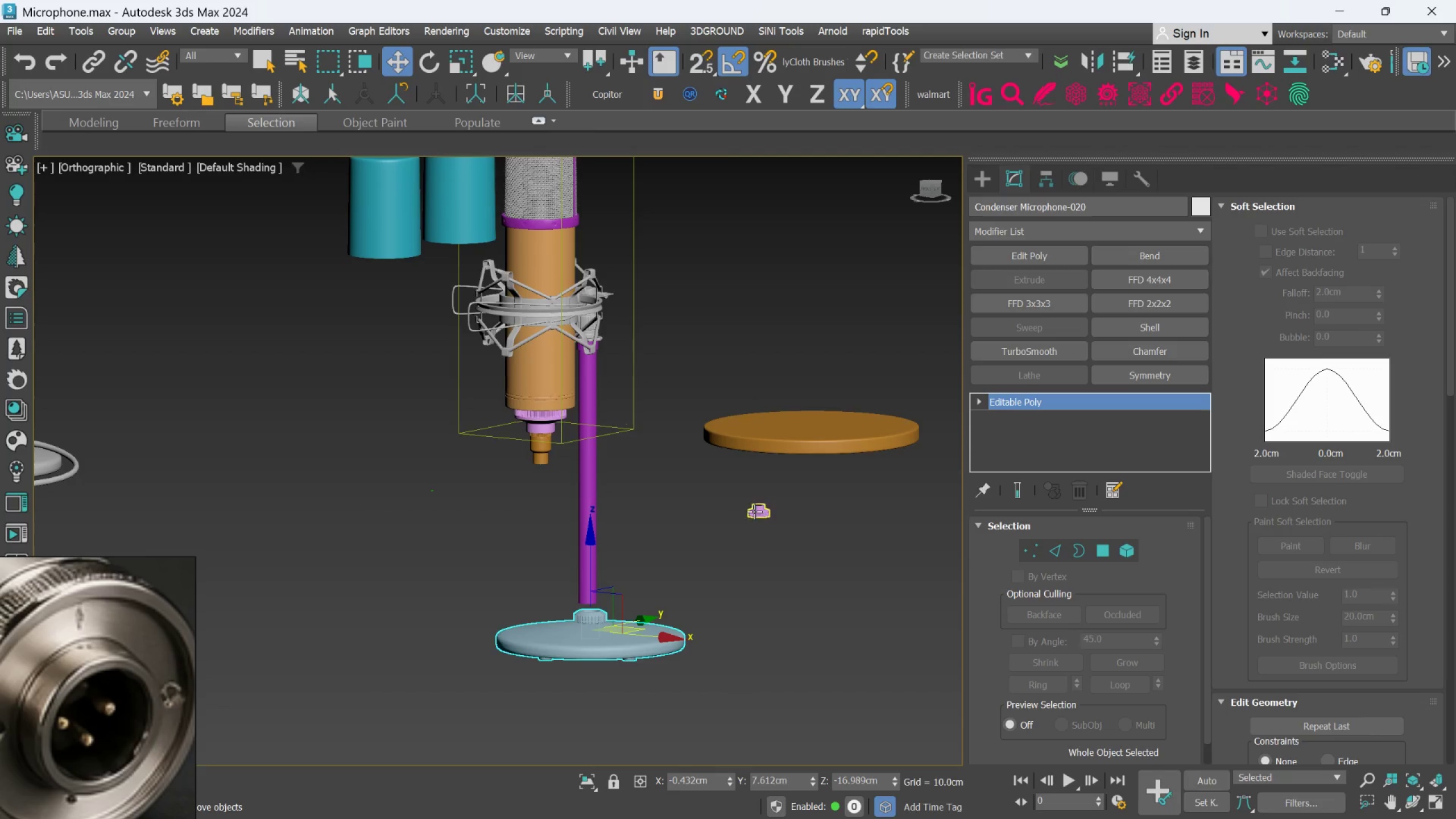 
left_click([754, 511])
 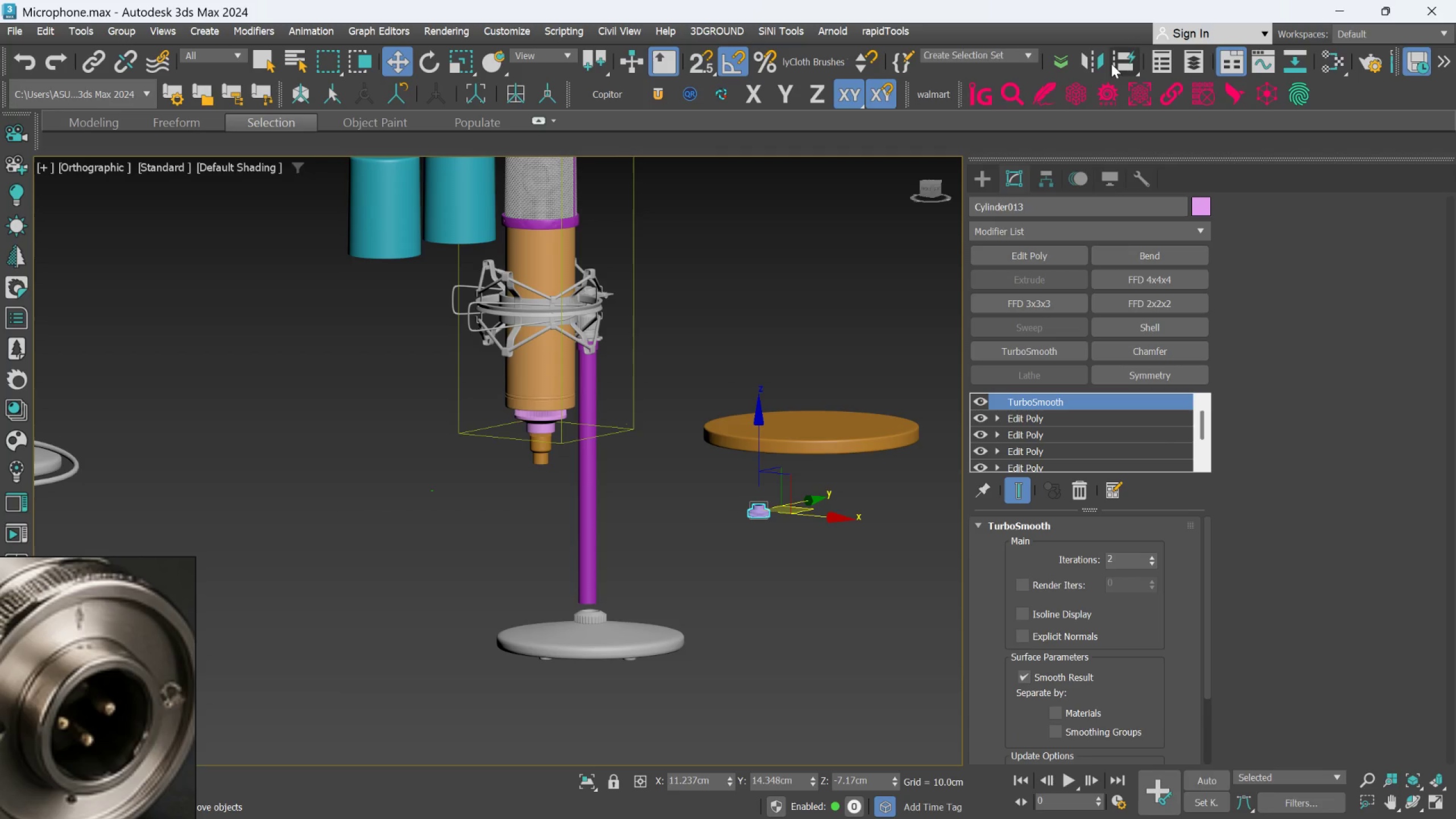 
left_click([1117, 61])
 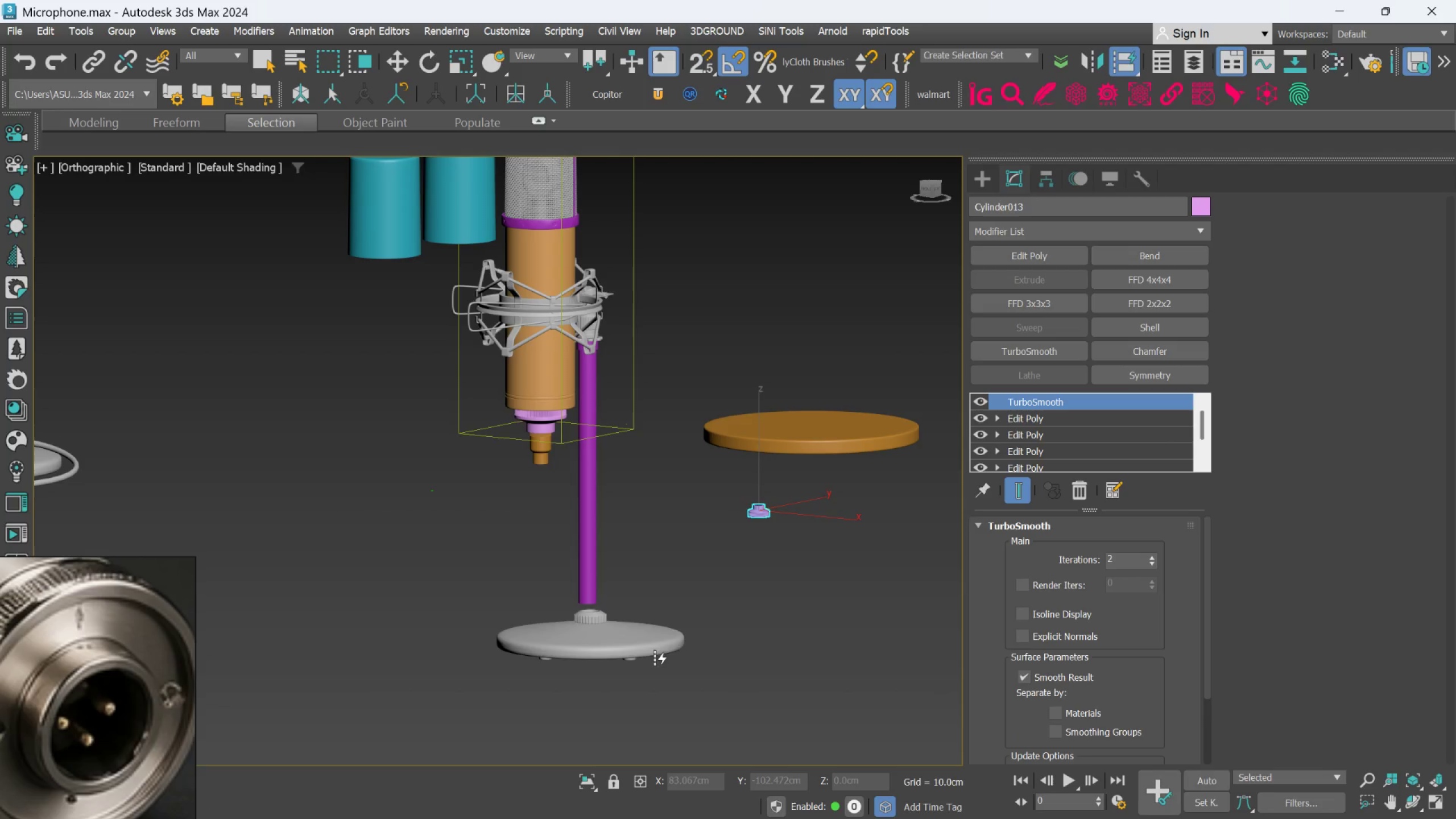 
left_click([635, 635])
 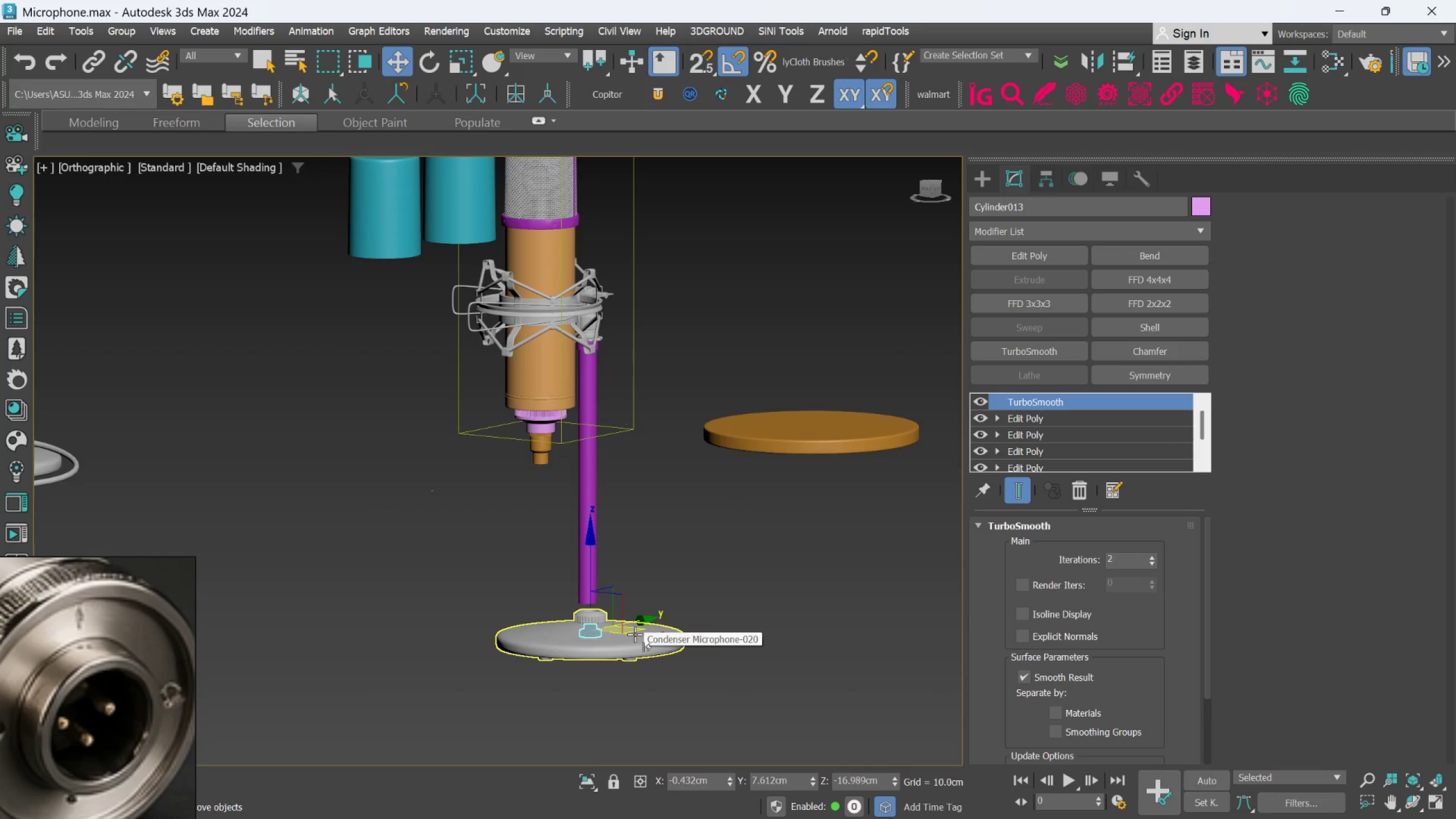 
hold_key(key=AltLeft, duration=0.57)
 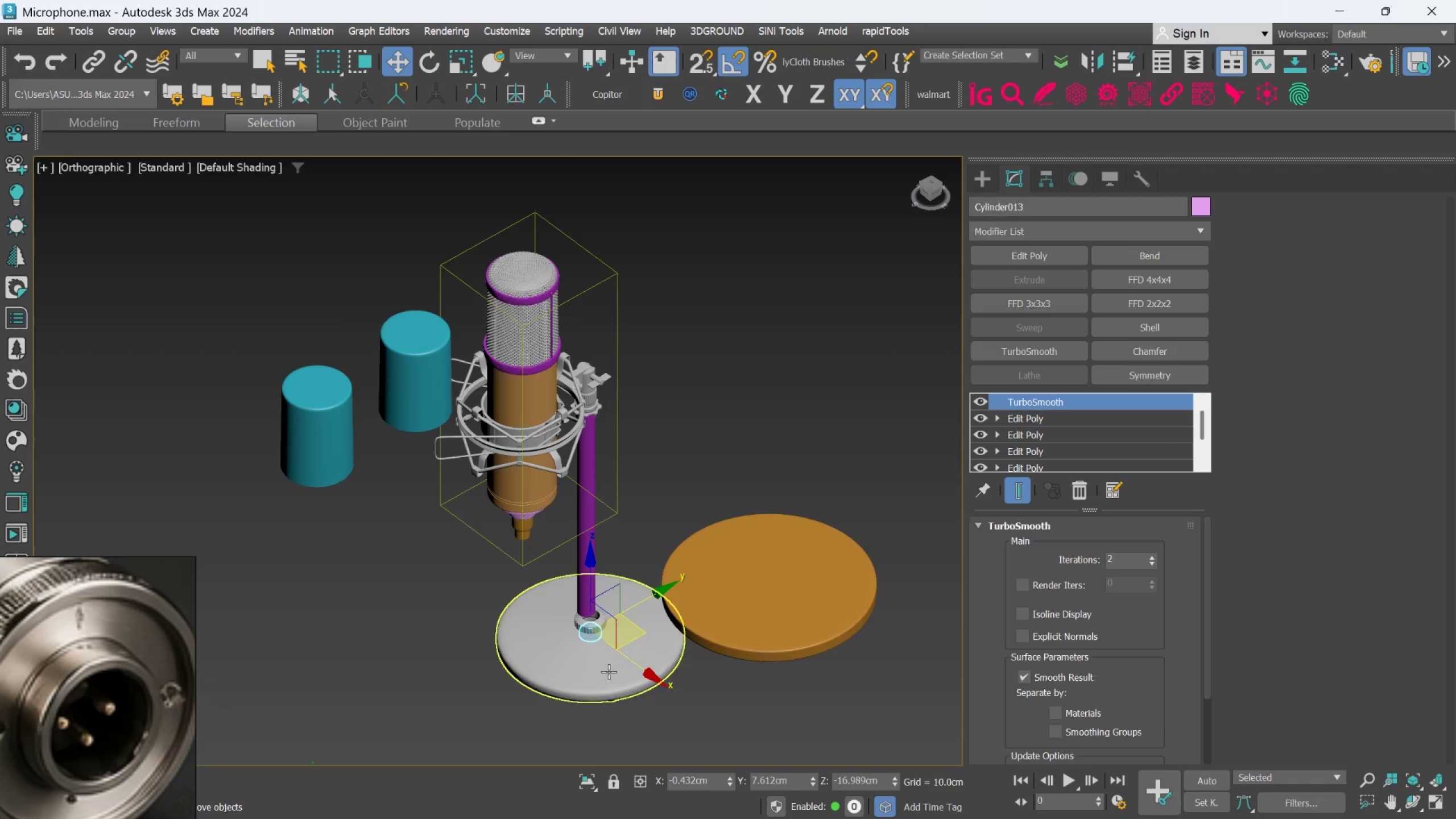 
scroll: coordinate [602, 624], scroll_direction: up, amount: 5.0
 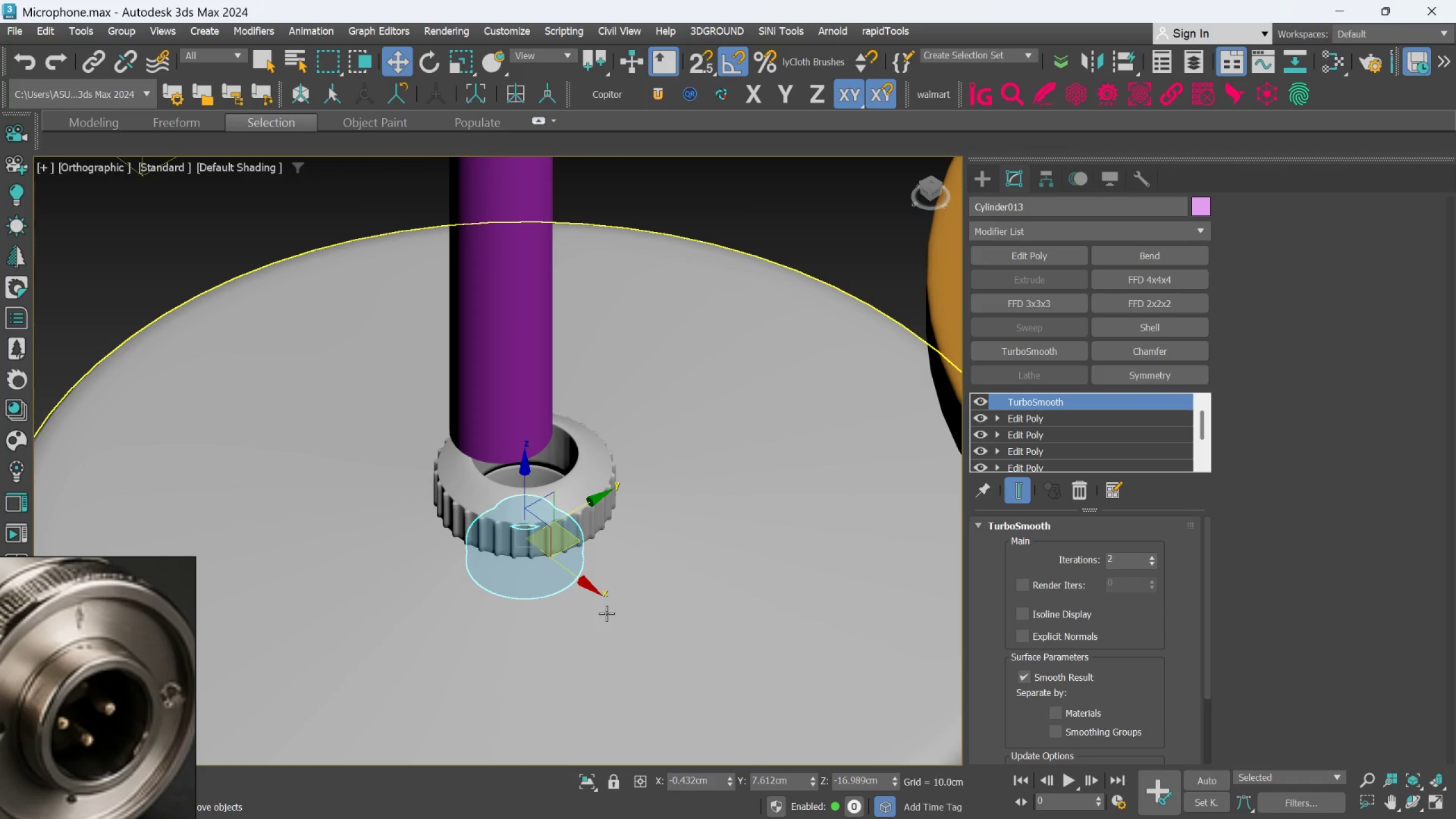 
key(R)
 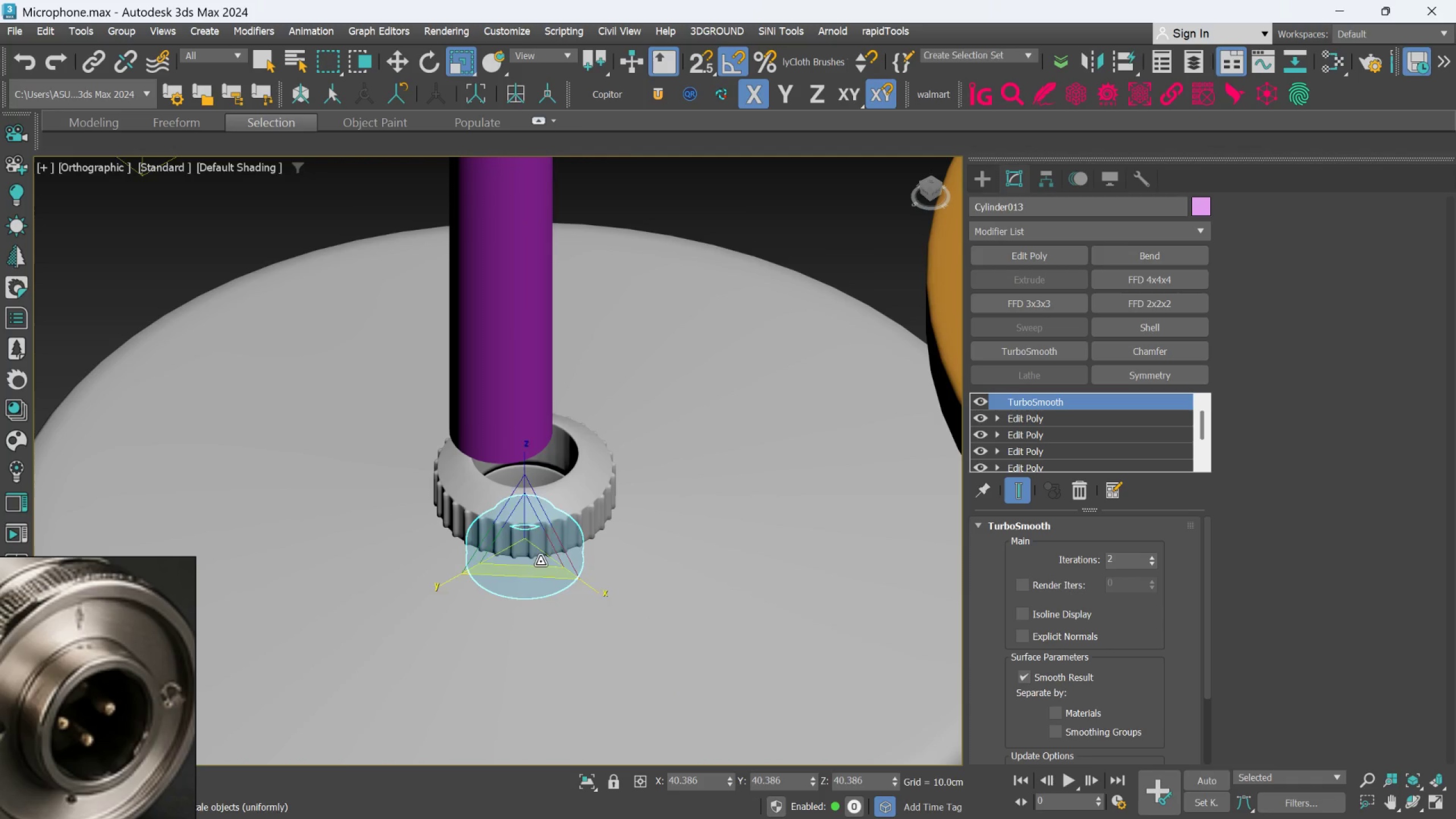 
left_click_drag(start_coordinate=[531, 546], to_coordinate=[537, 475])
 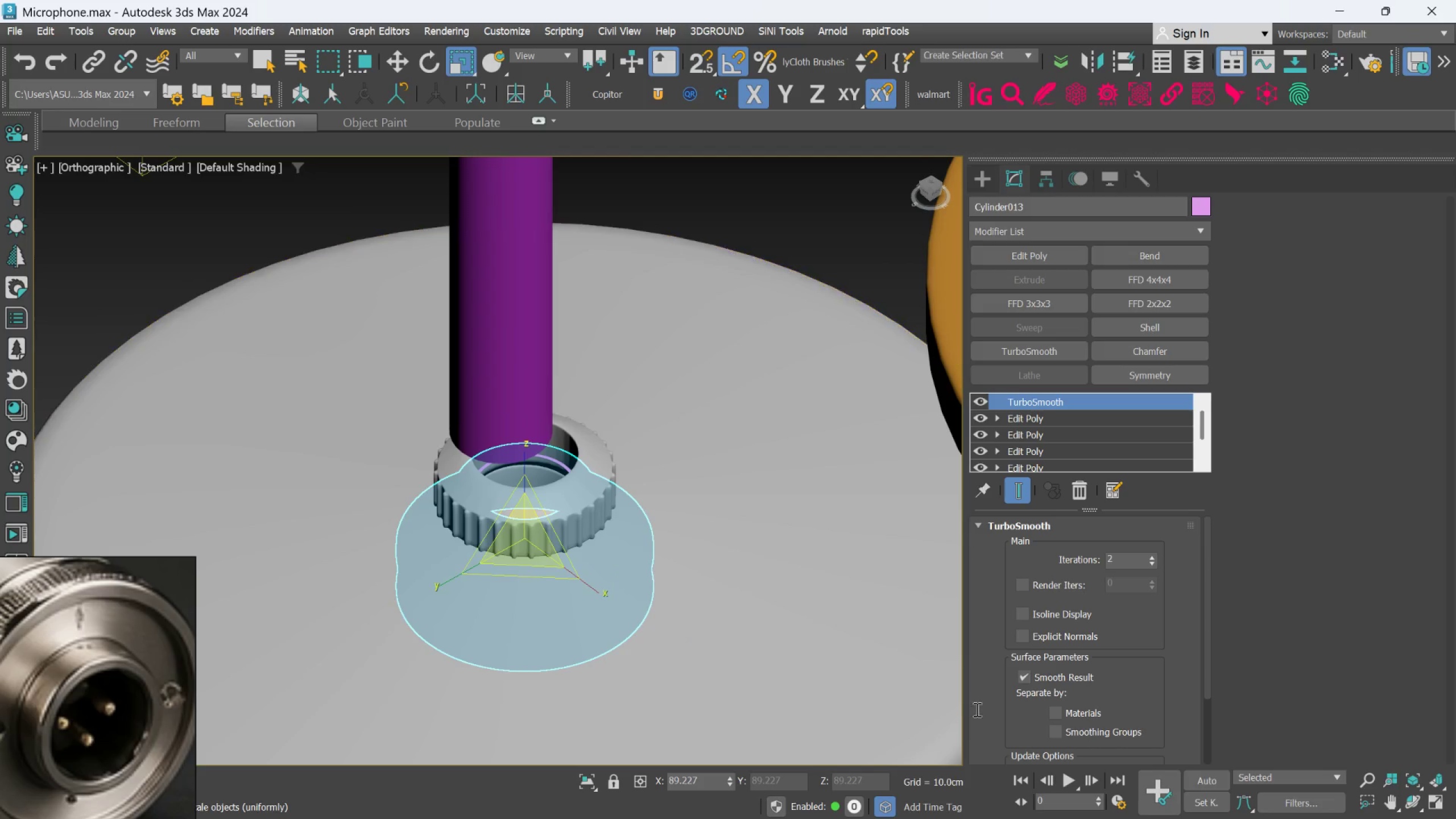 
scroll: coordinate [957, 714], scroll_direction: down, amount: 2.0
 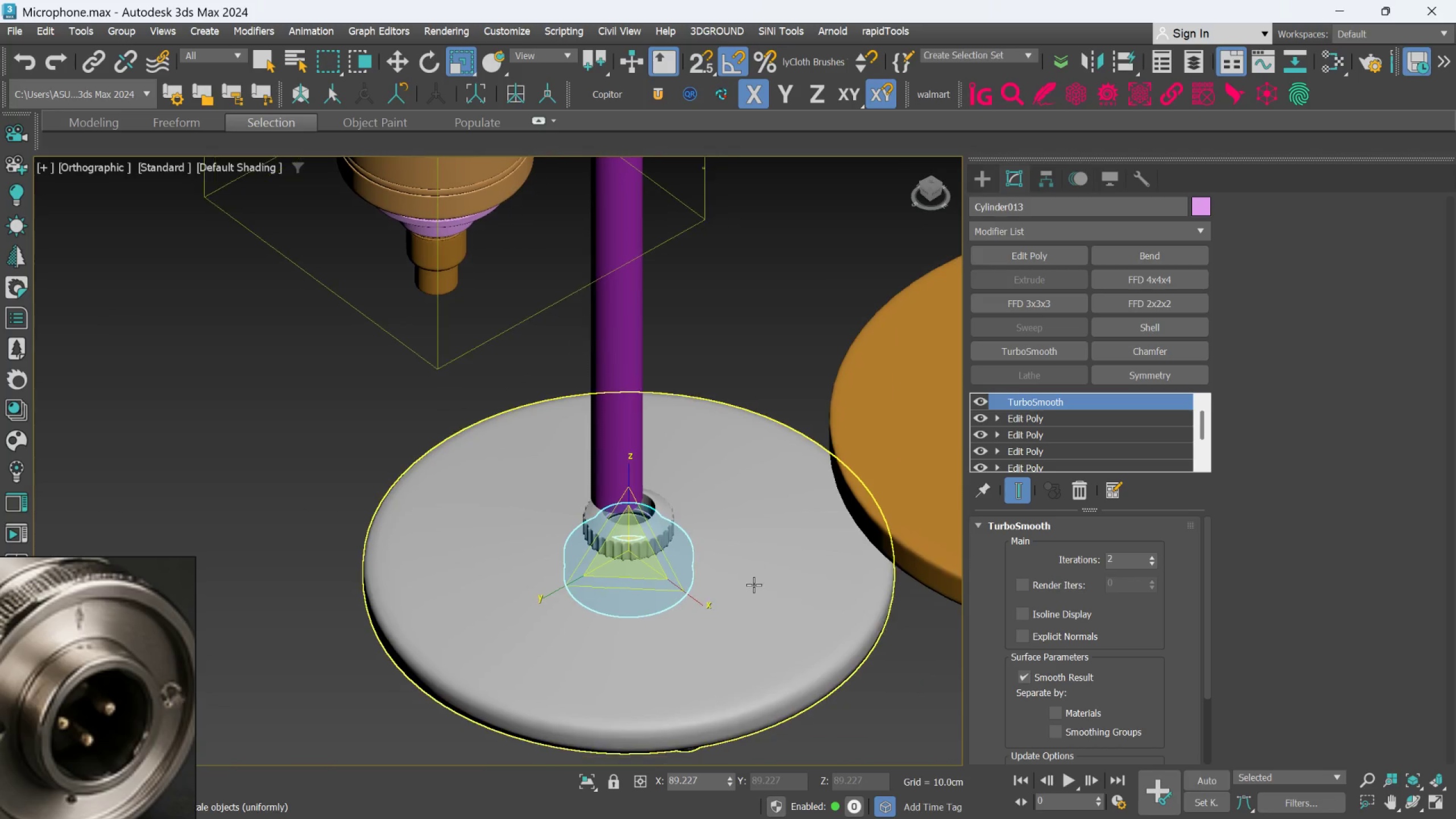 
left_click([754, 585])
 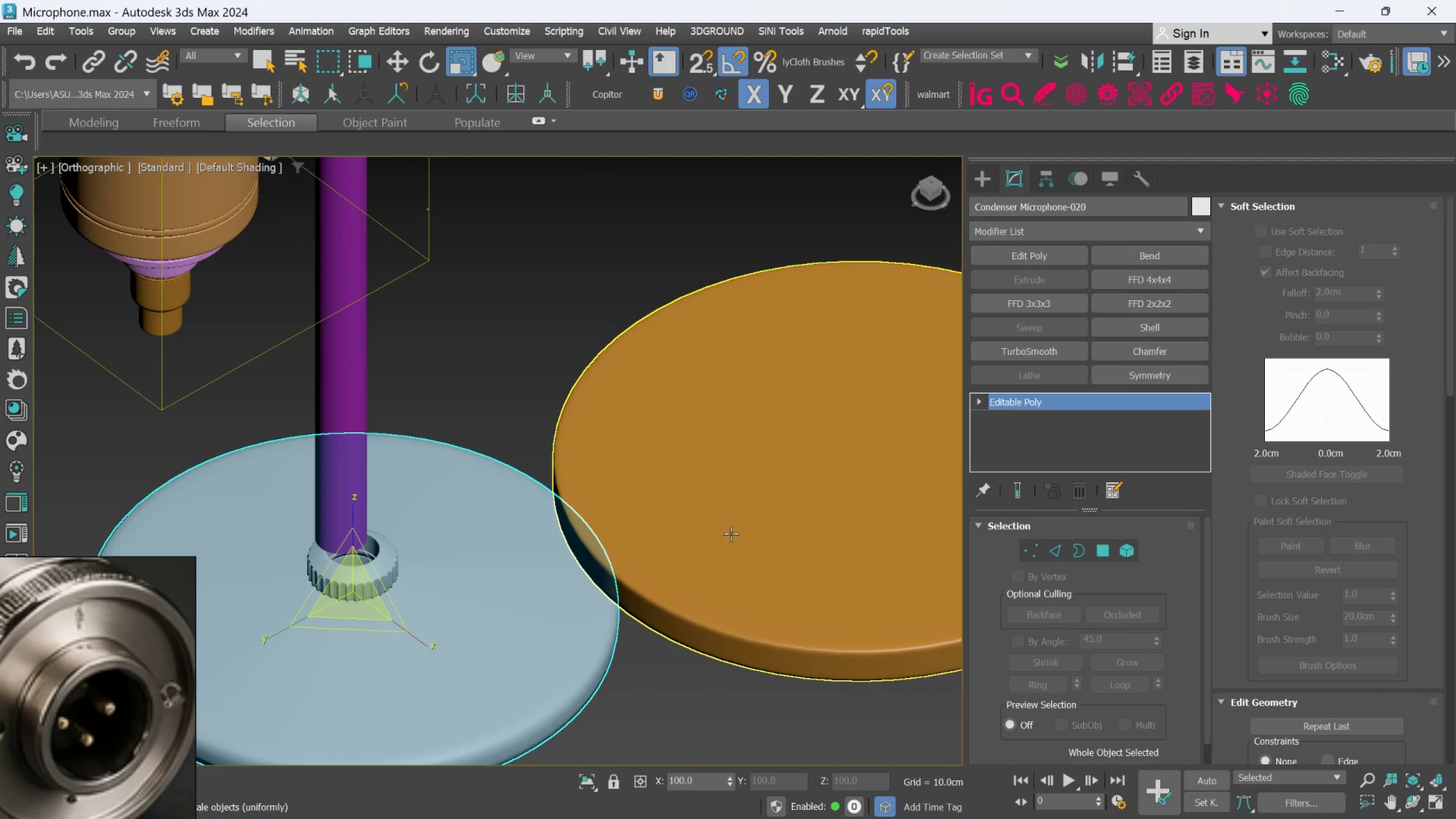 
left_click([731, 533])
 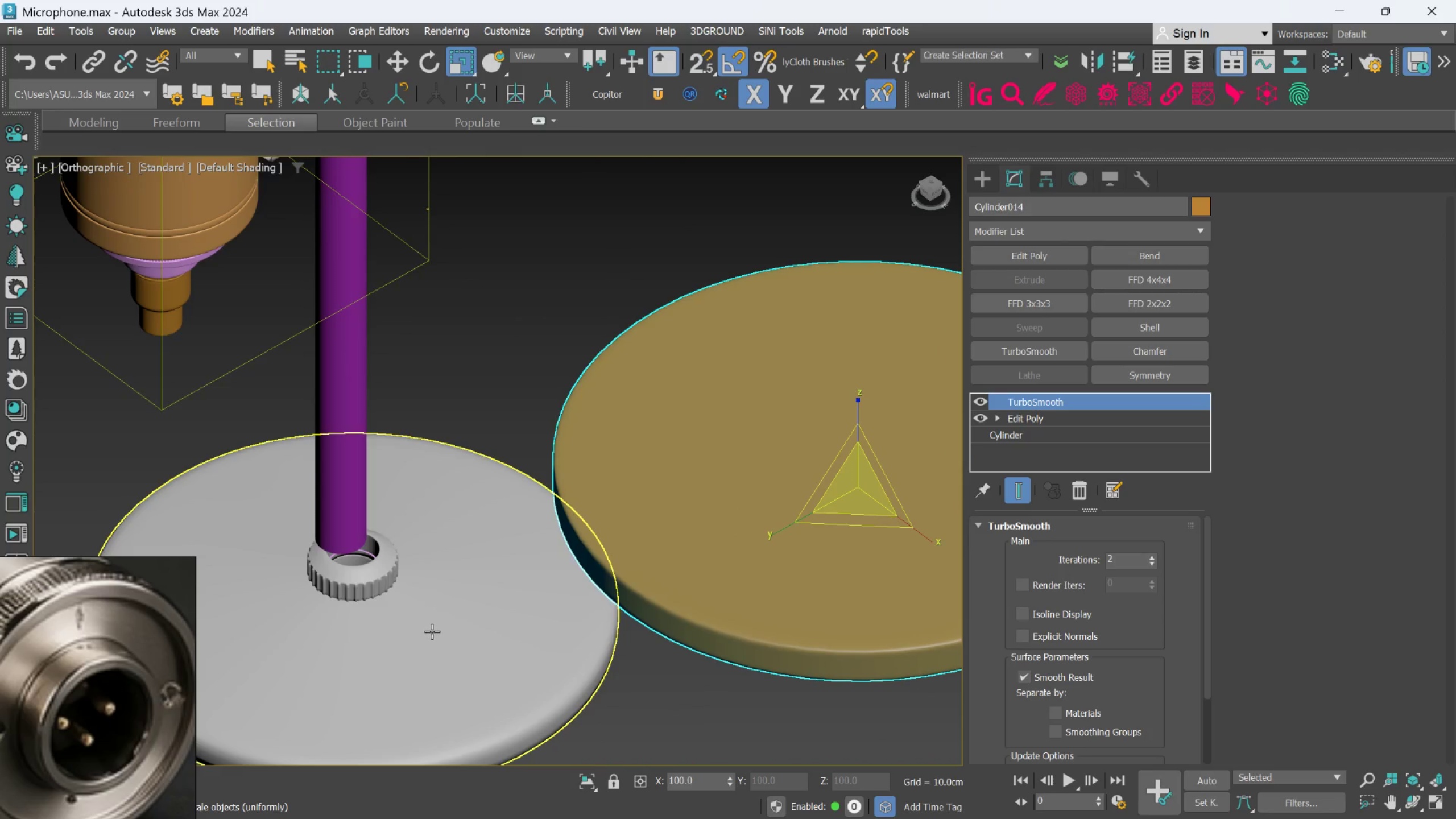 
left_click([432, 632])
 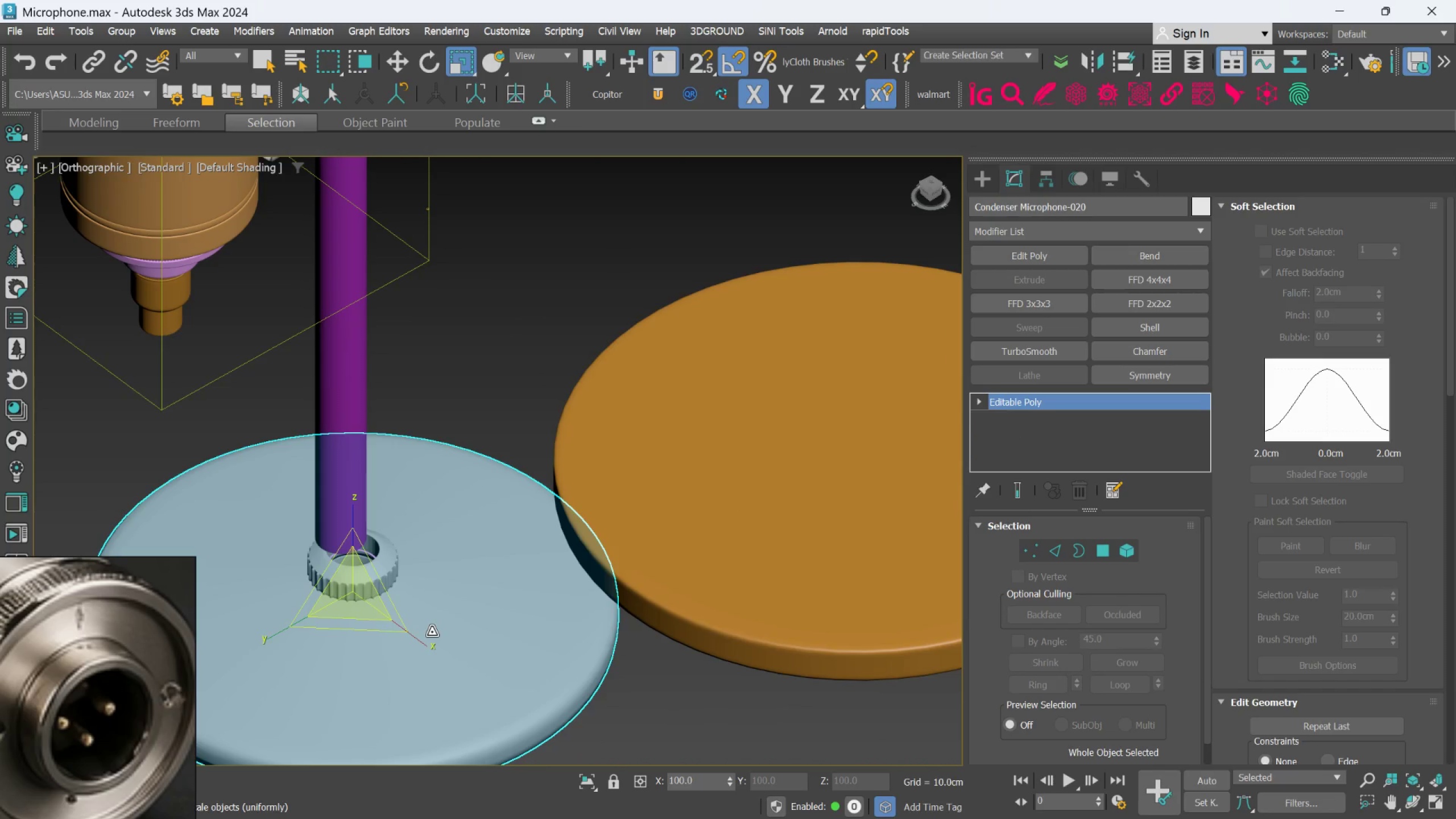 
key(Delete)
 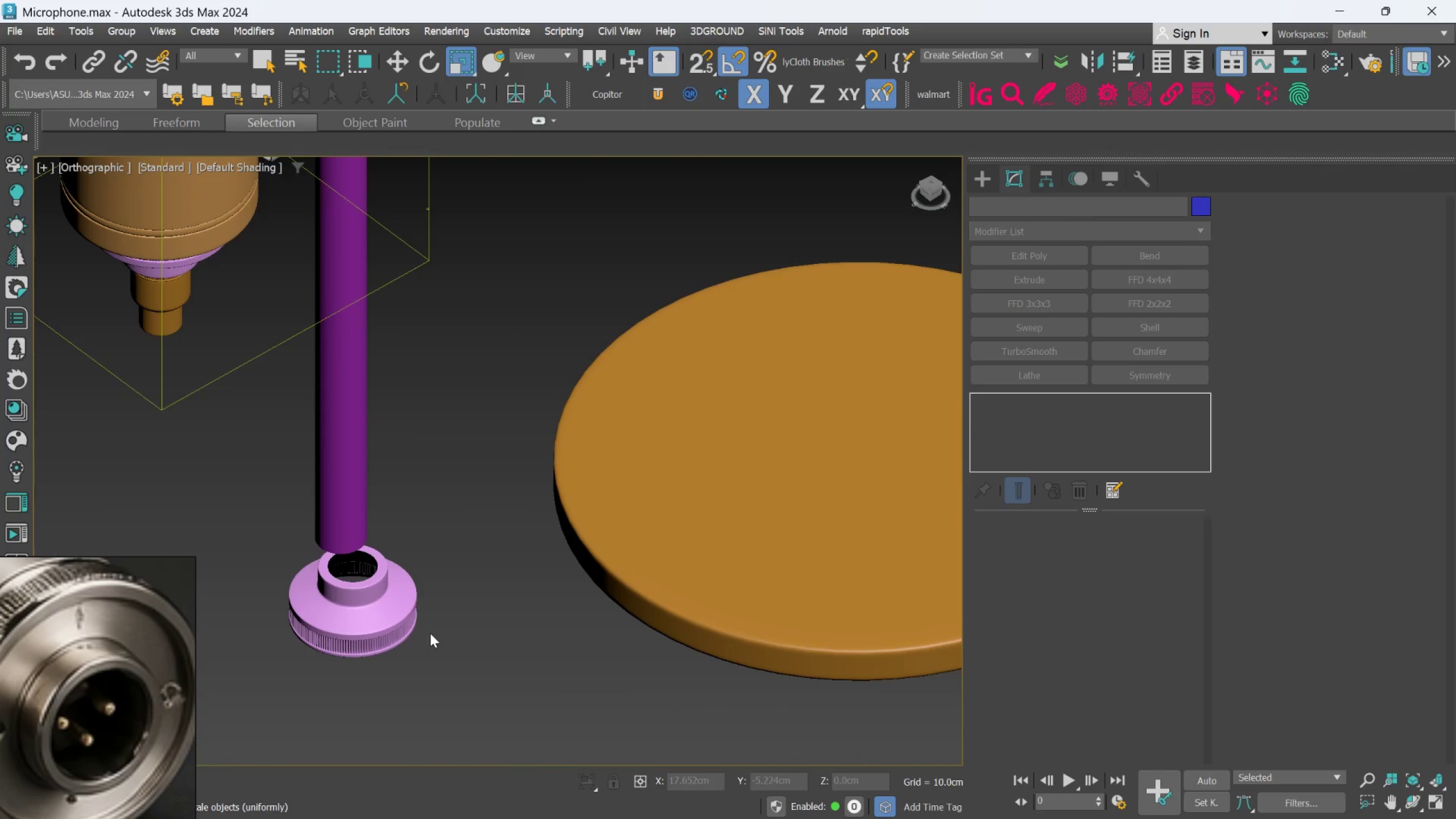 
scroll: coordinate [430, 633], scroll_direction: down, amount: 2.0
 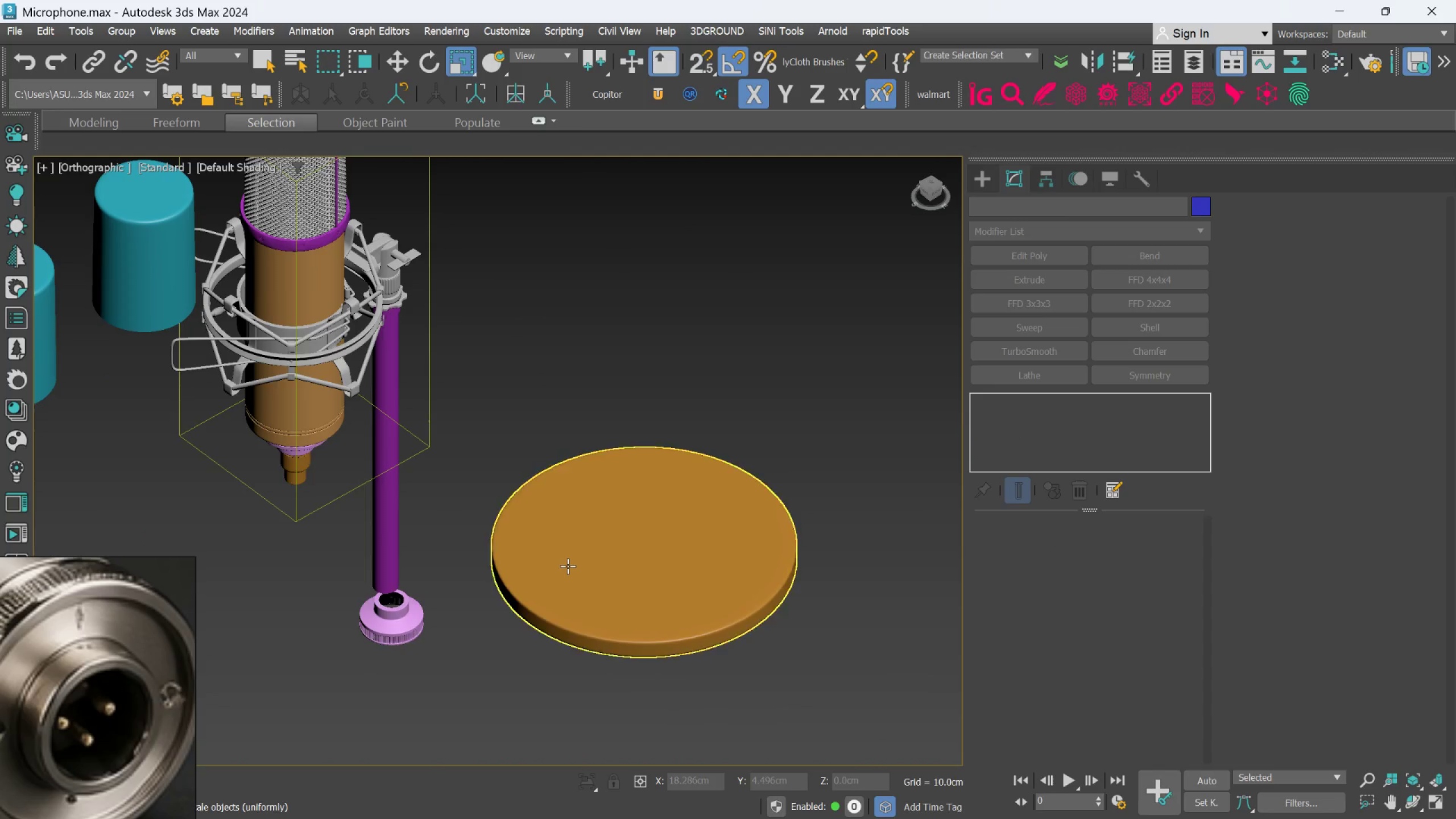 
left_click([568, 566])
 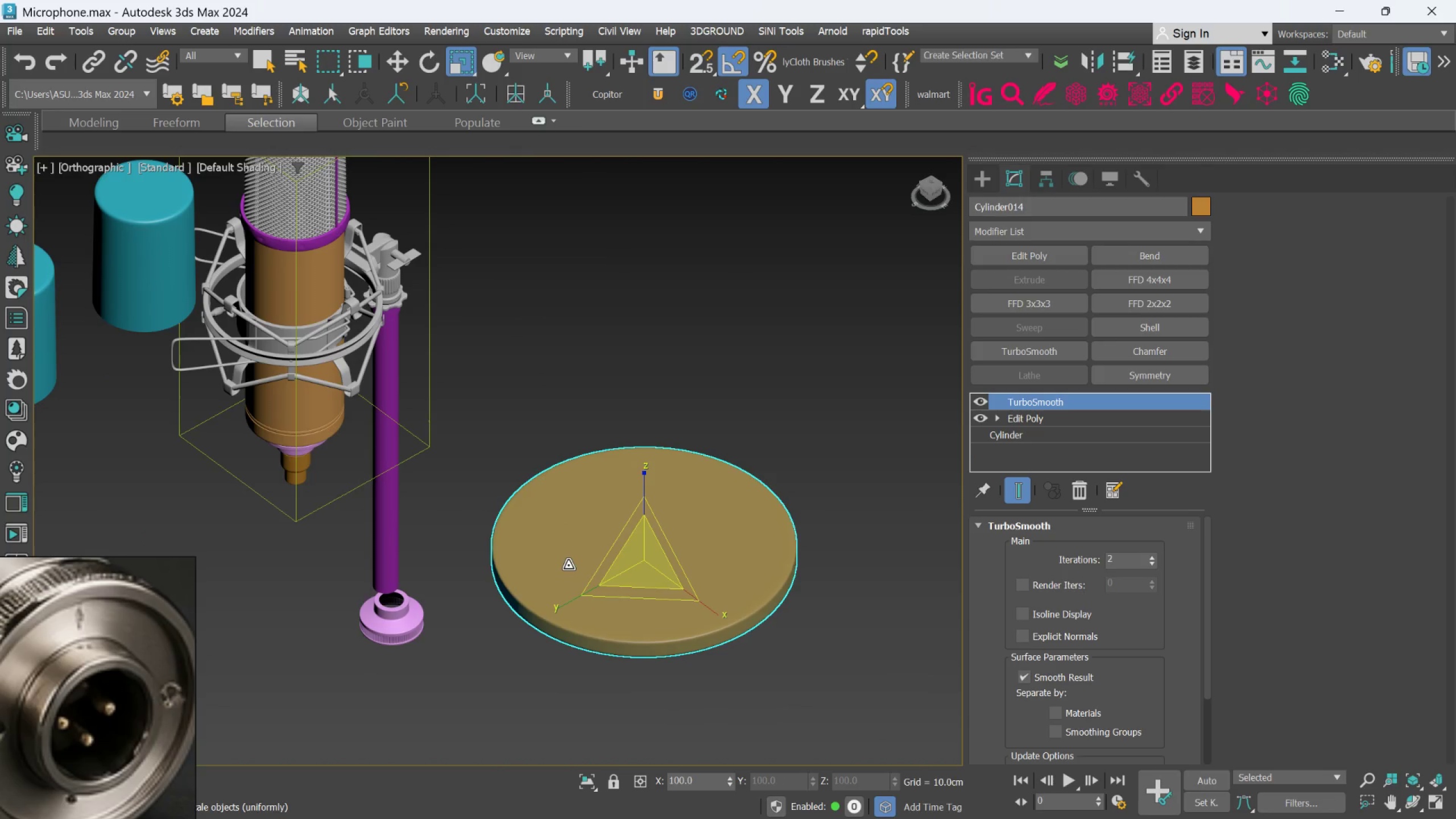 
key(W)
 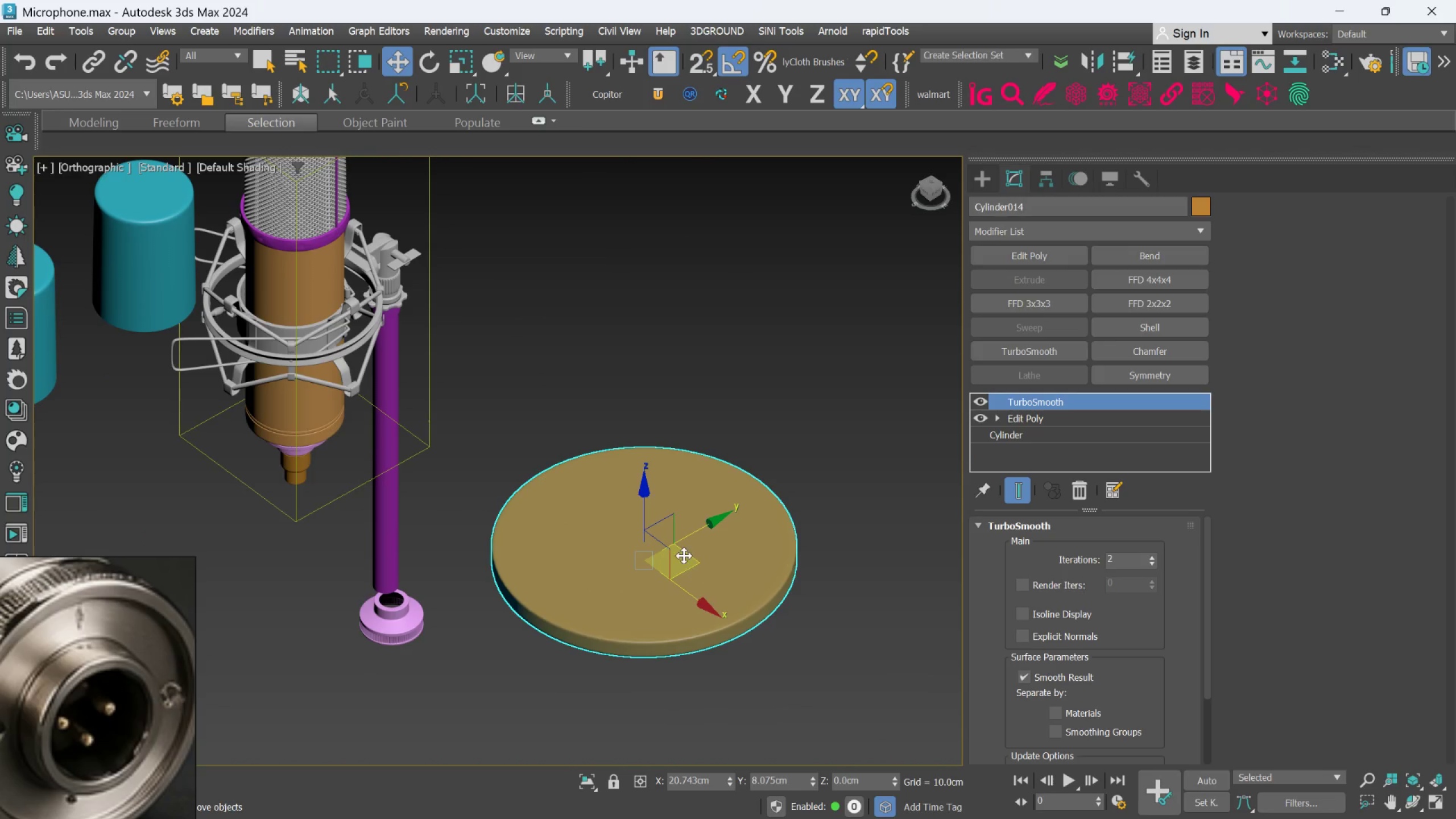 
left_click_drag(start_coordinate=[682, 554], to_coordinate=[457, 659])
 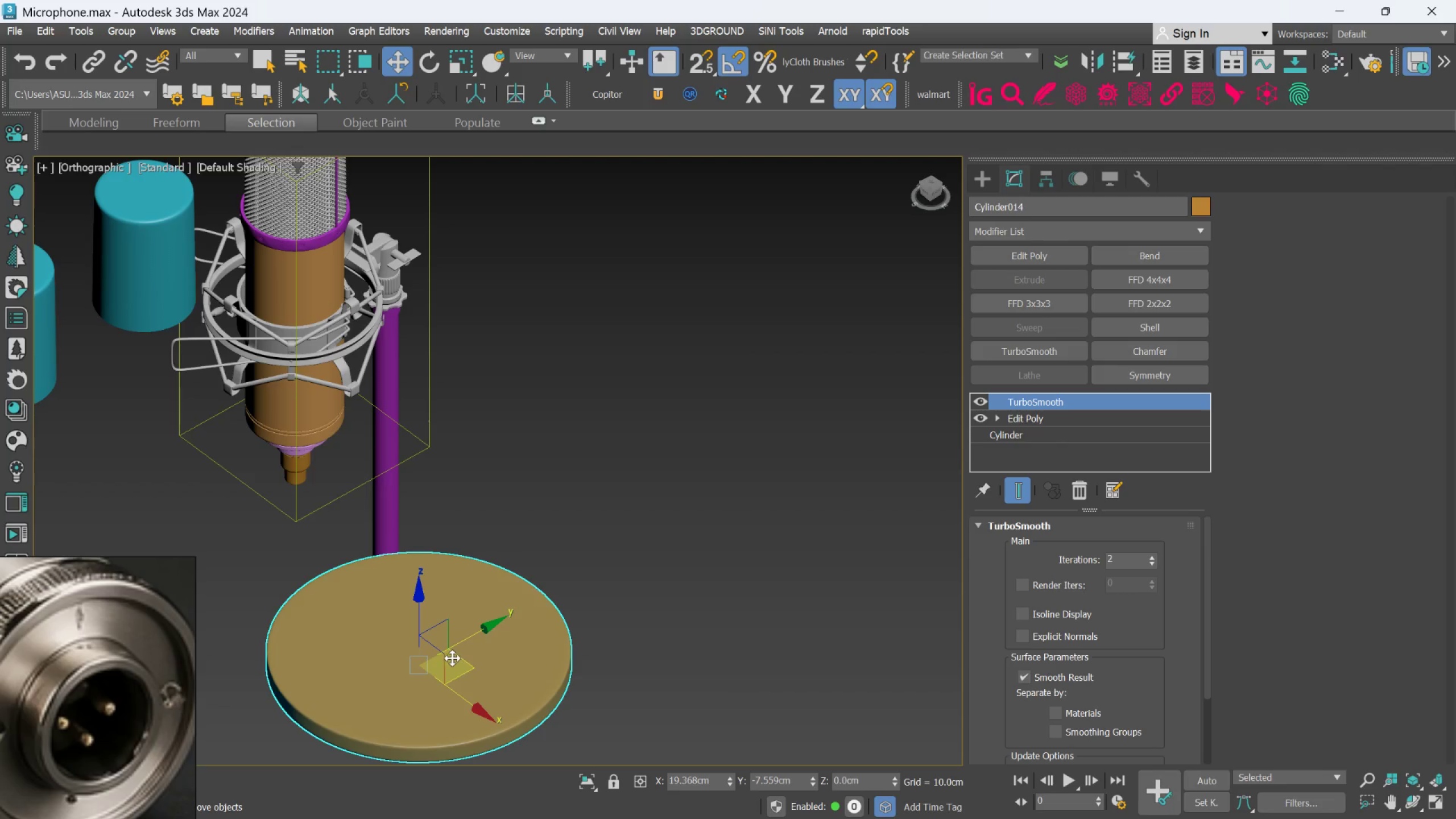 
hold_key(key=AltLeft, duration=0.61)
scroll: coordinate [521, 647], scroll_direction: down, amount: 1.0
 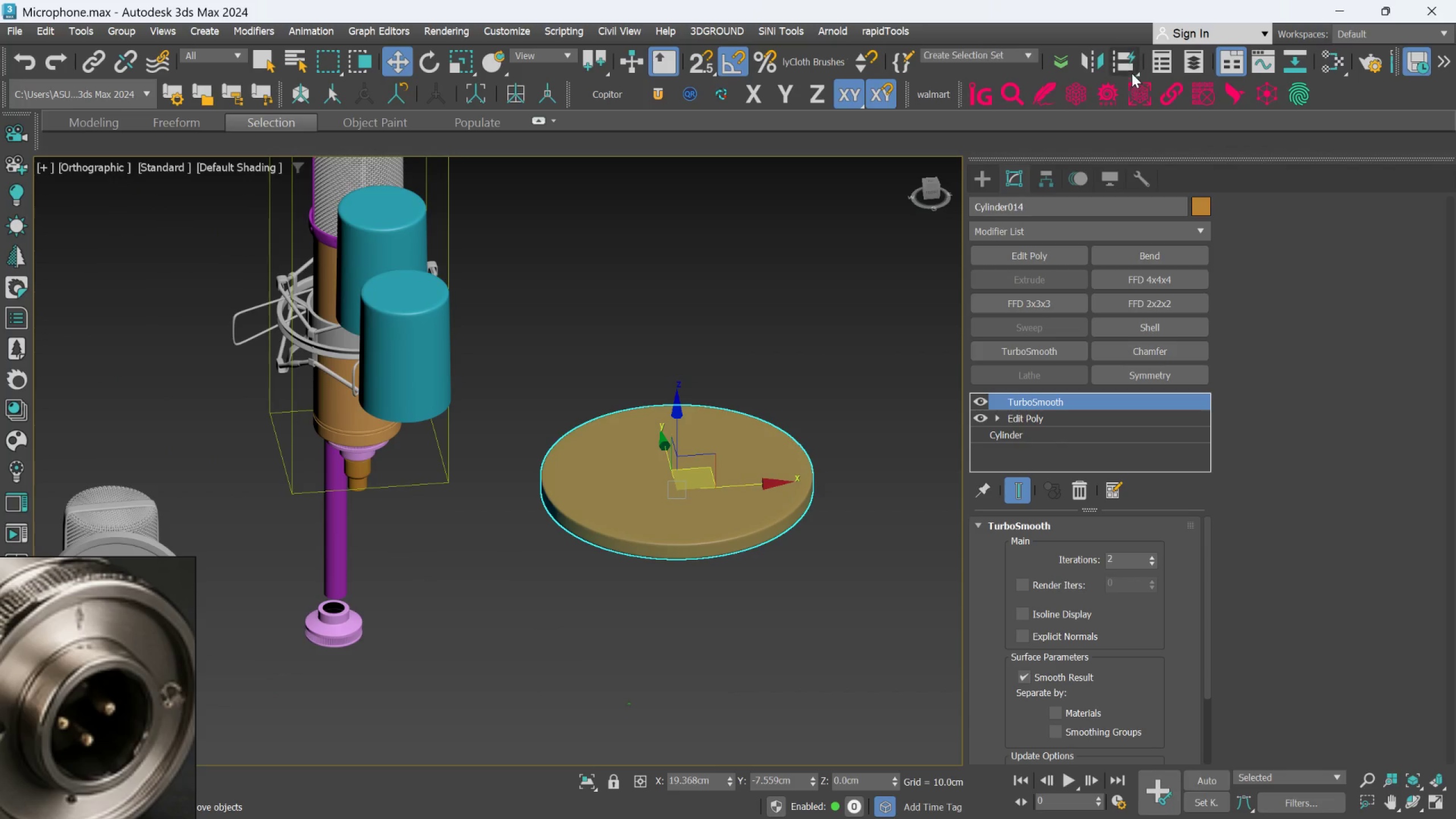 
left_click_drag(start_coordinate=[1120, 58], to_coordinate=[1117, 60])
 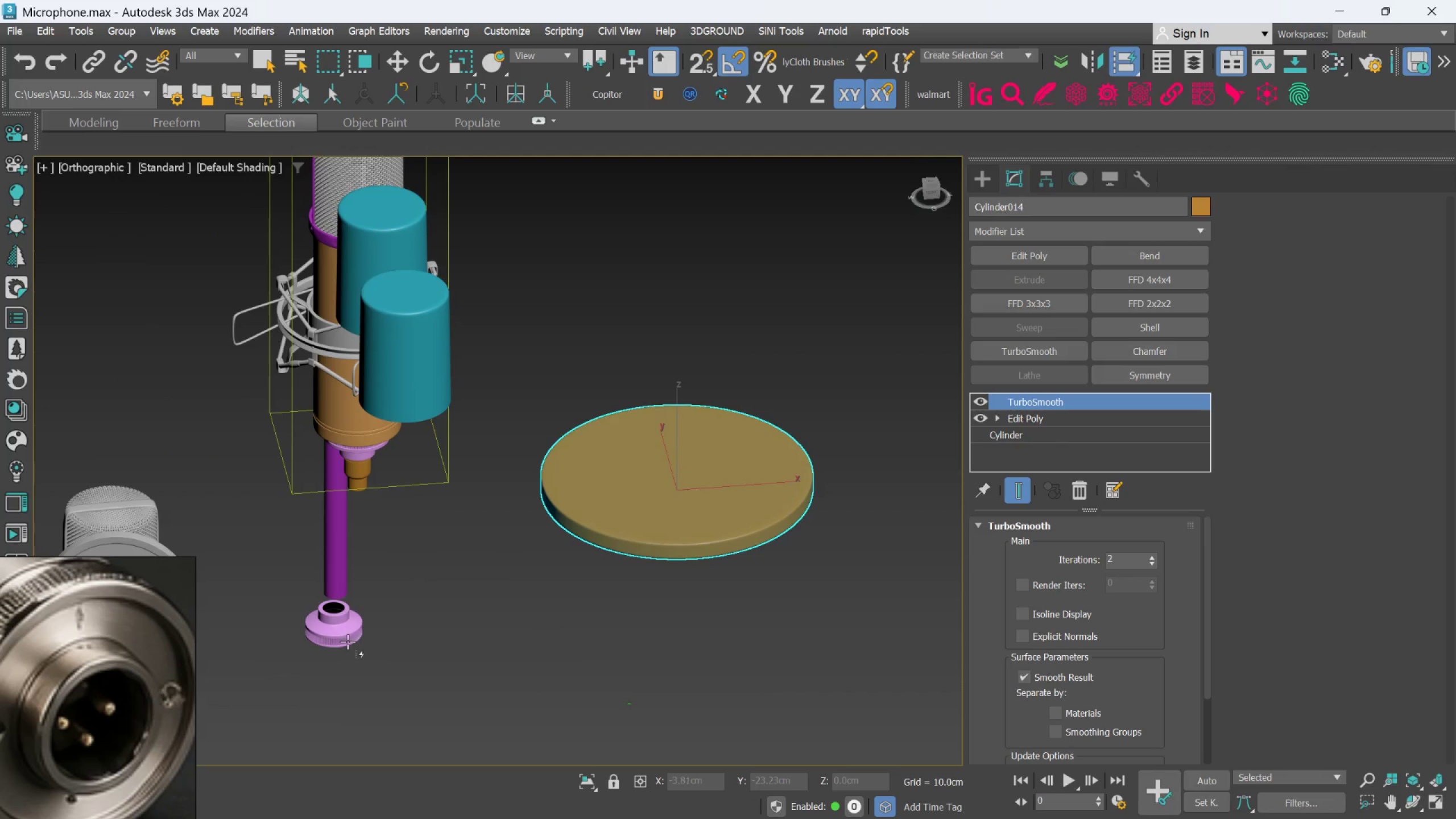 
left_click([346, 638])
 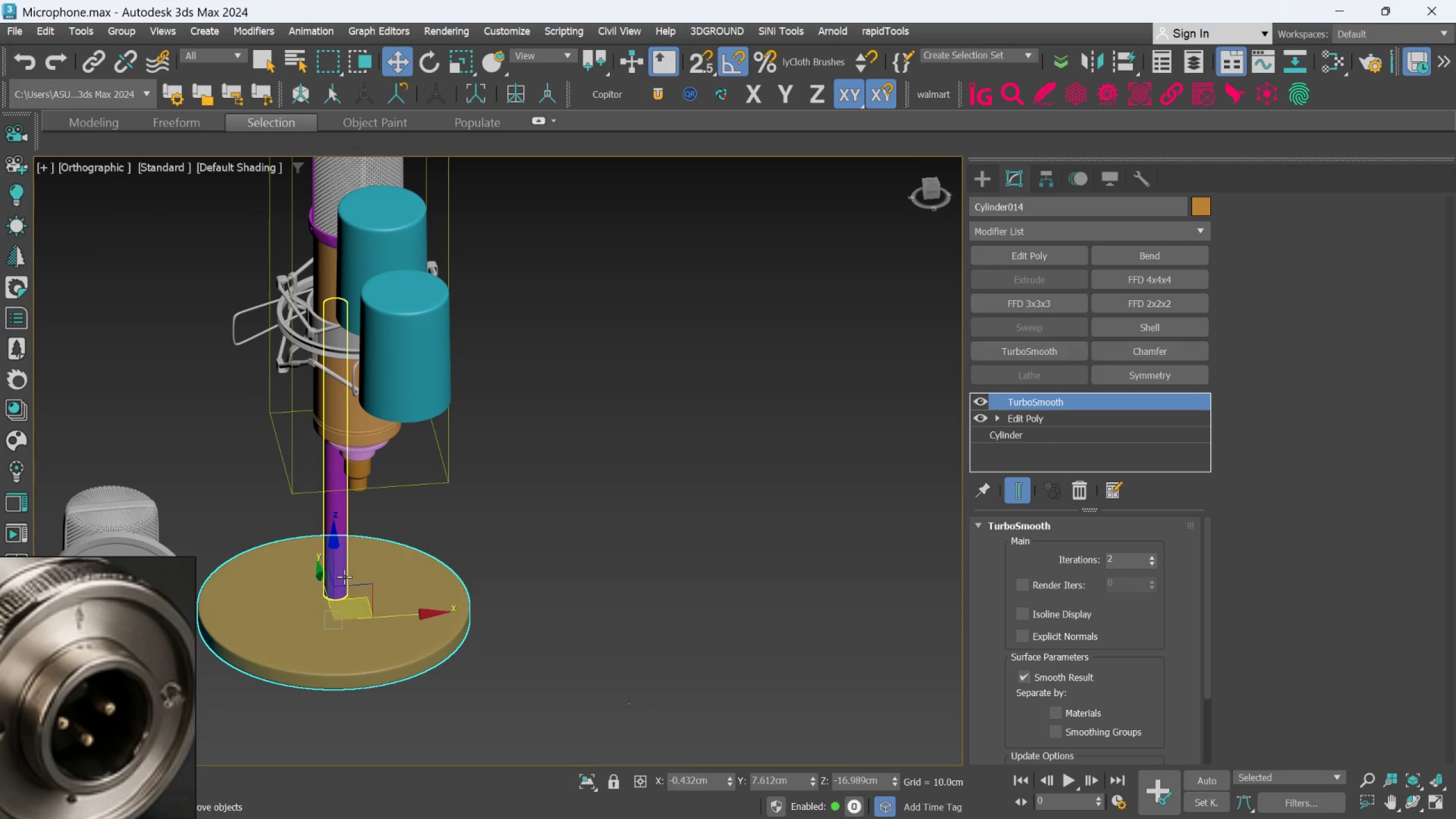 
left_click_drag(start_coordinate=[335, 567], to_coordinate=[334, 591])
 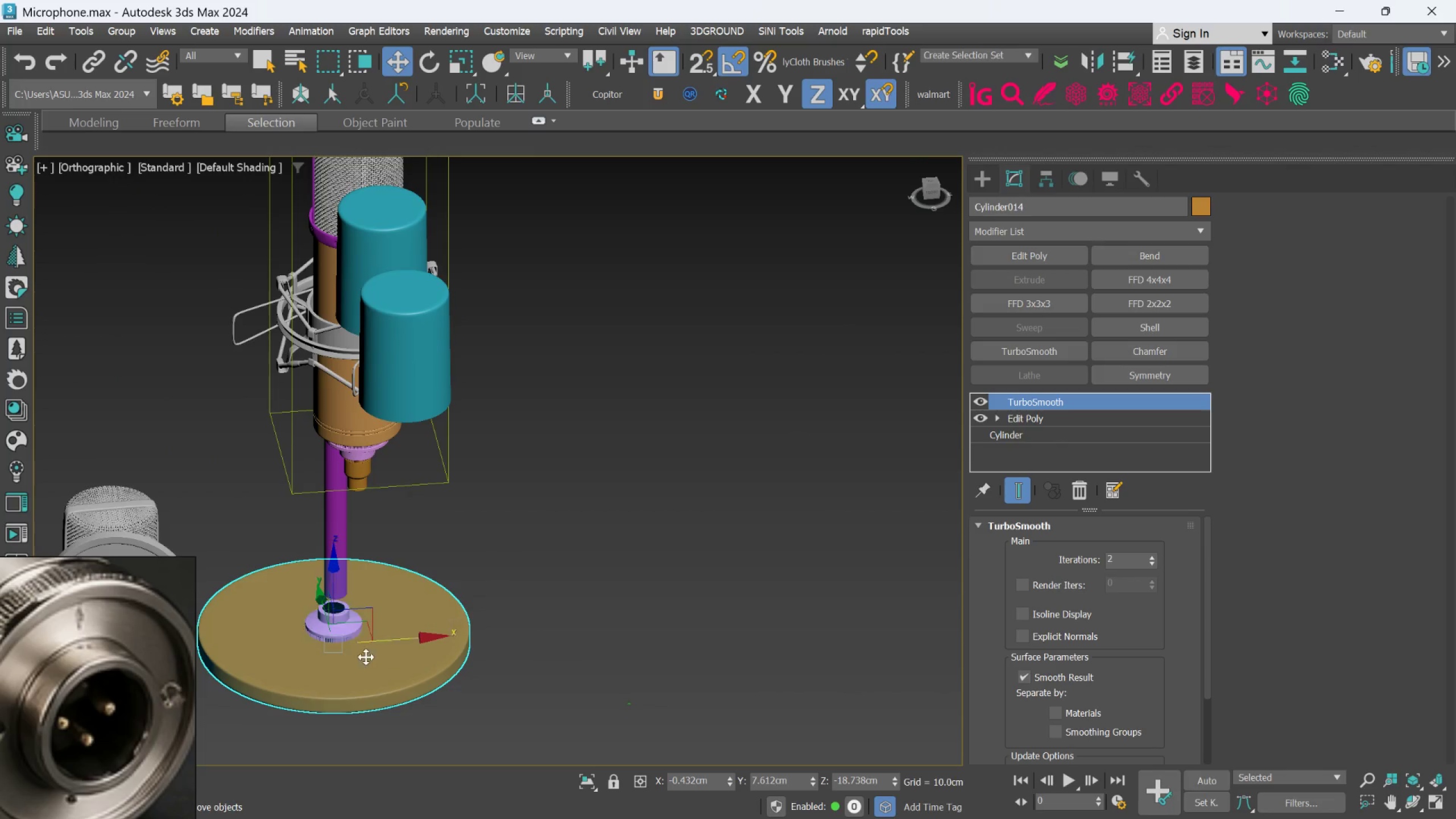 
hold_key(key=AltLeft, duration=1.08)
 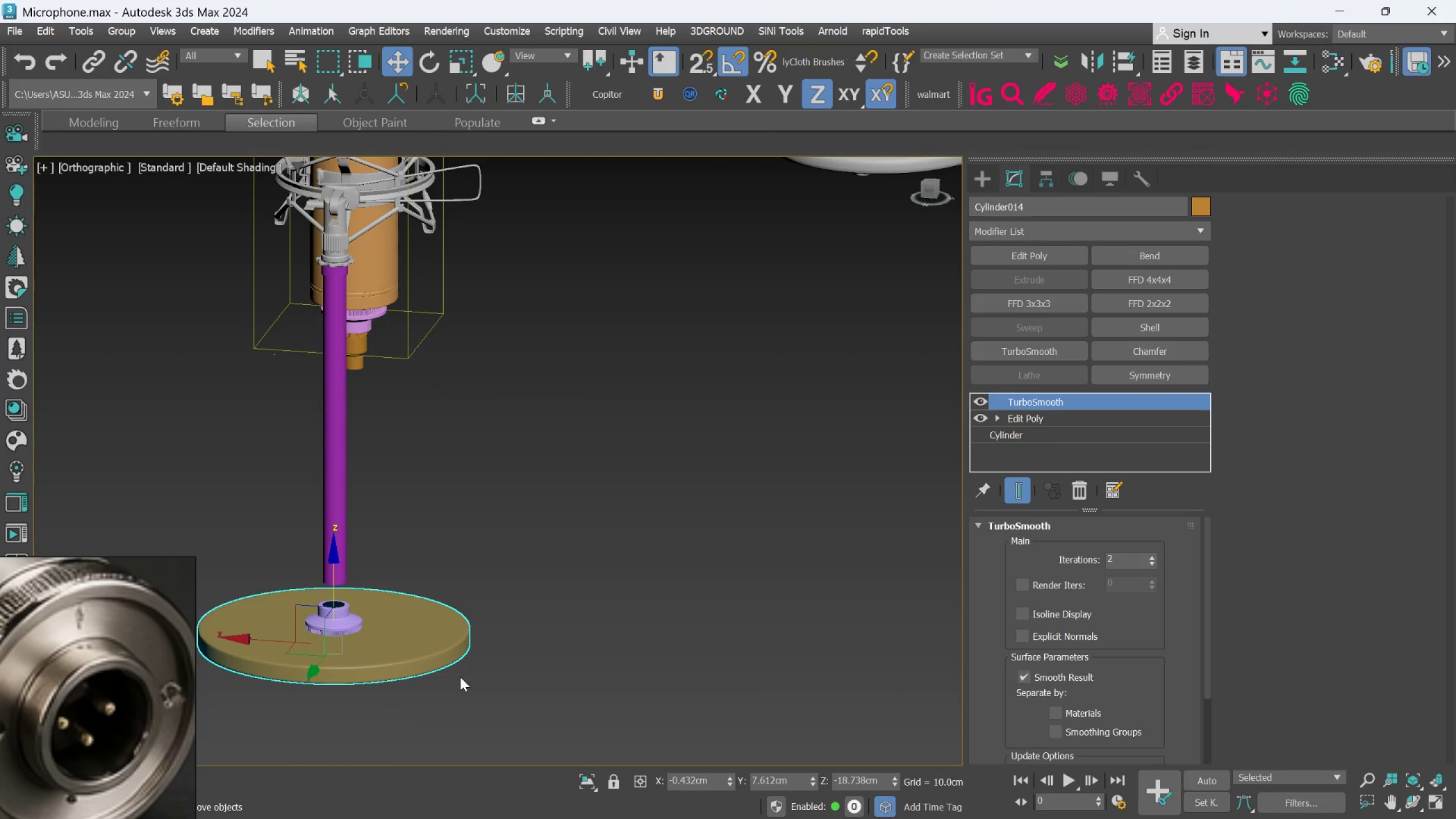 
hold_key(key=AltLeft, duration=0.47)
 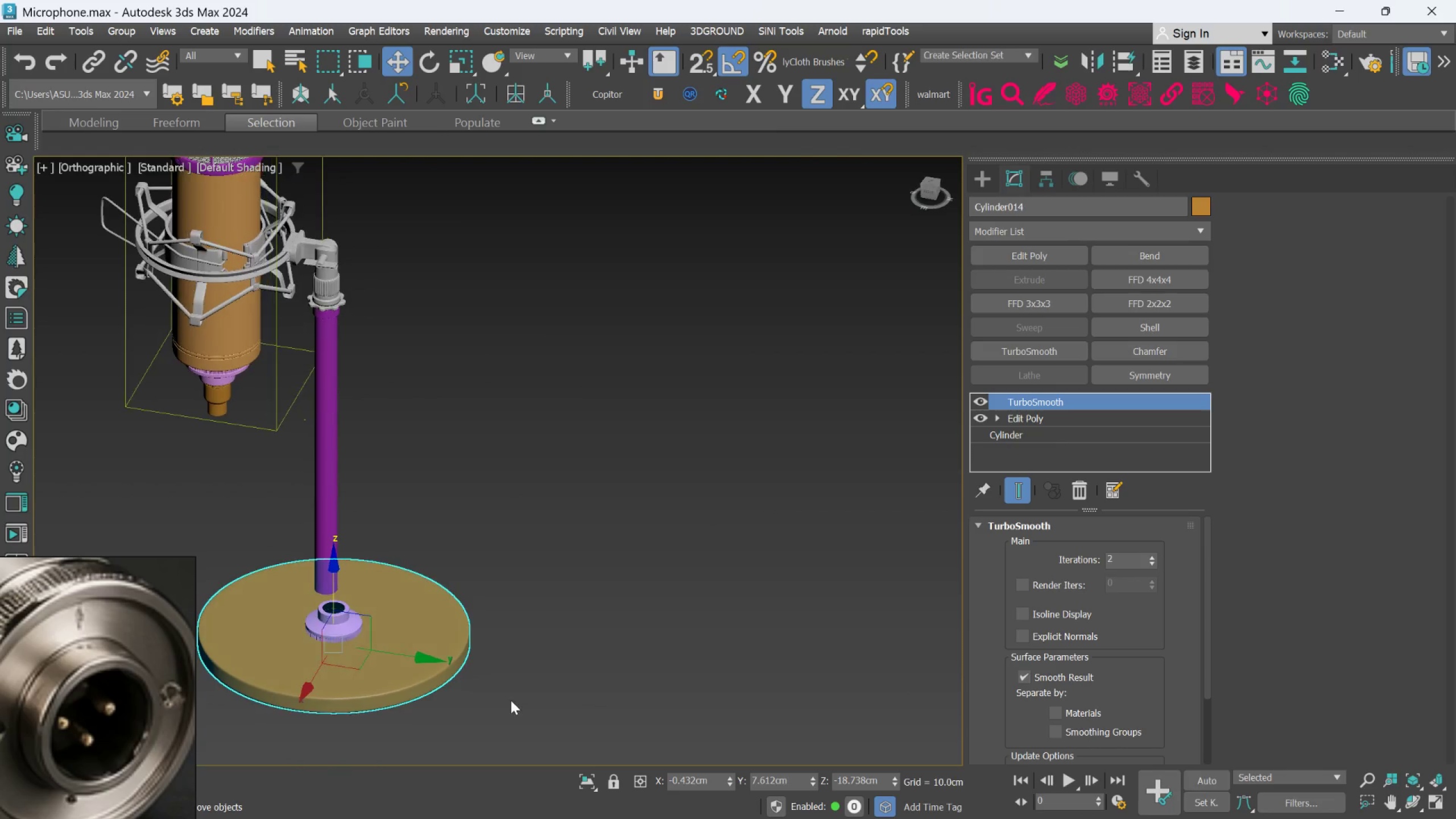 
scroll: coordinate [358, 618], scroll_direction: up, amount: 4.0
 